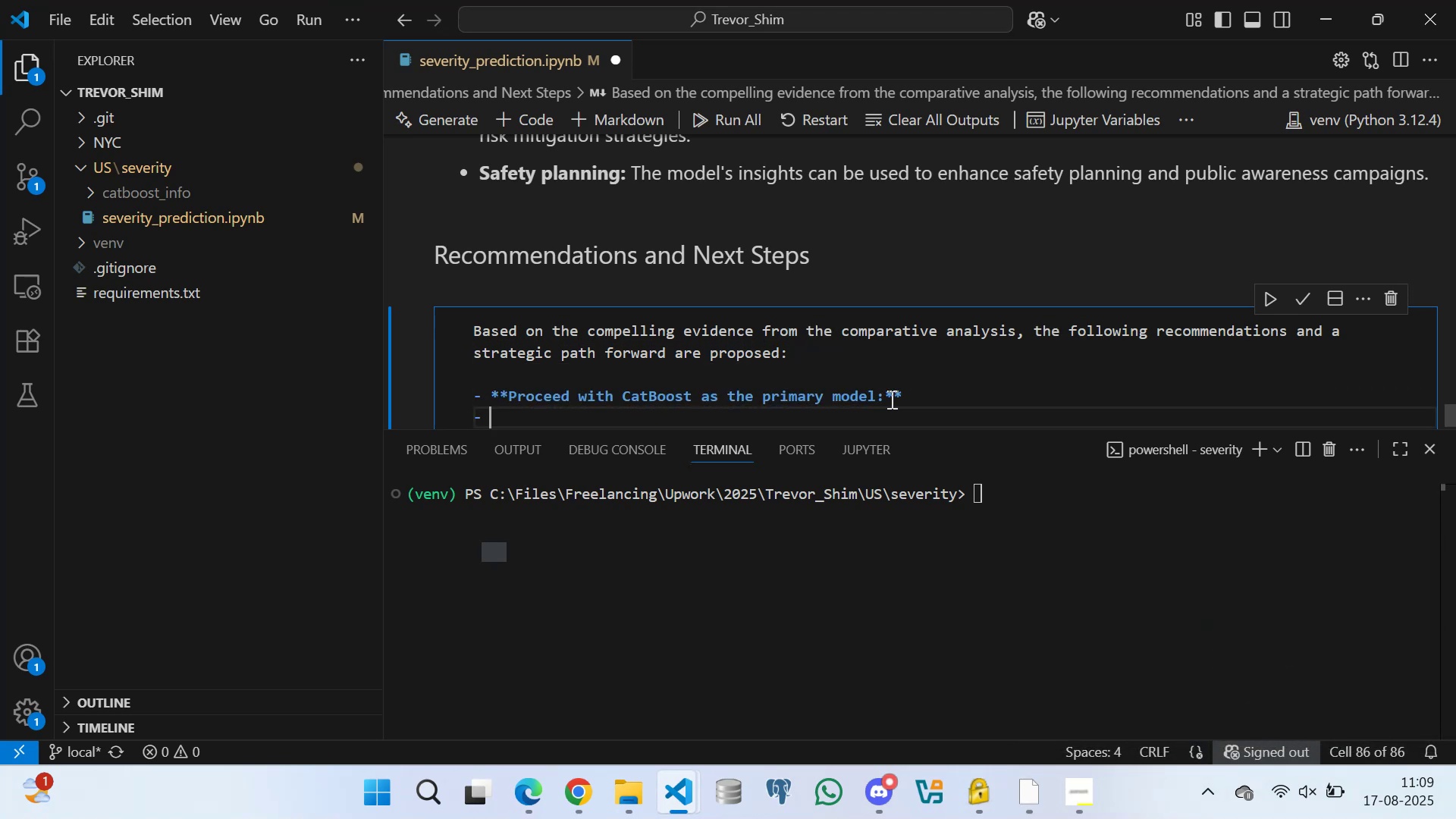 
key(Enter)
 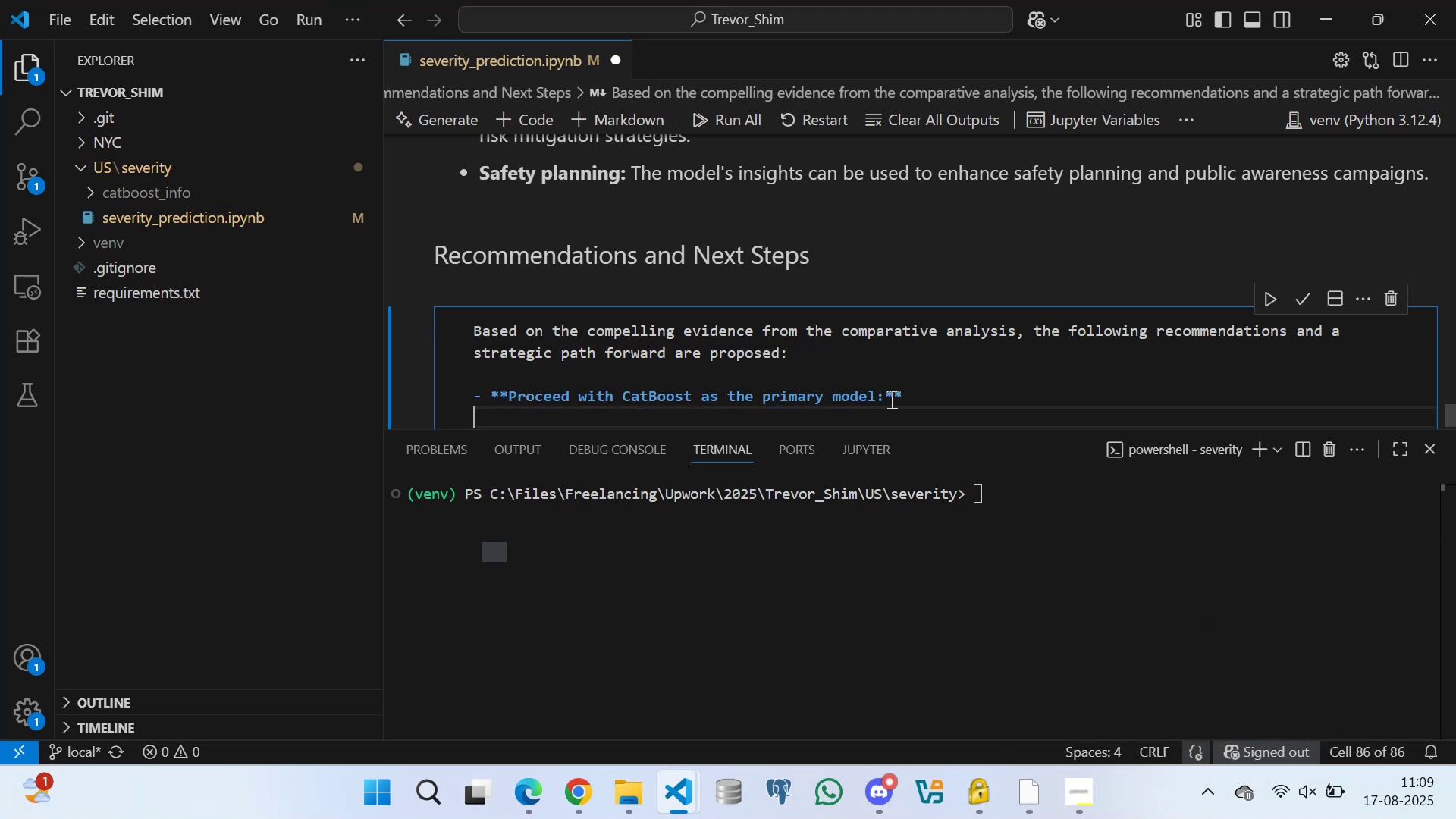 
key(Enter)
 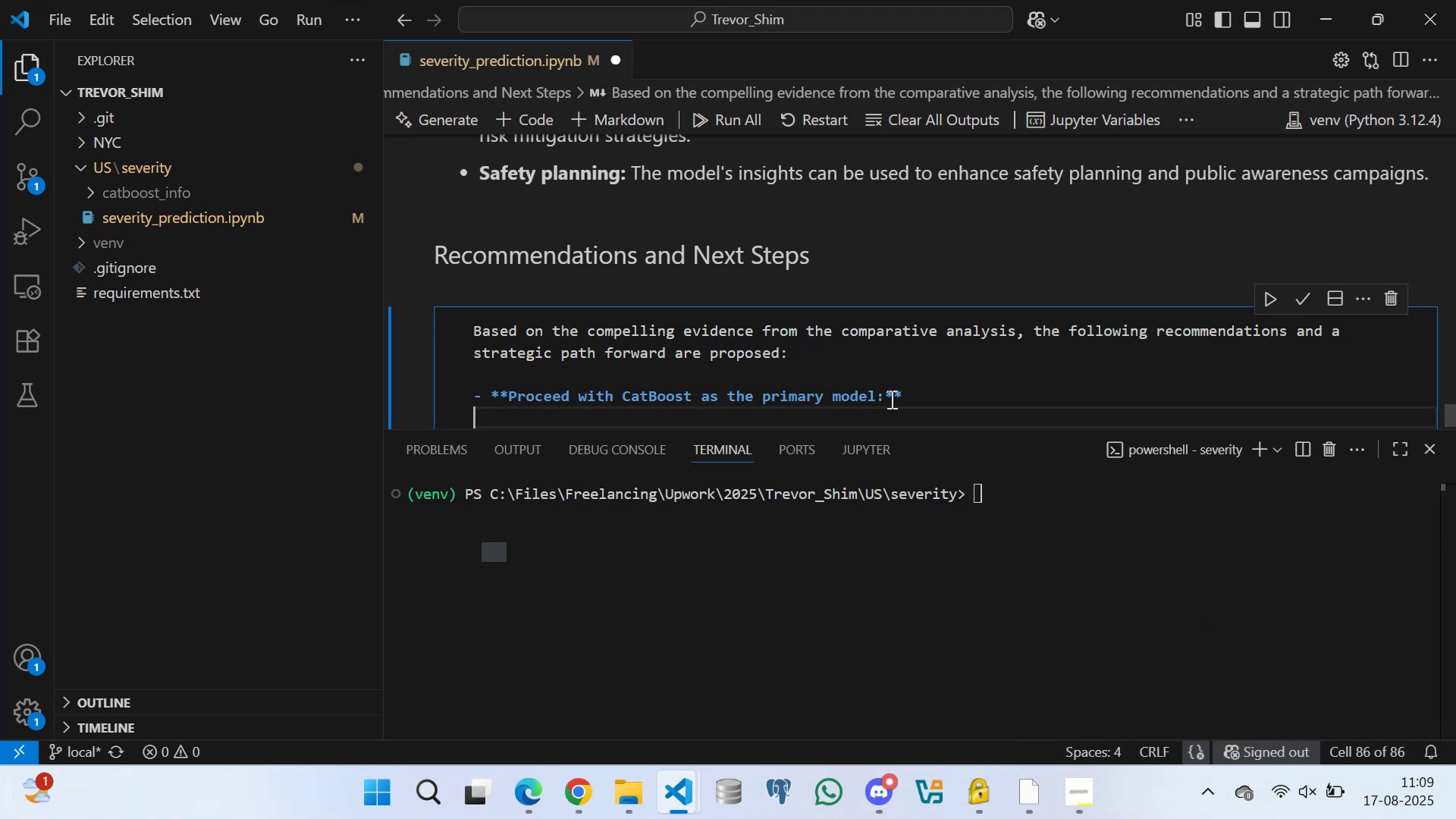 
key(Enter)
 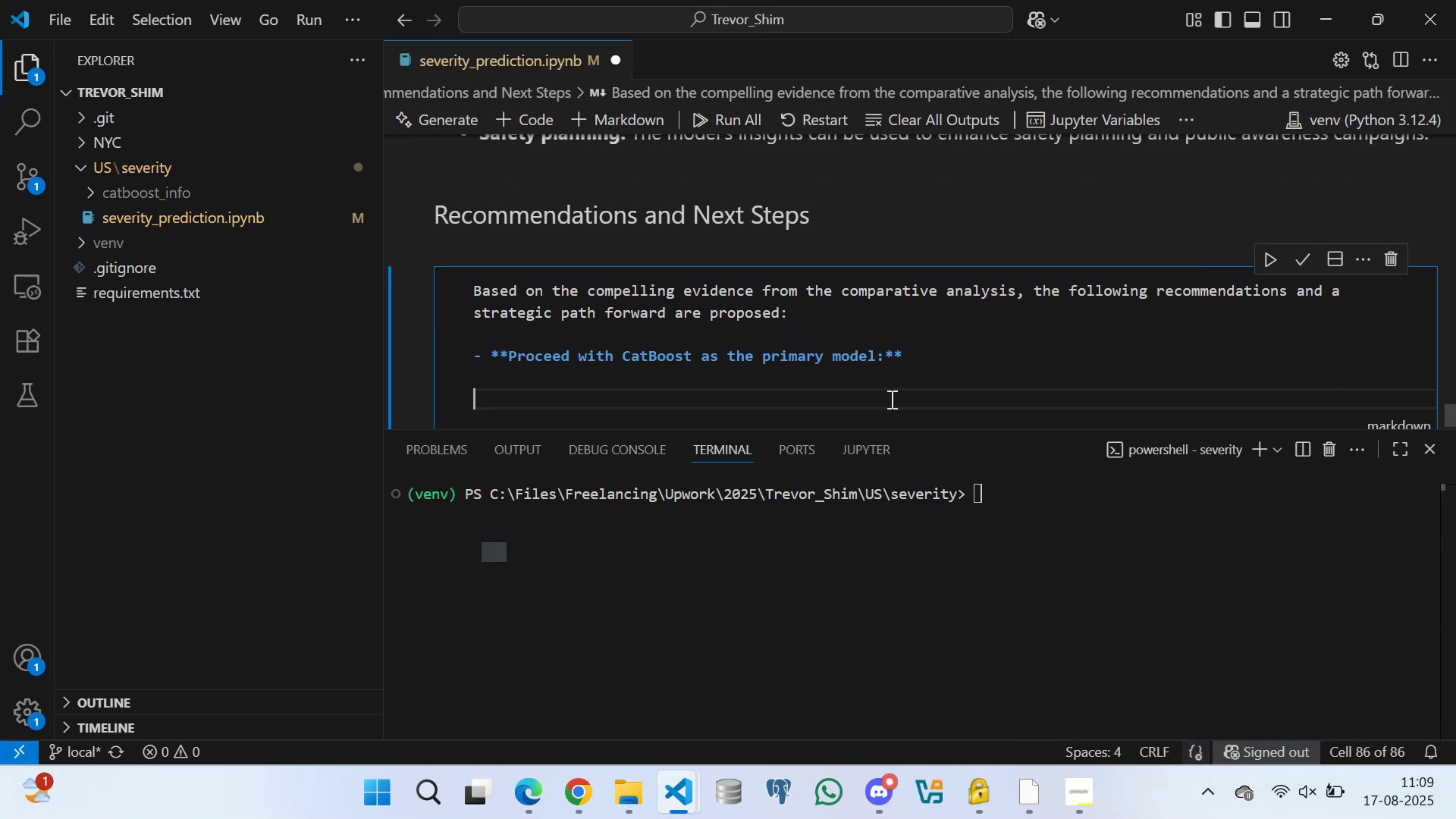 
key(Enter)
 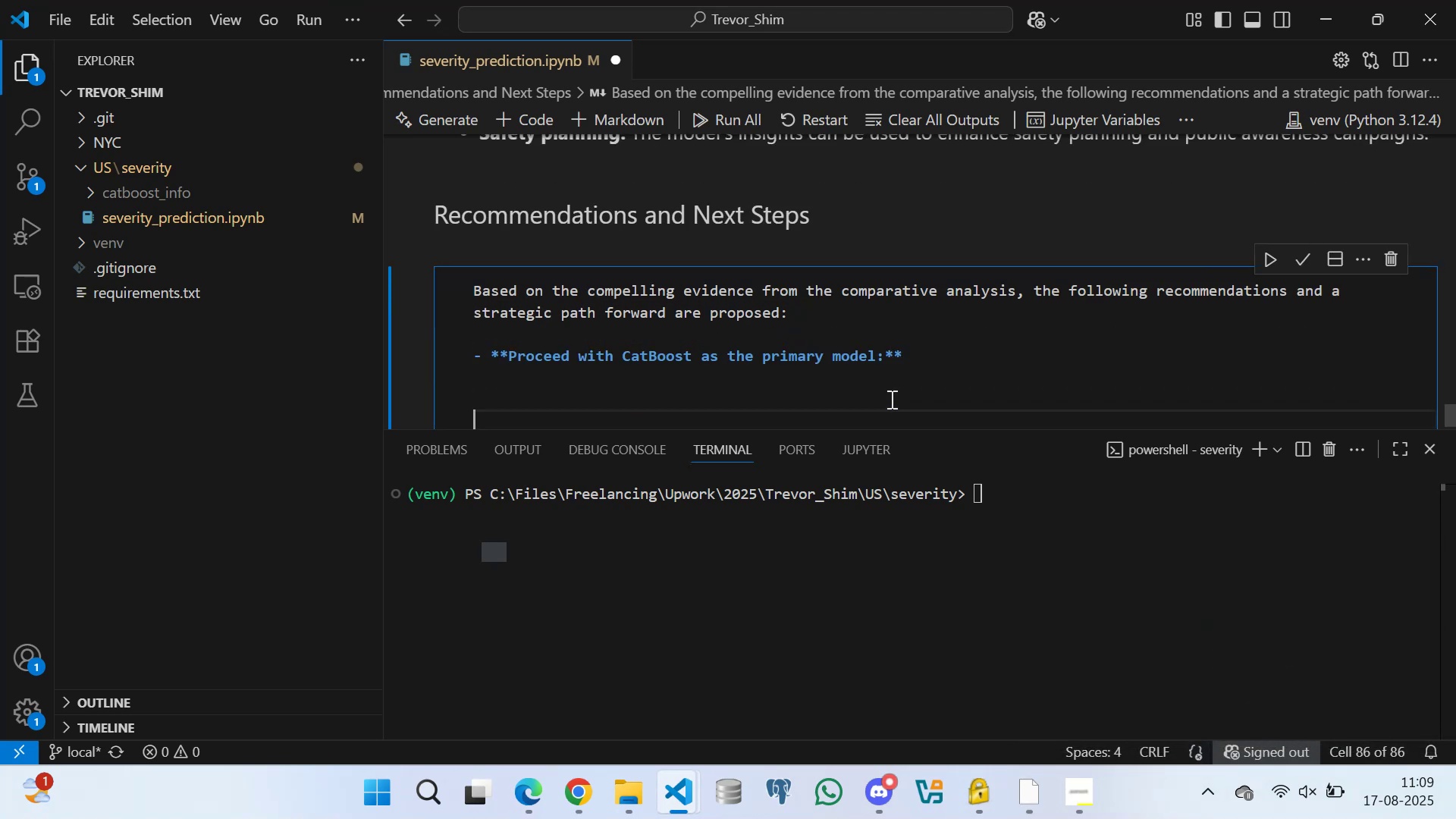 
key(Enter)
 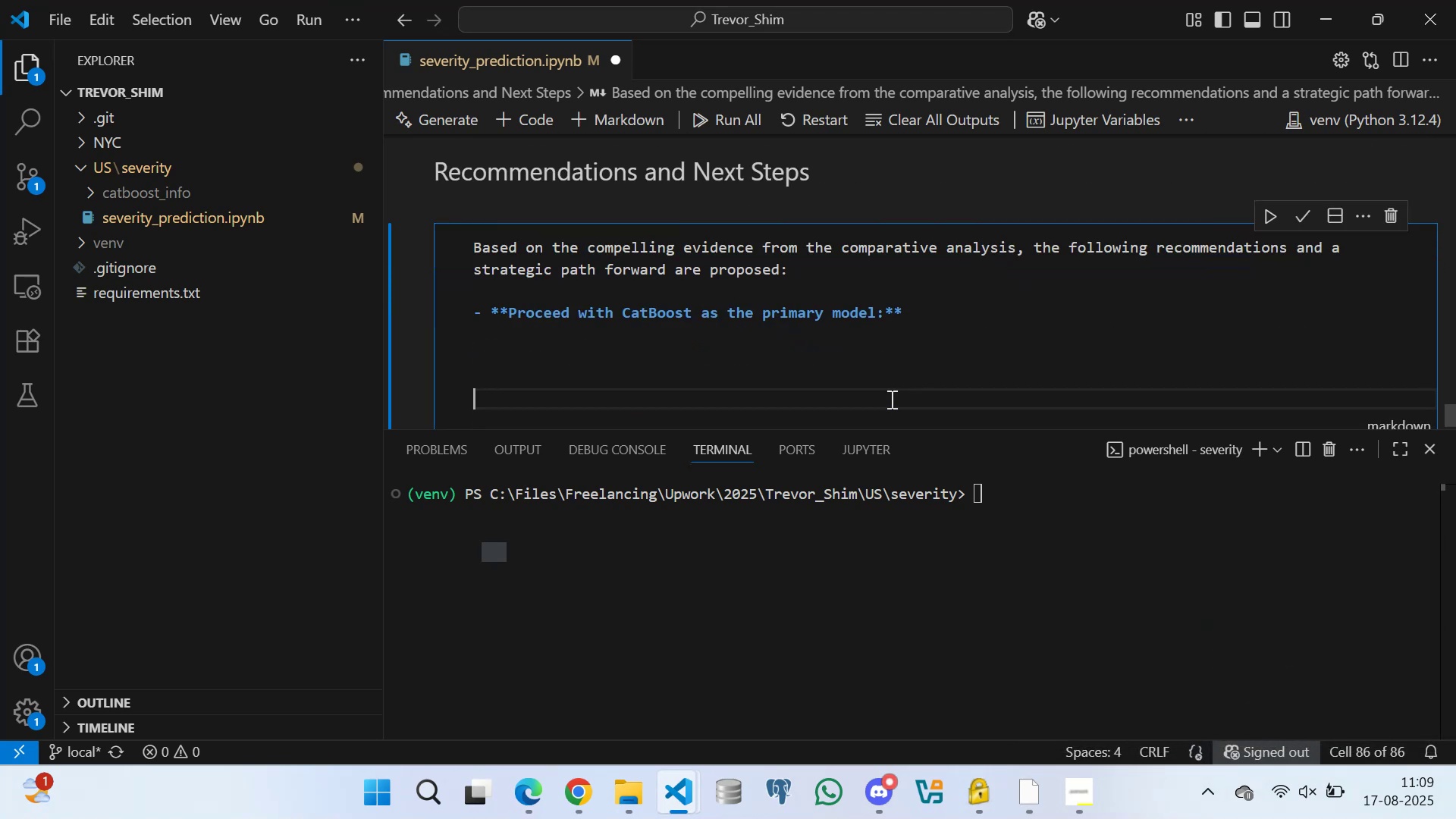 
key(Enter)
 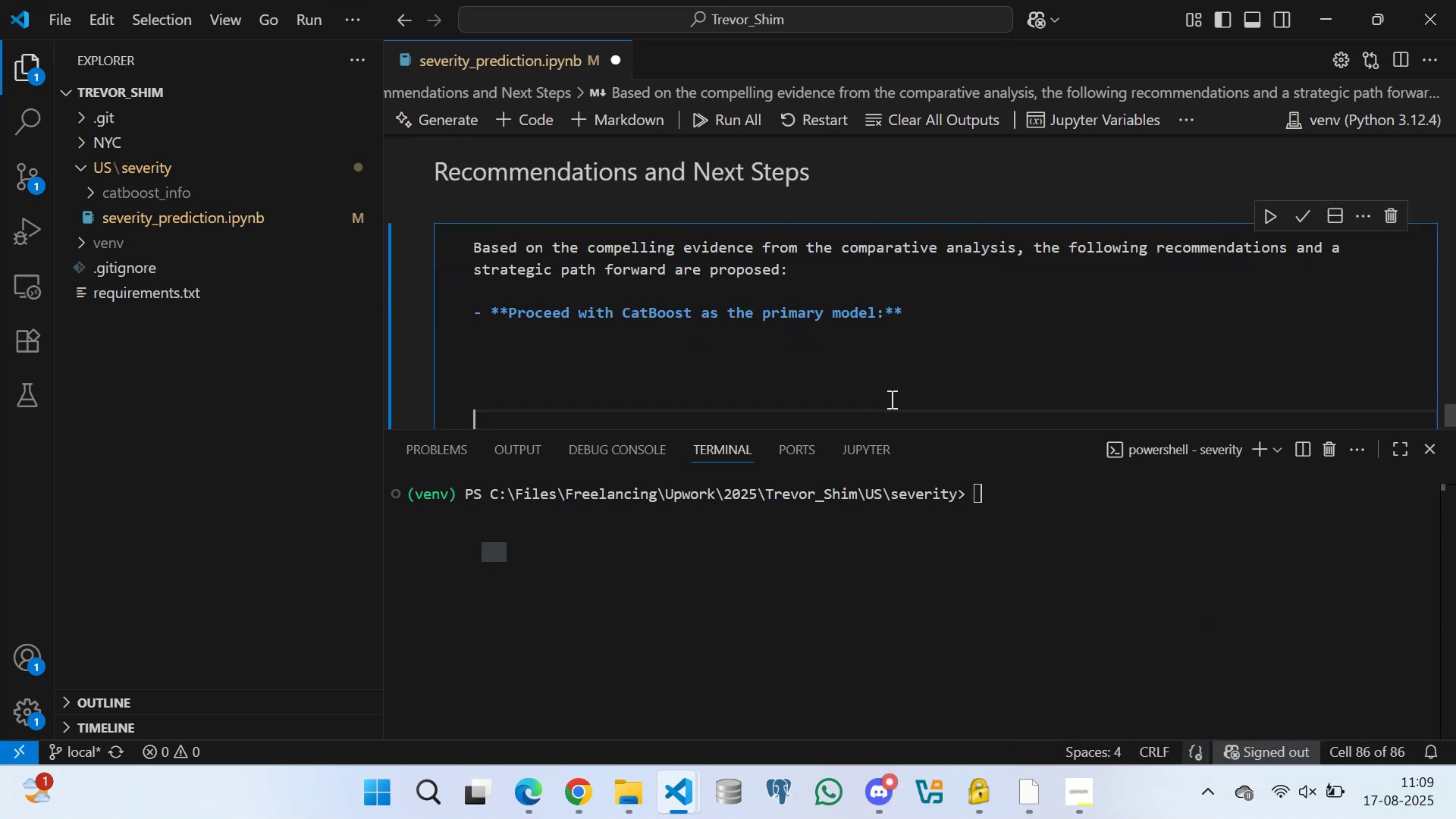 
key(Enter)
 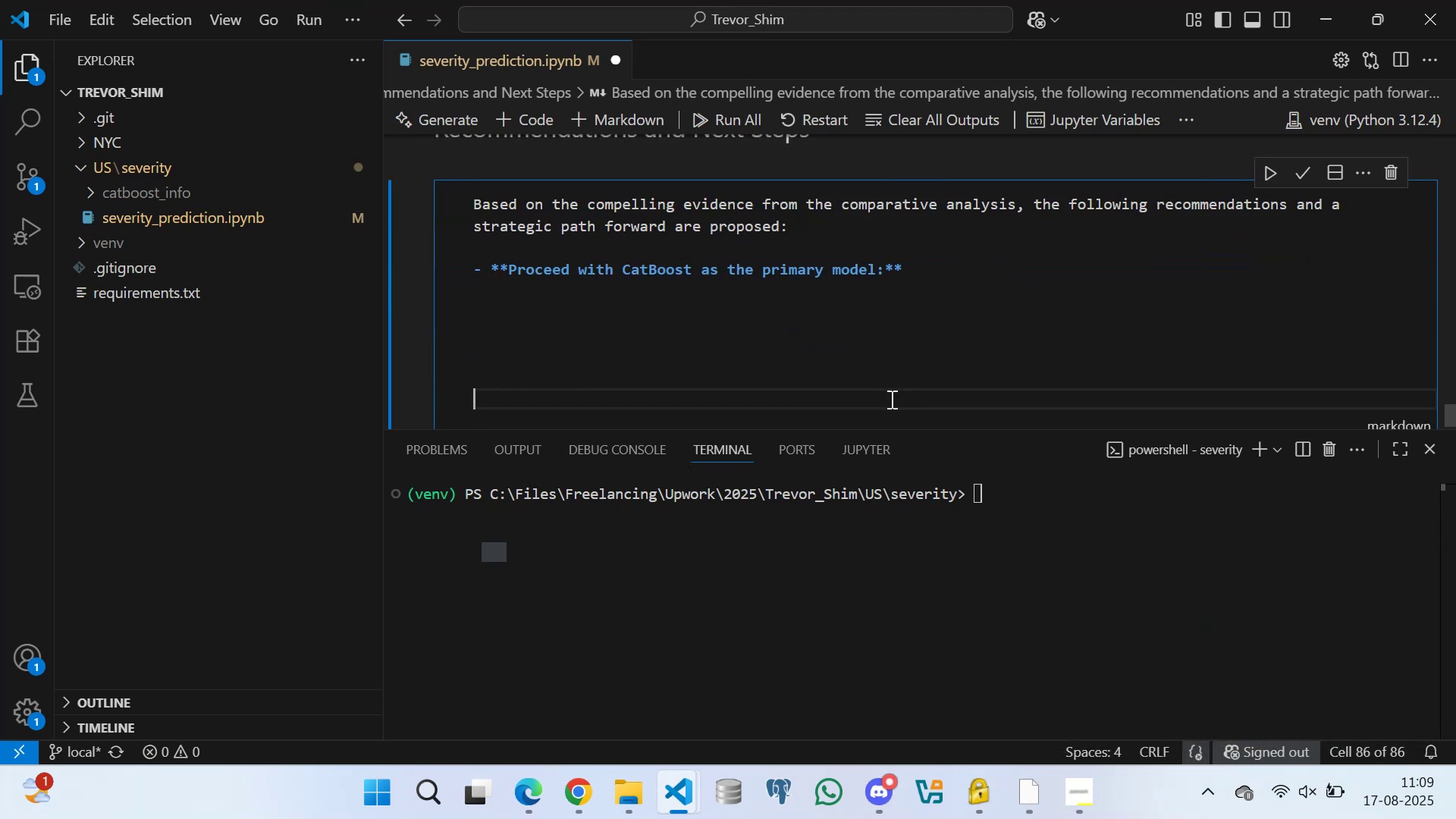 
key(Enter)
 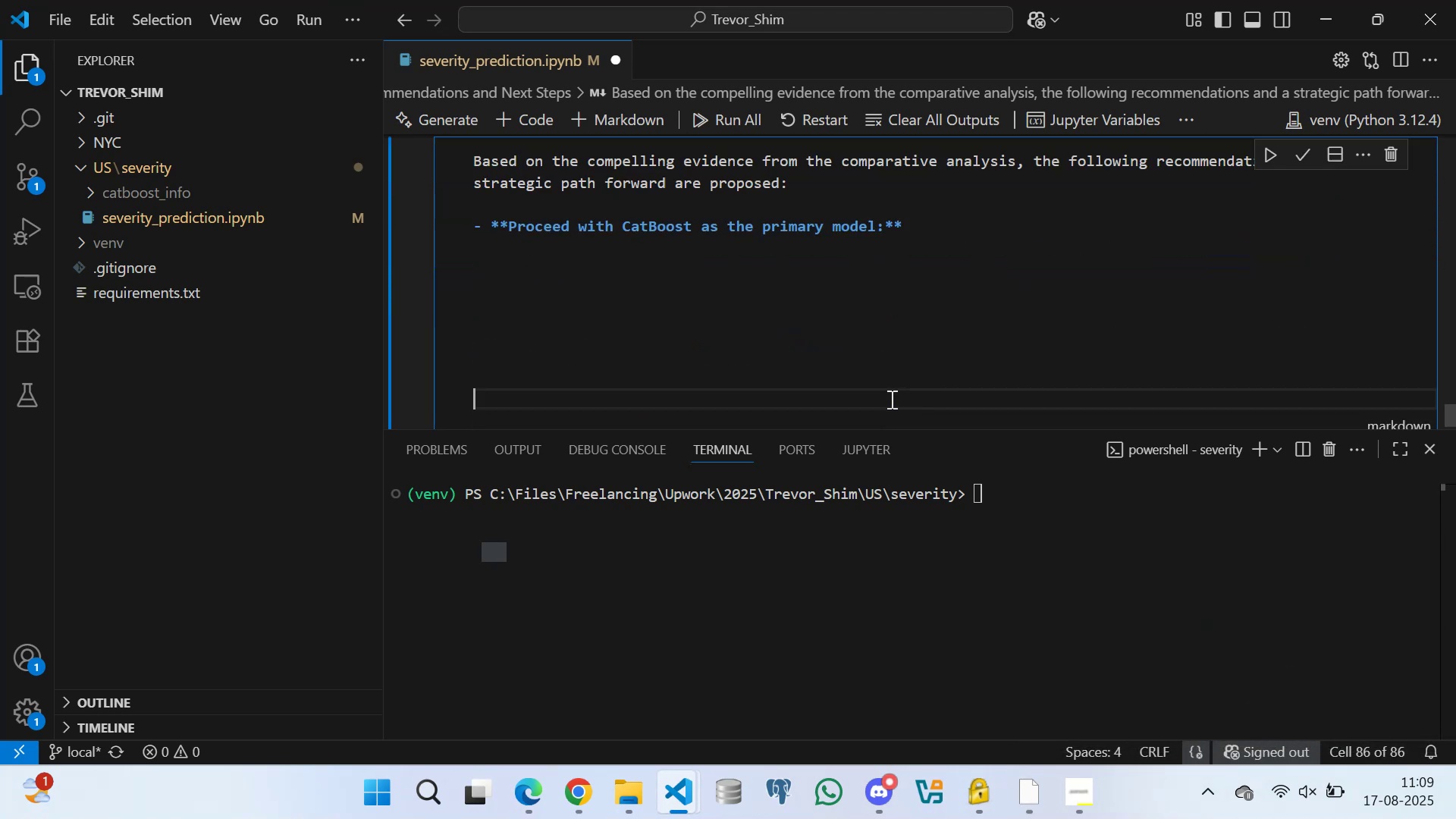 
key(Enter)
 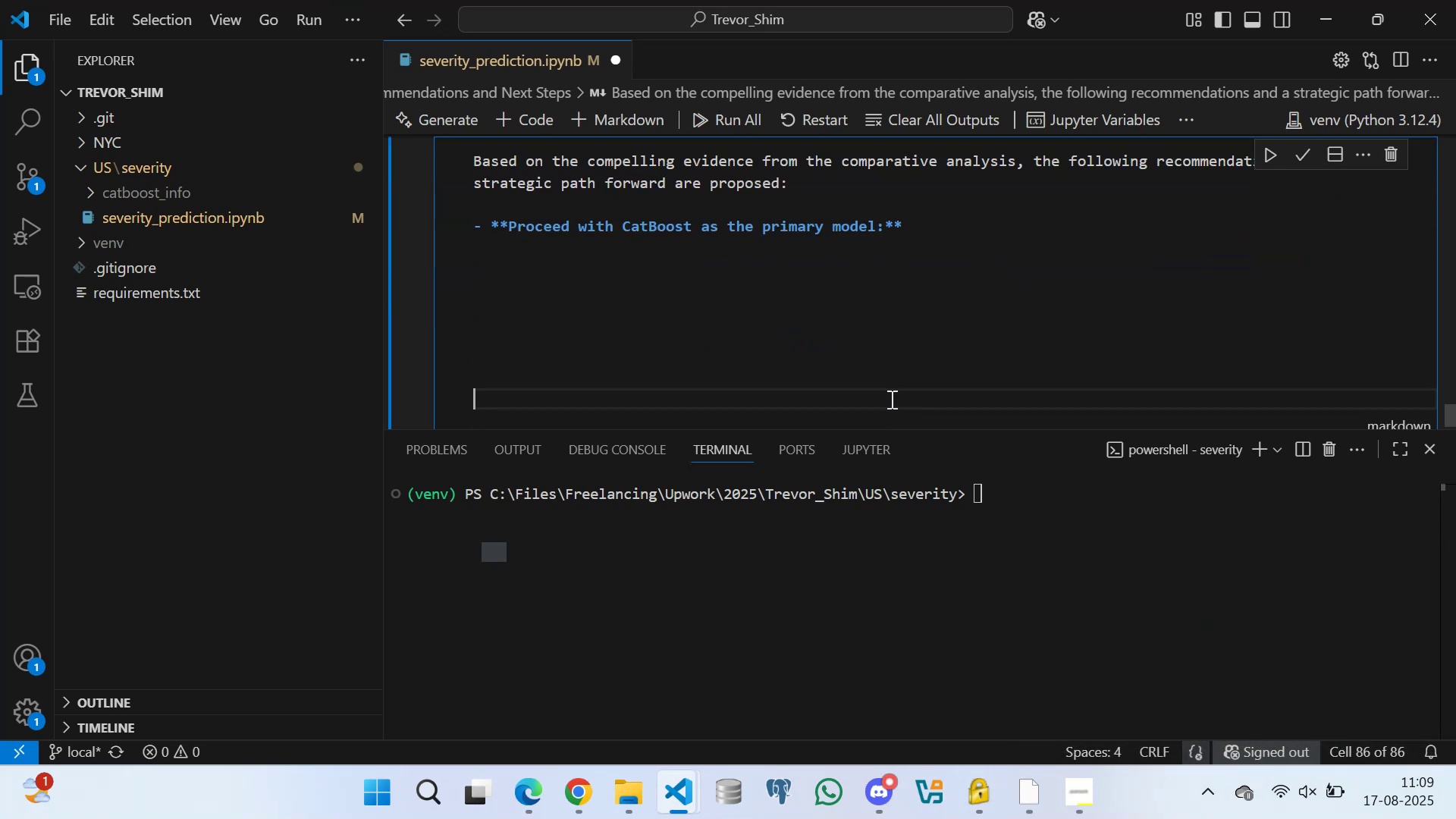 
key(Enter)
 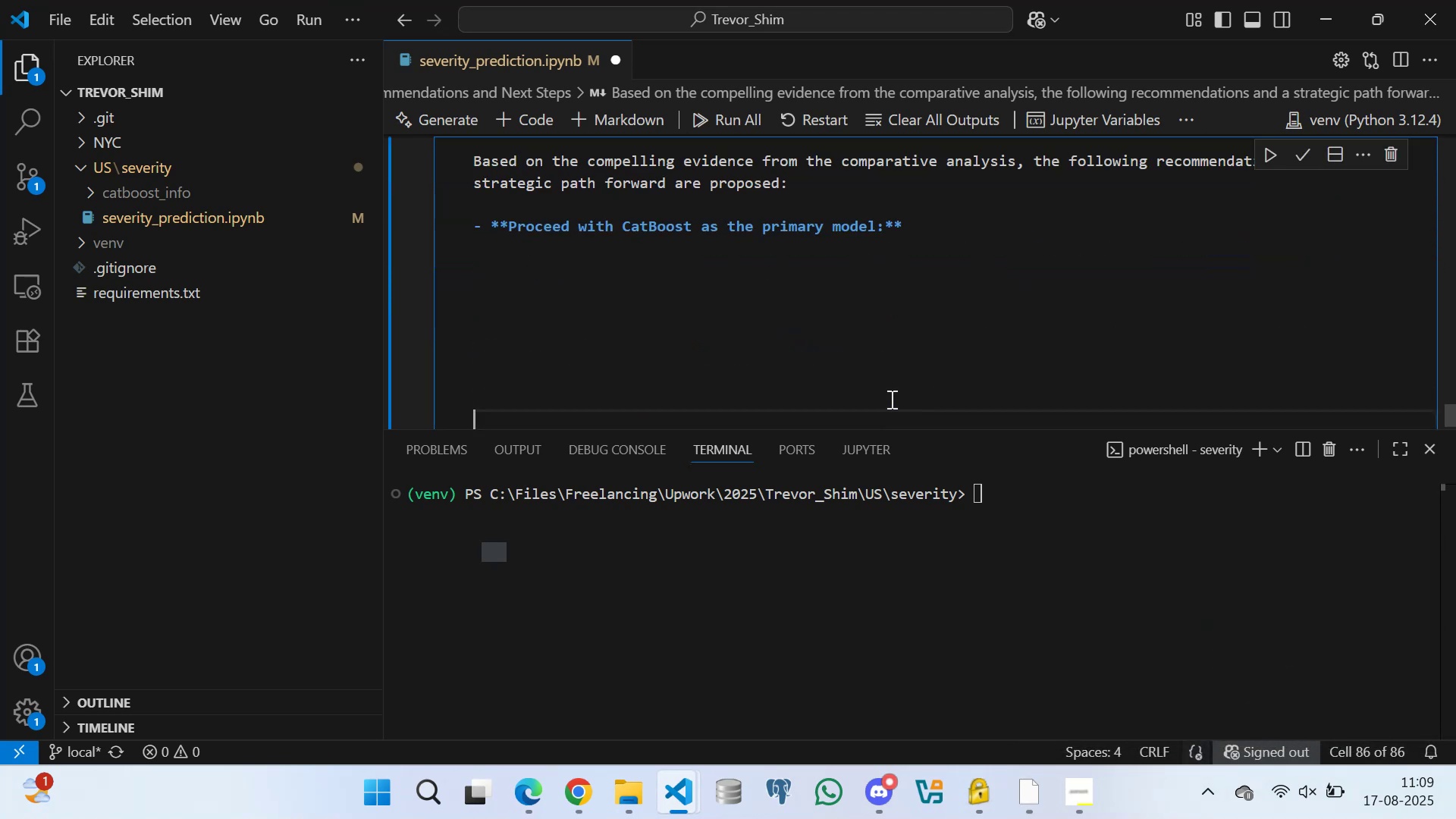 
key(Enter)
 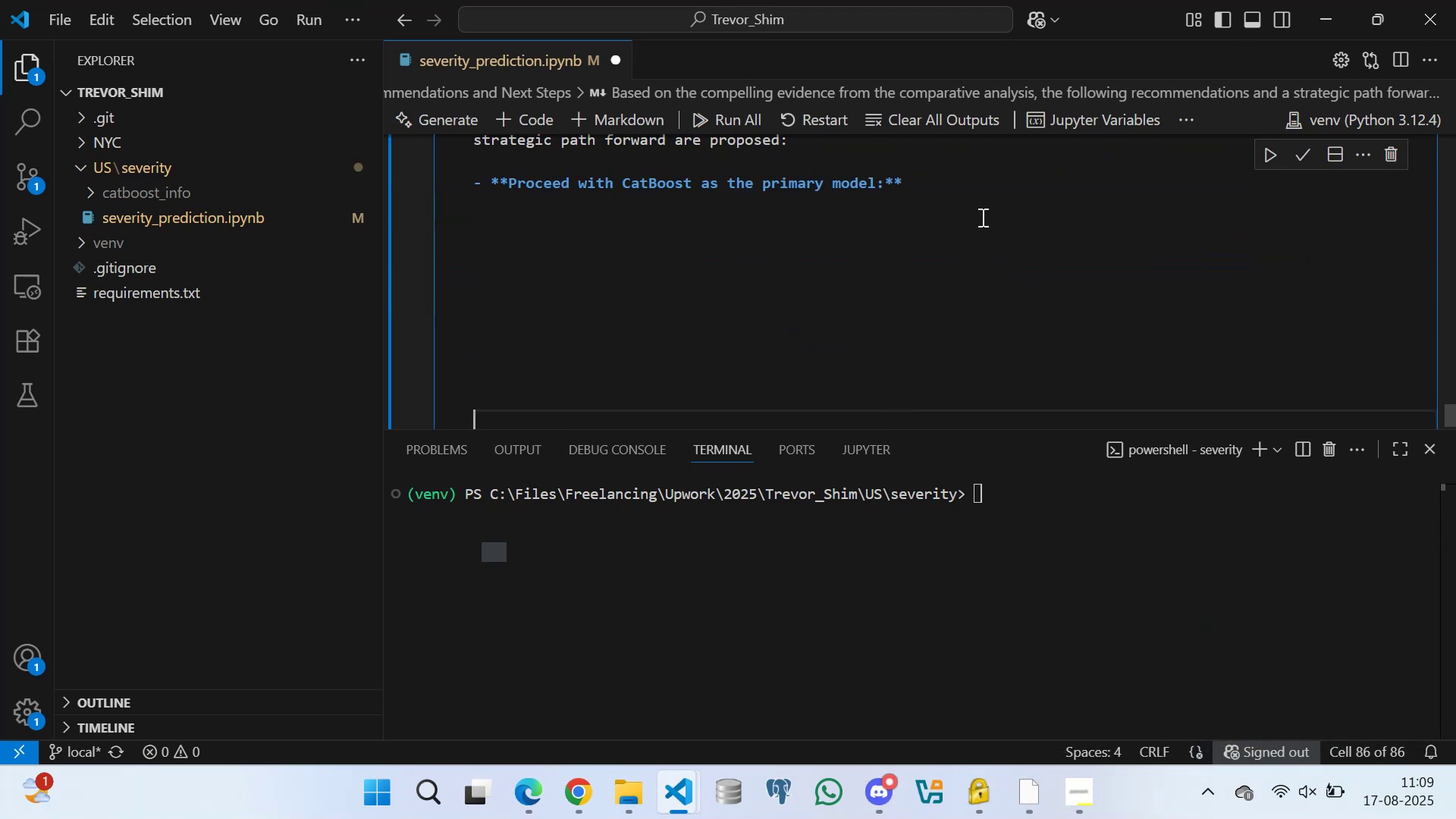 
left_click([956, 188])
 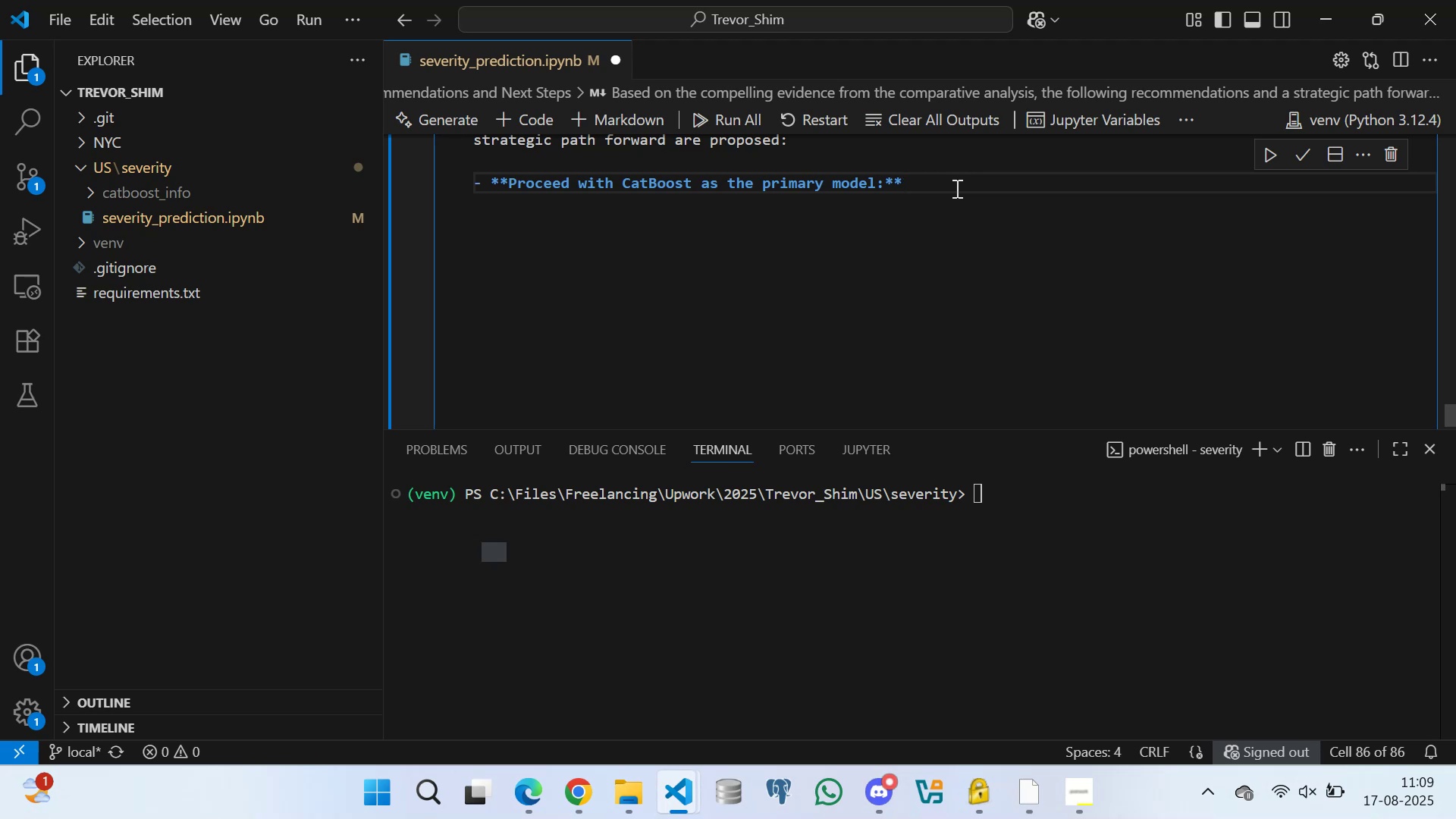 
type( The project's future development efforts )
 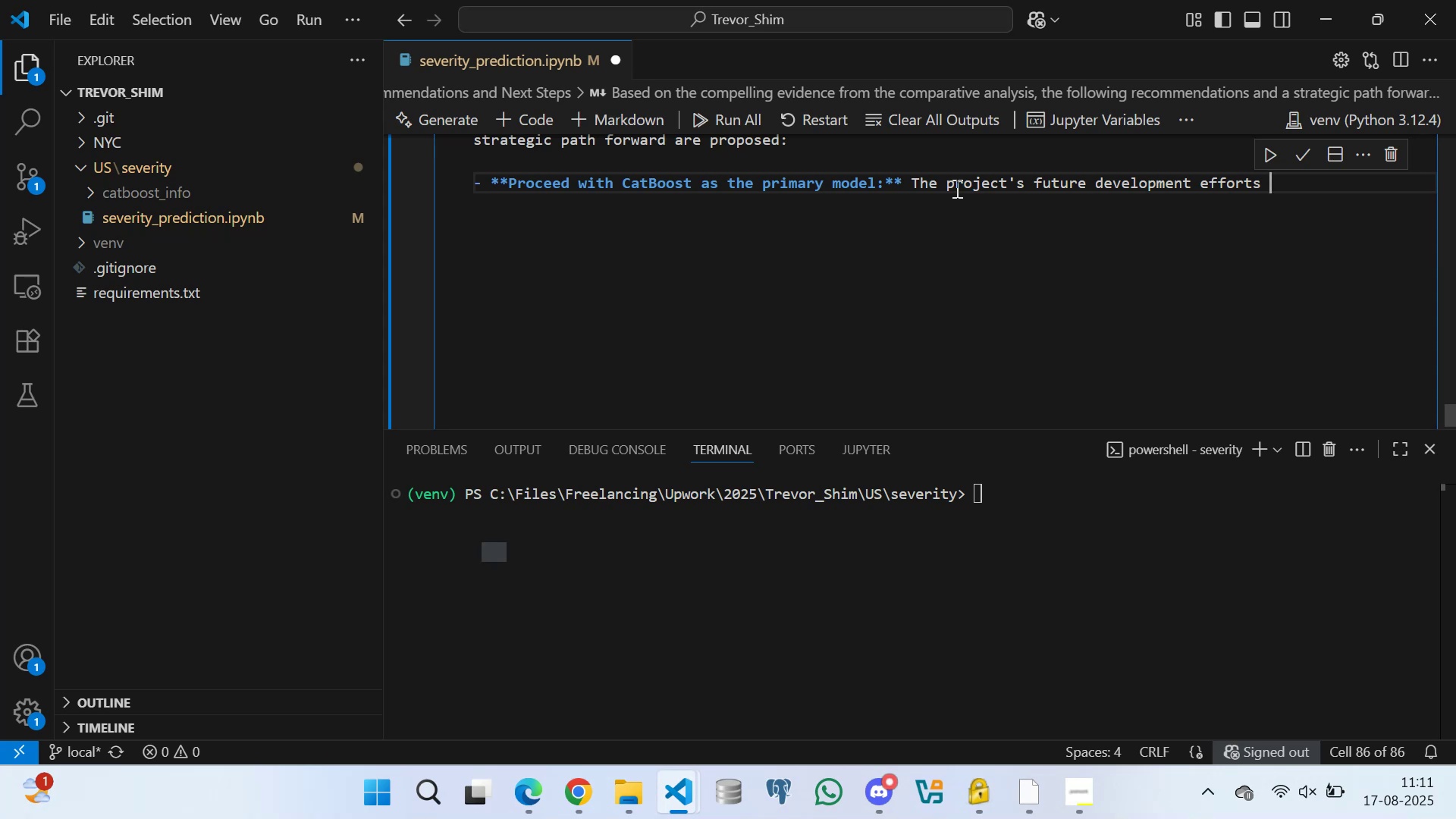 
wait(76.3)
 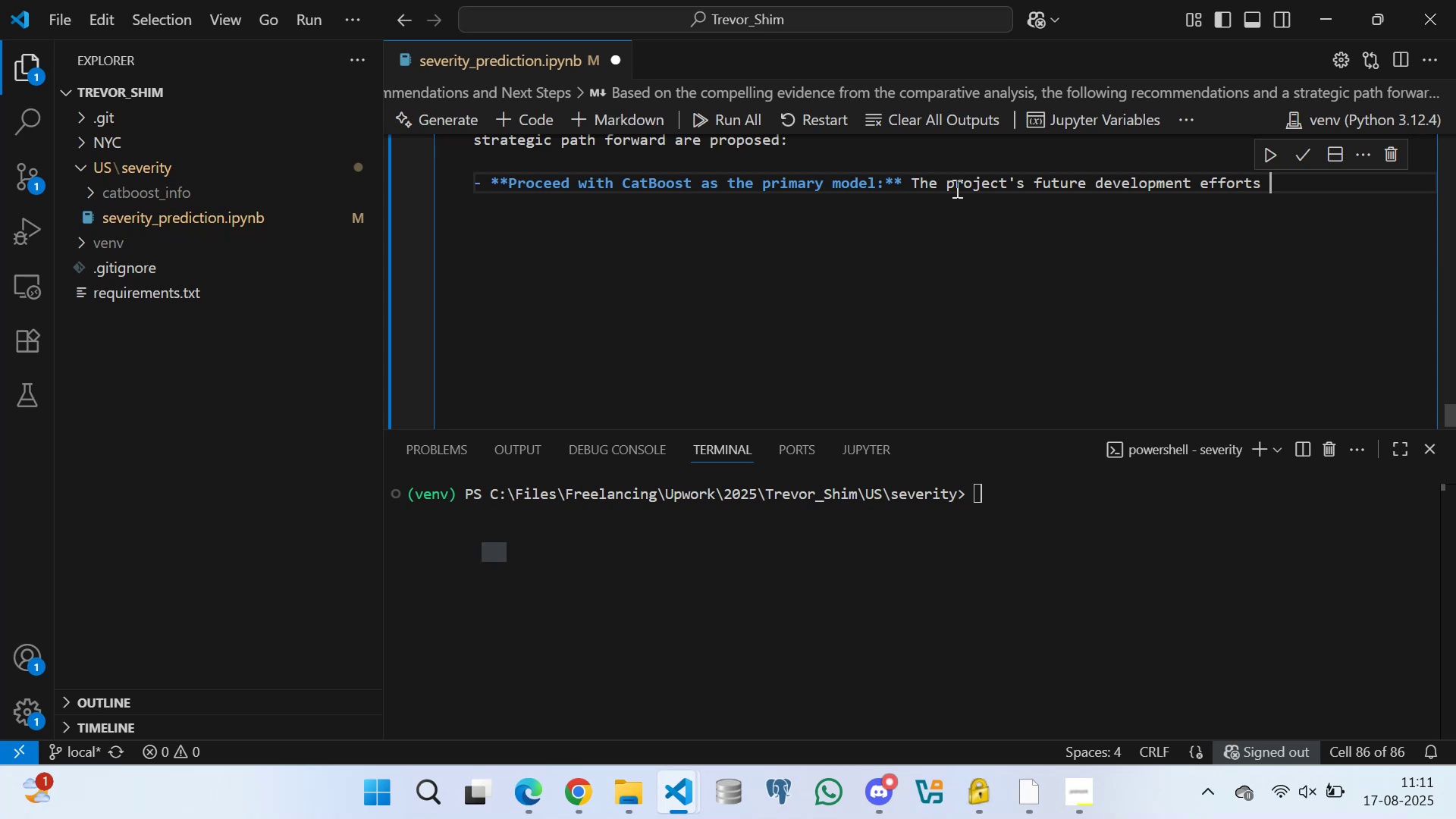 
type(should be exclusively focused on the *CatBoost)
 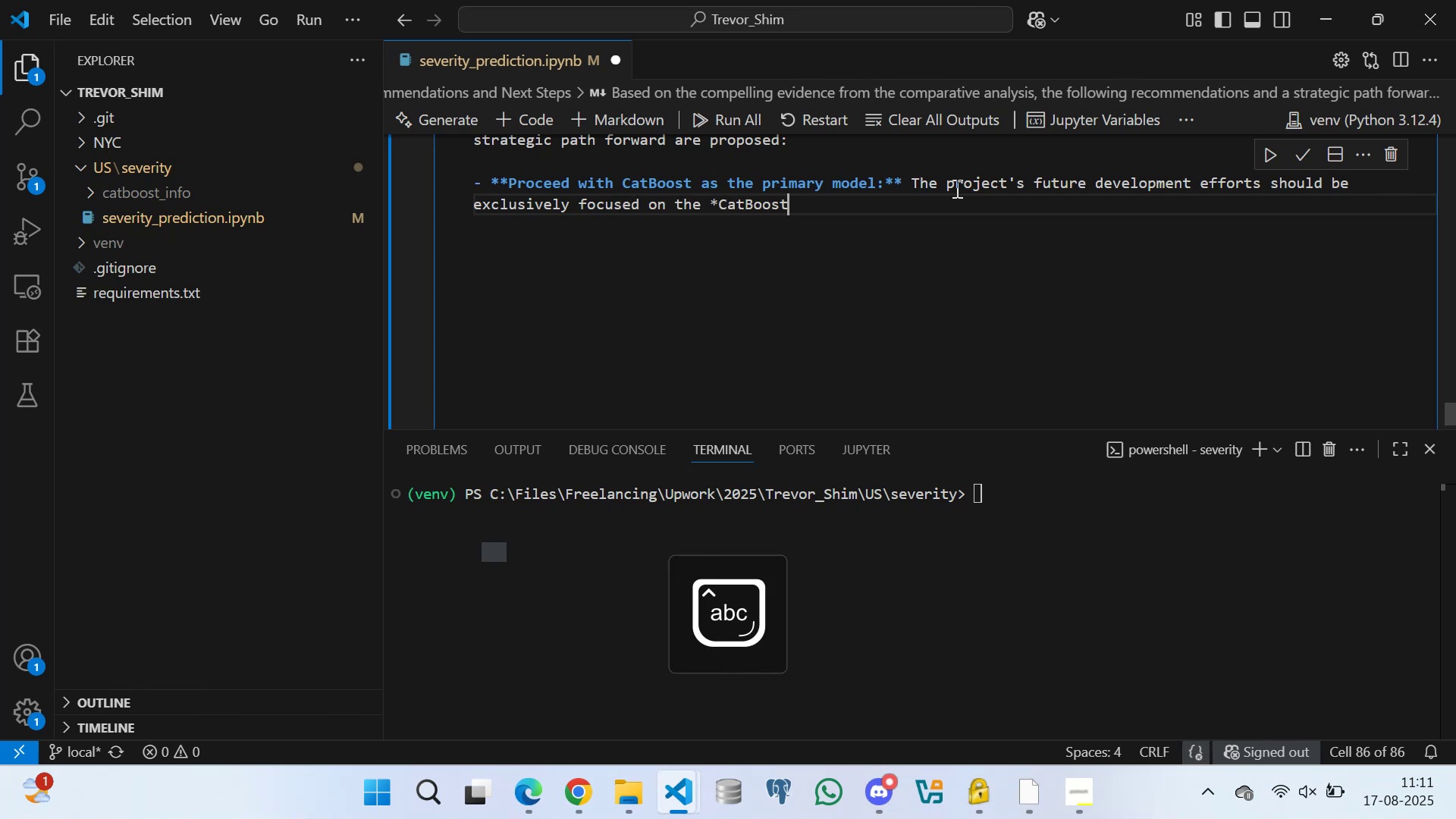 
wait(5.37)
 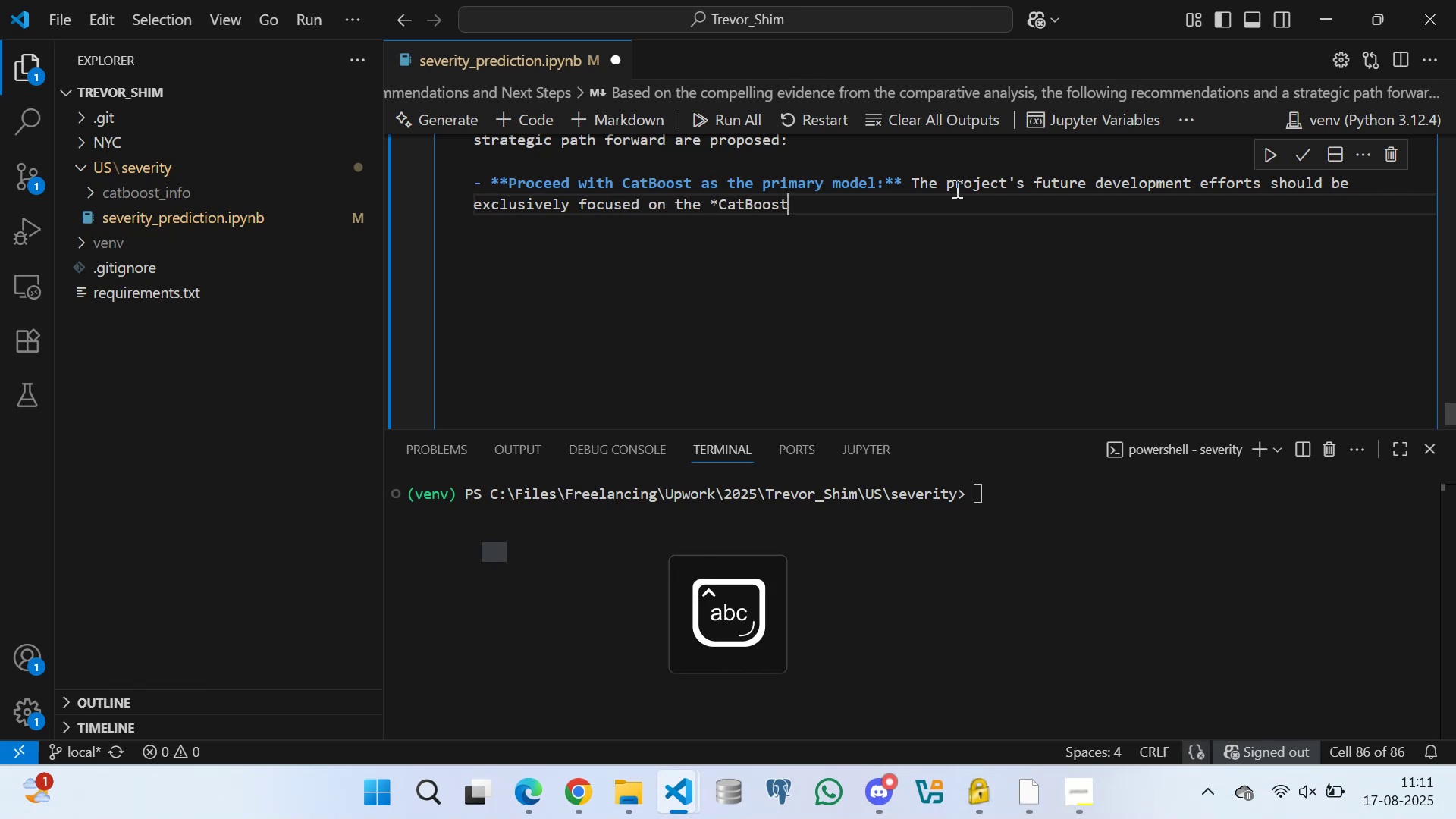 
type(* model. Its superior performance and demonstrated )
 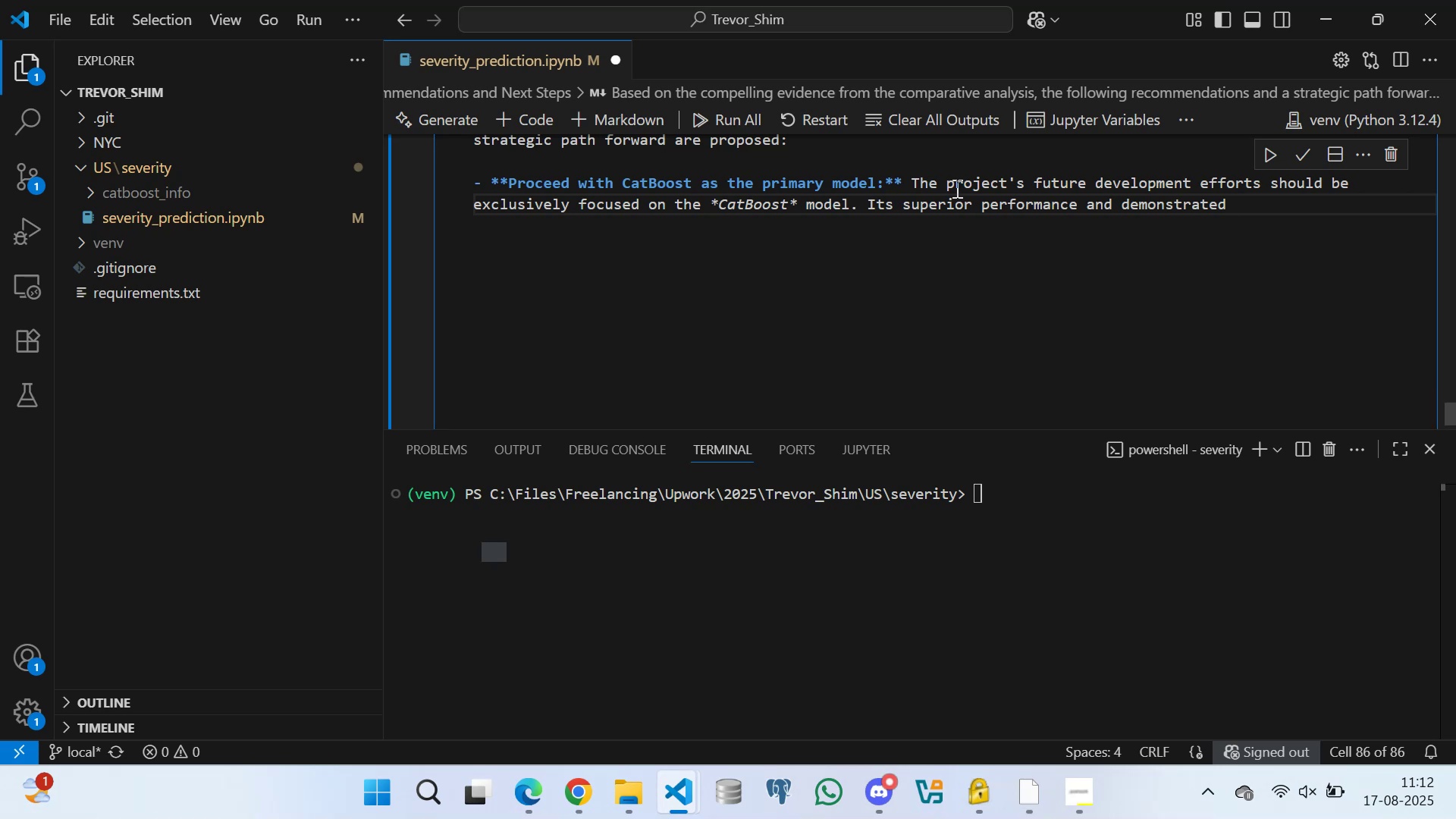 
wait(37.68)
 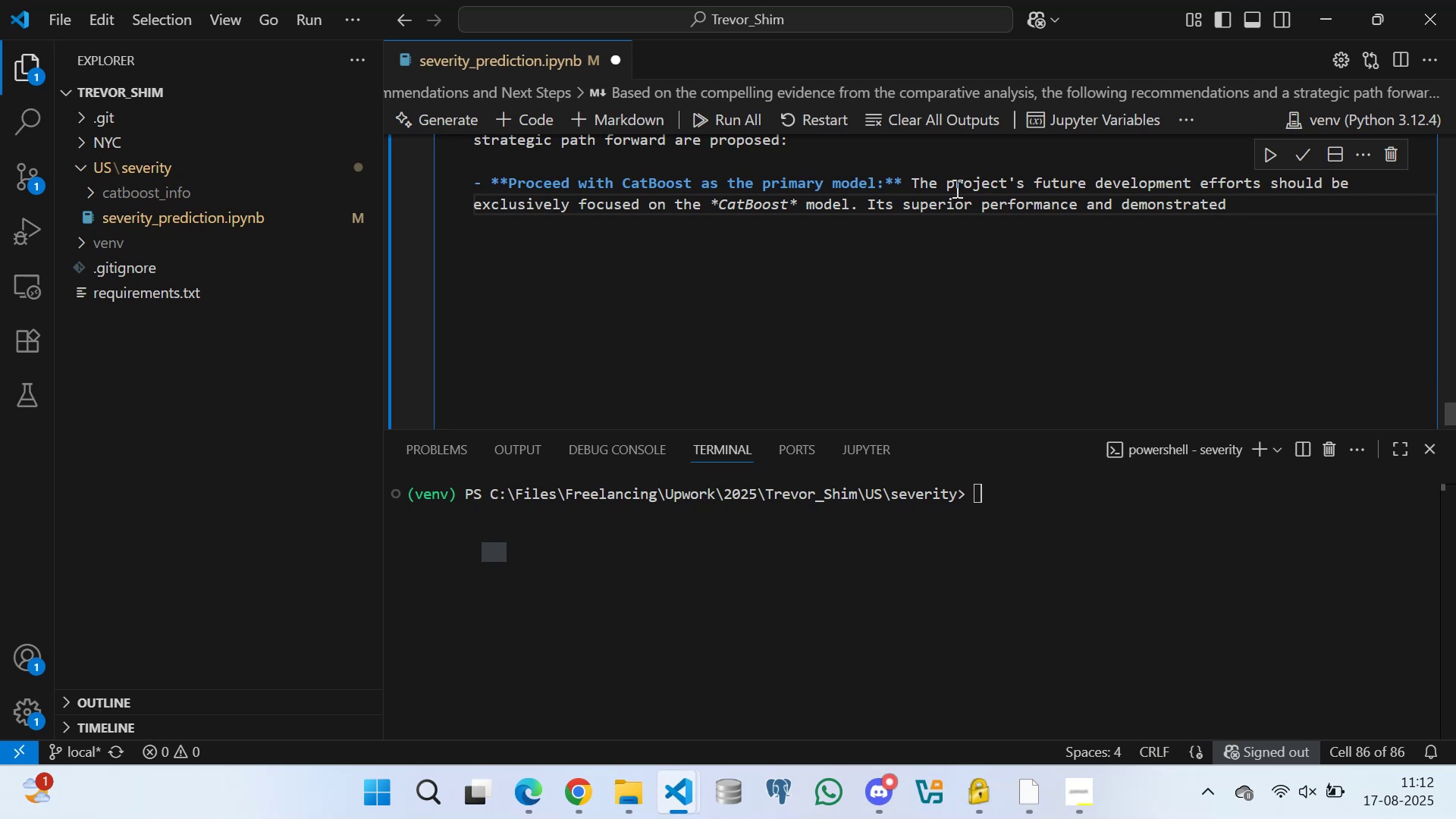 
type(ability to leverage ru)
key(Backspace)
type(ich, categorical features make it the optimal )
 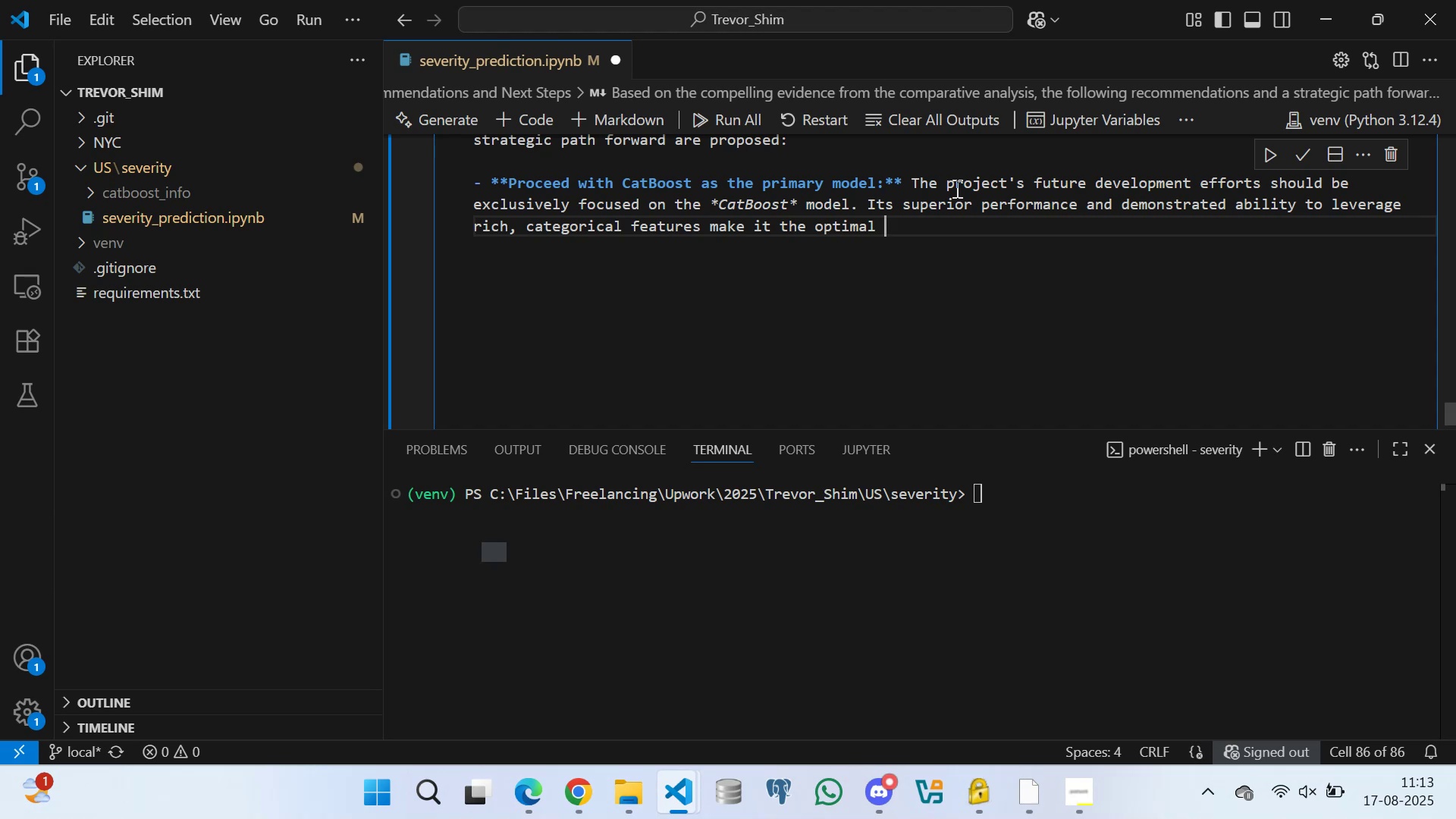 
type(choice for this application.)
 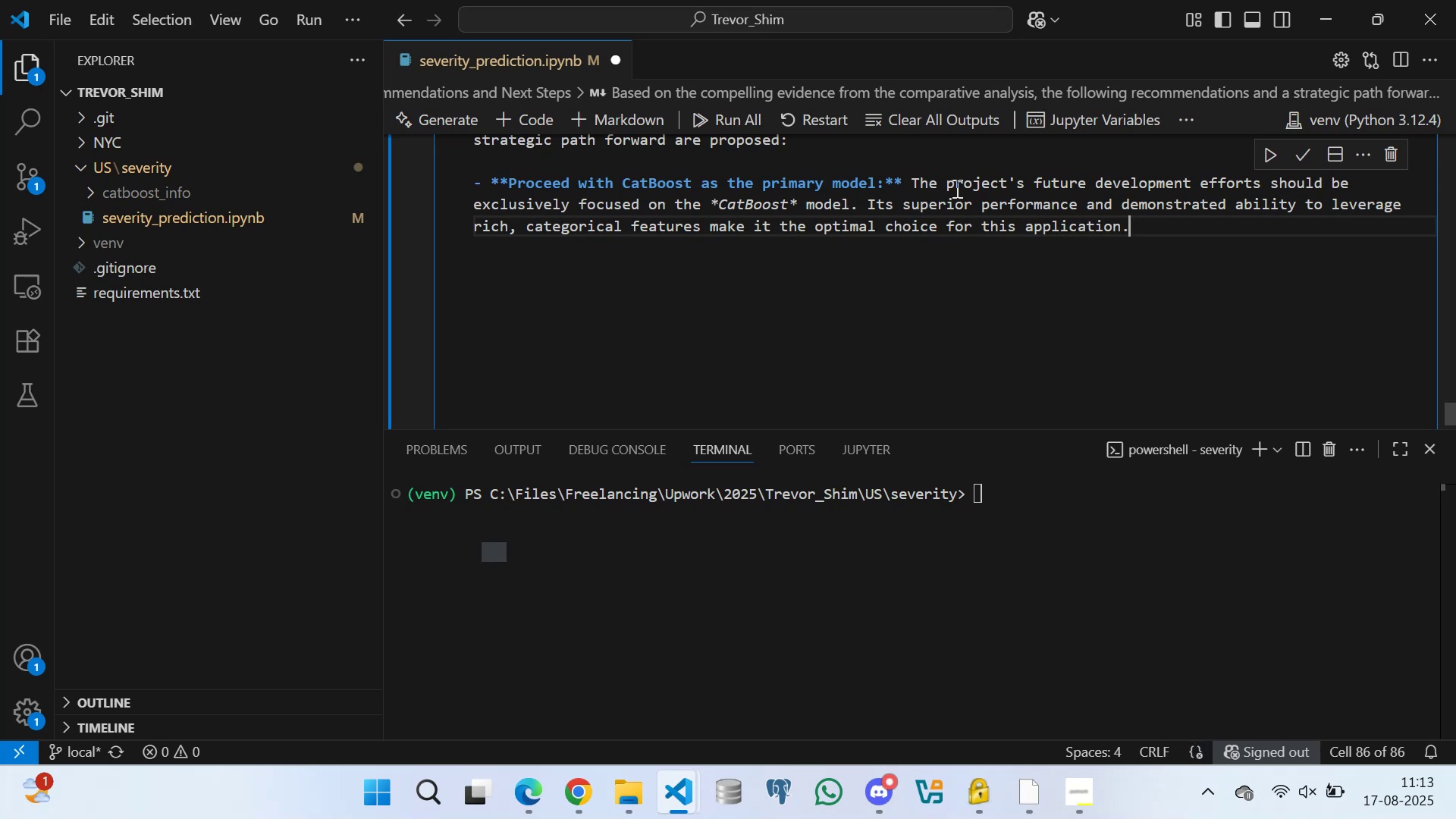 
key(Enter)
 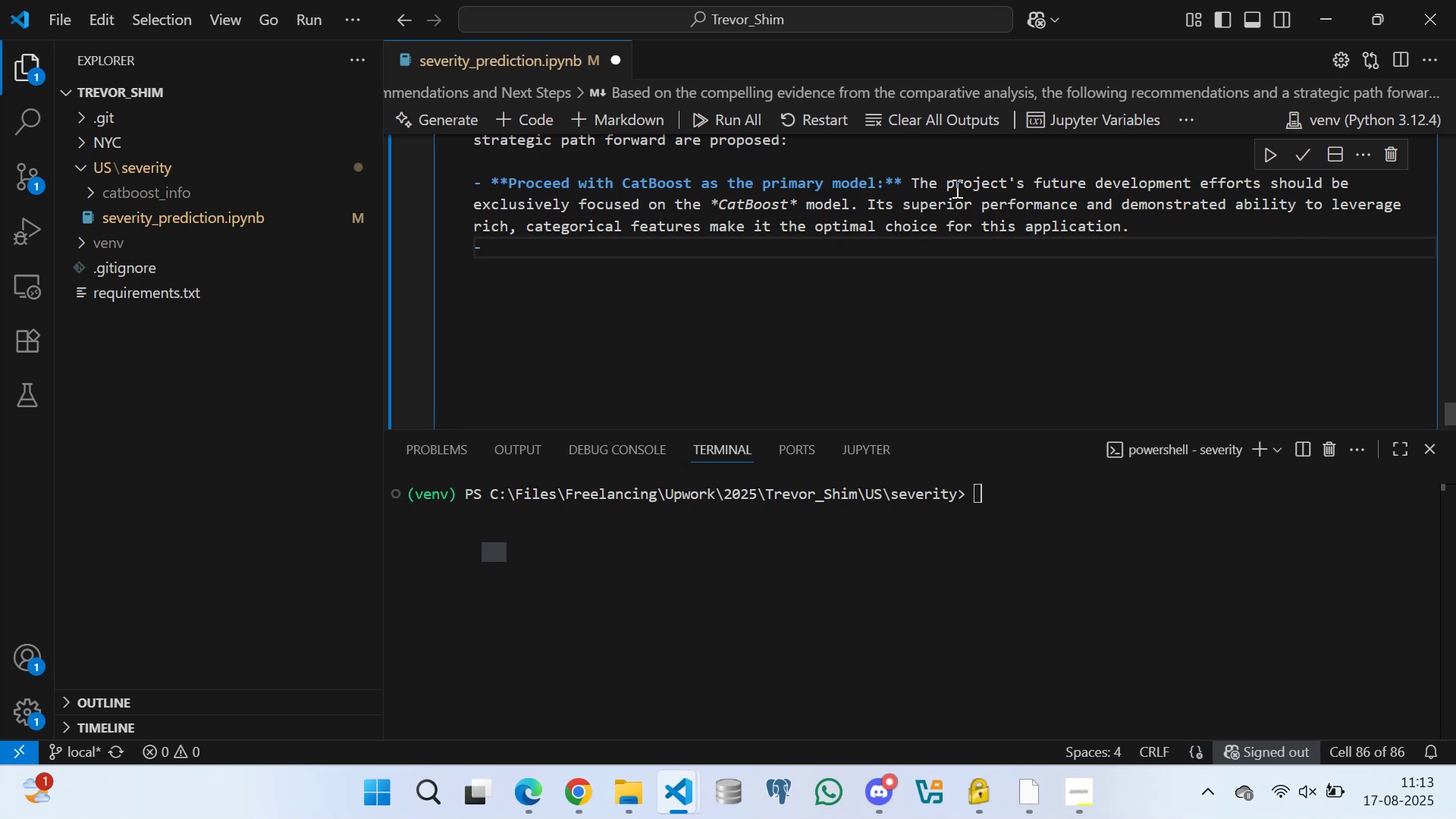 
type(**Prioritze feature expansion:** The next logical step is to continue enriching the dataset)
 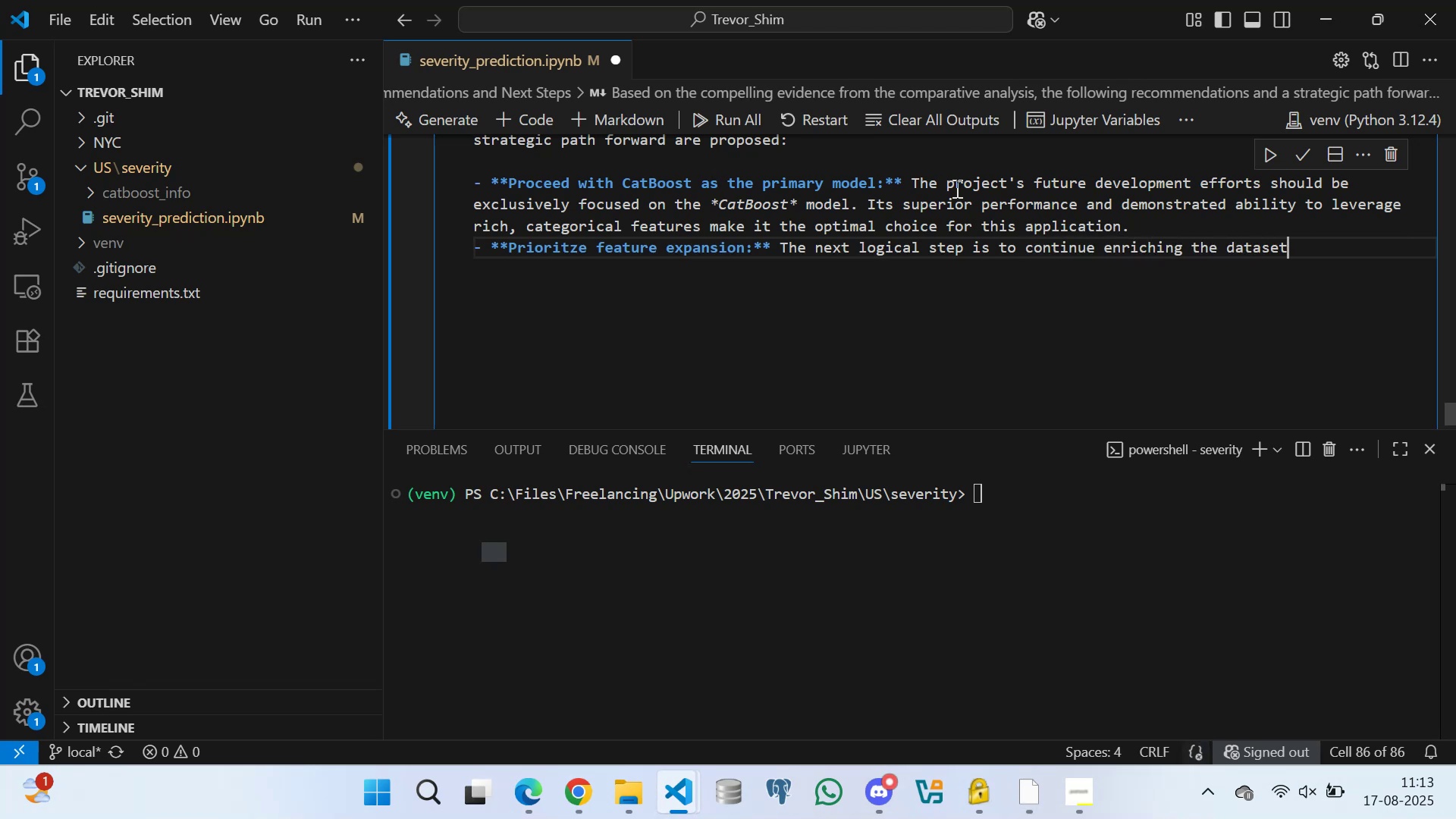 
key(Backspace)
key(Backspace)
key(Backspace)
key(Backspace)
key(Backspace)
key(Backspace)
key(Backspace)
type(mo)
key(Backspace)
key(Backspace)
type(model )
 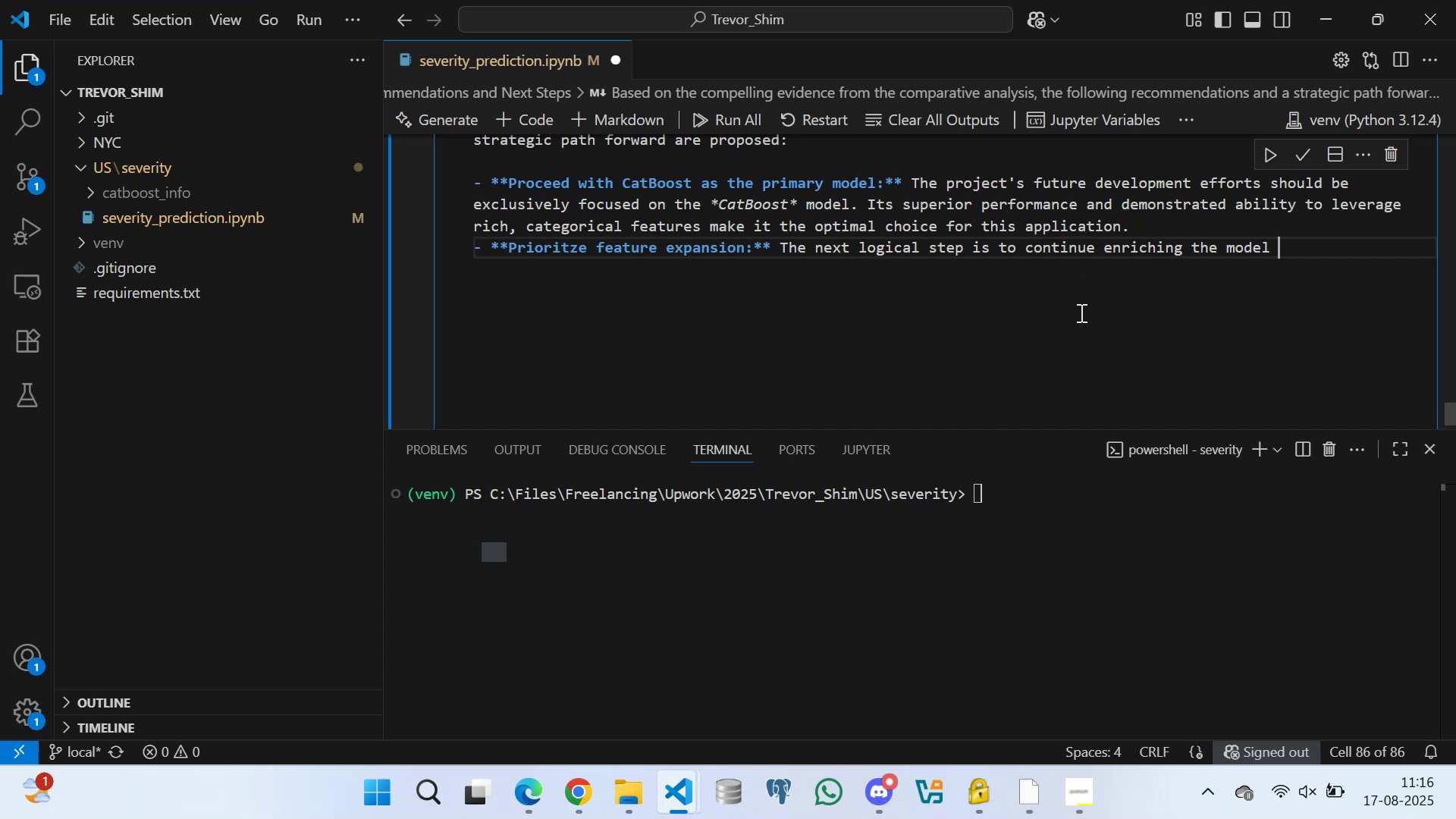 
wait(150.6)
 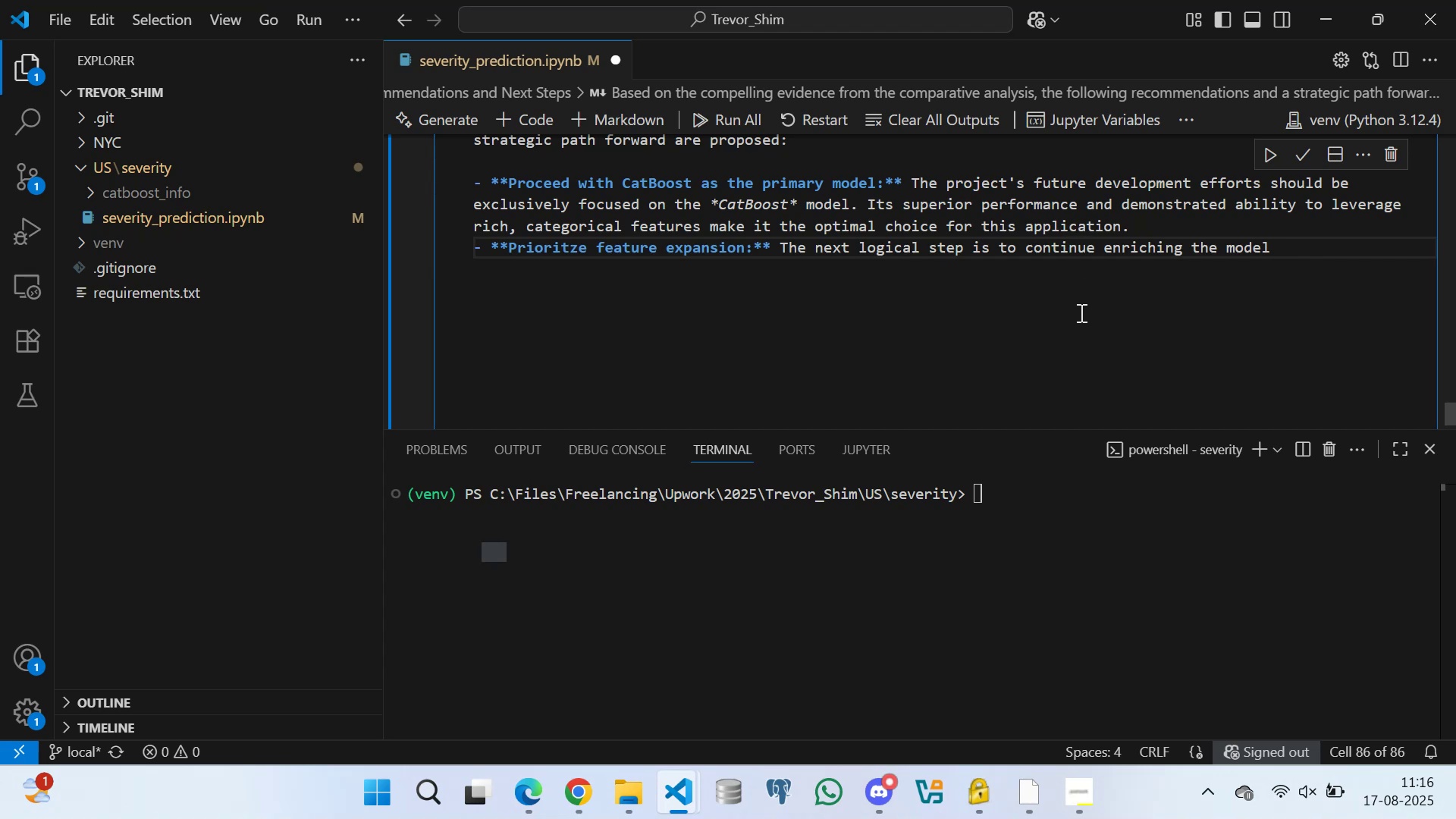 
key(Control+S)
 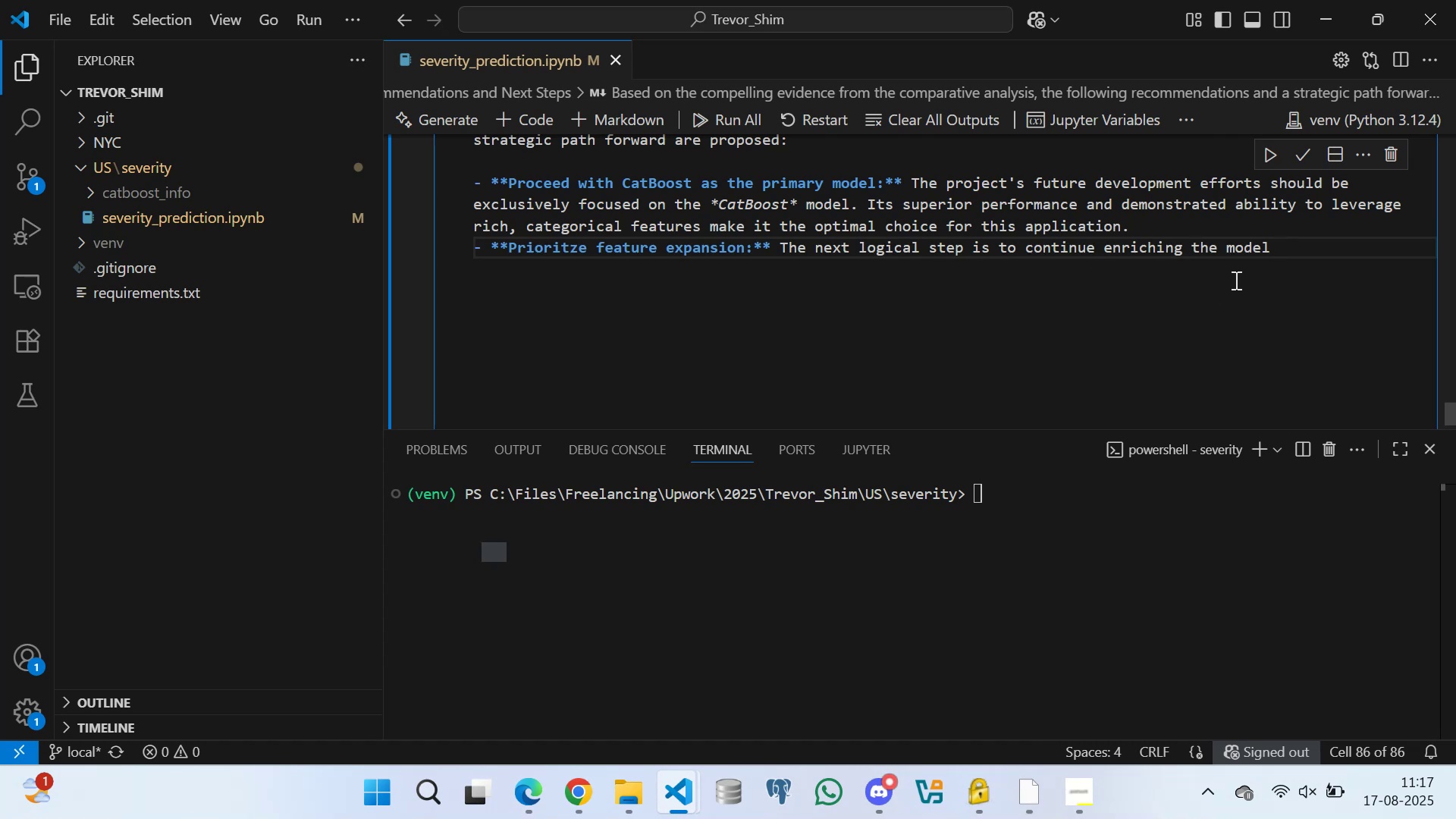 
wait(28.07)
 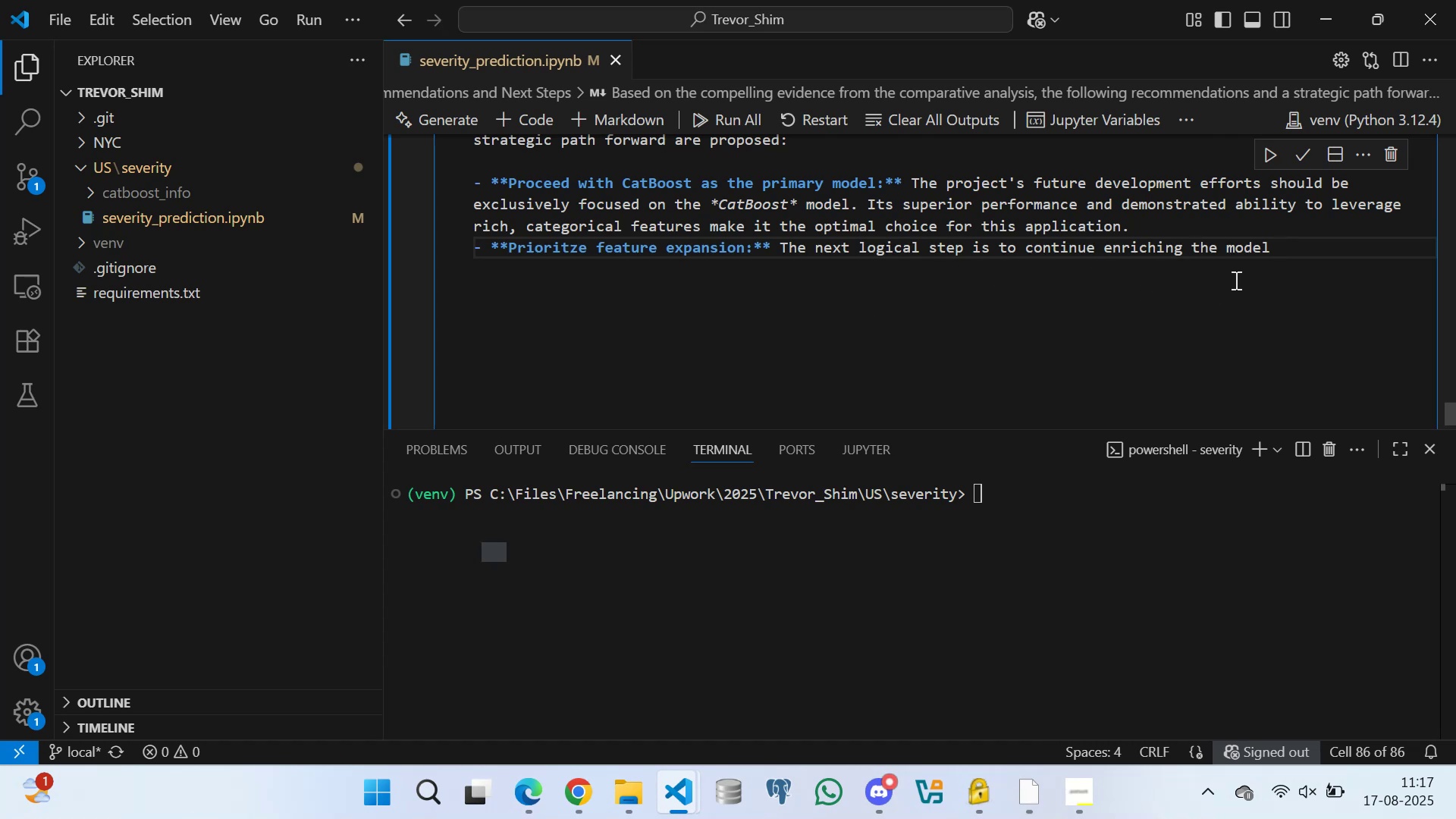 
type(with more features)
 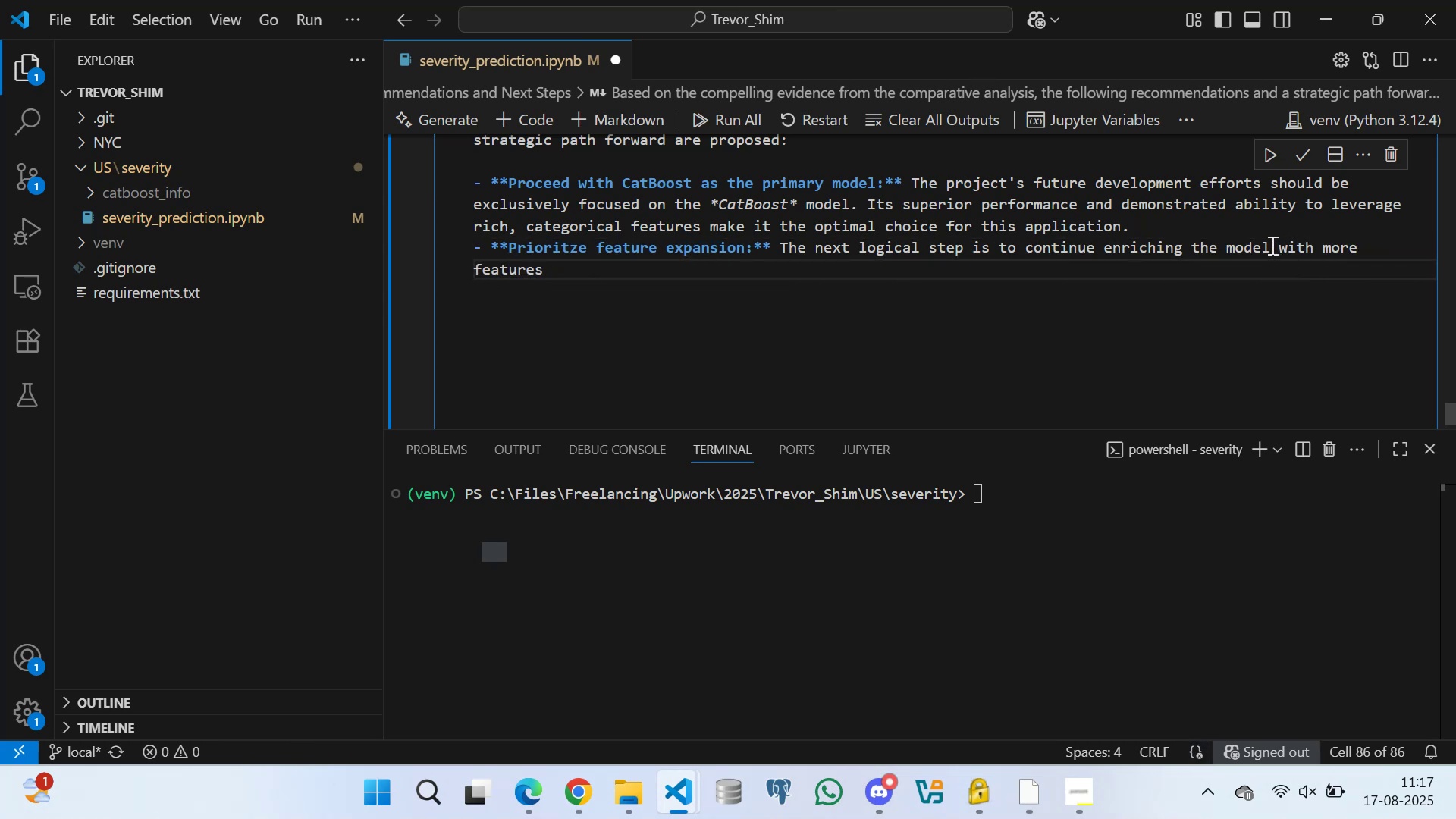 
left_click([1269, 245])
 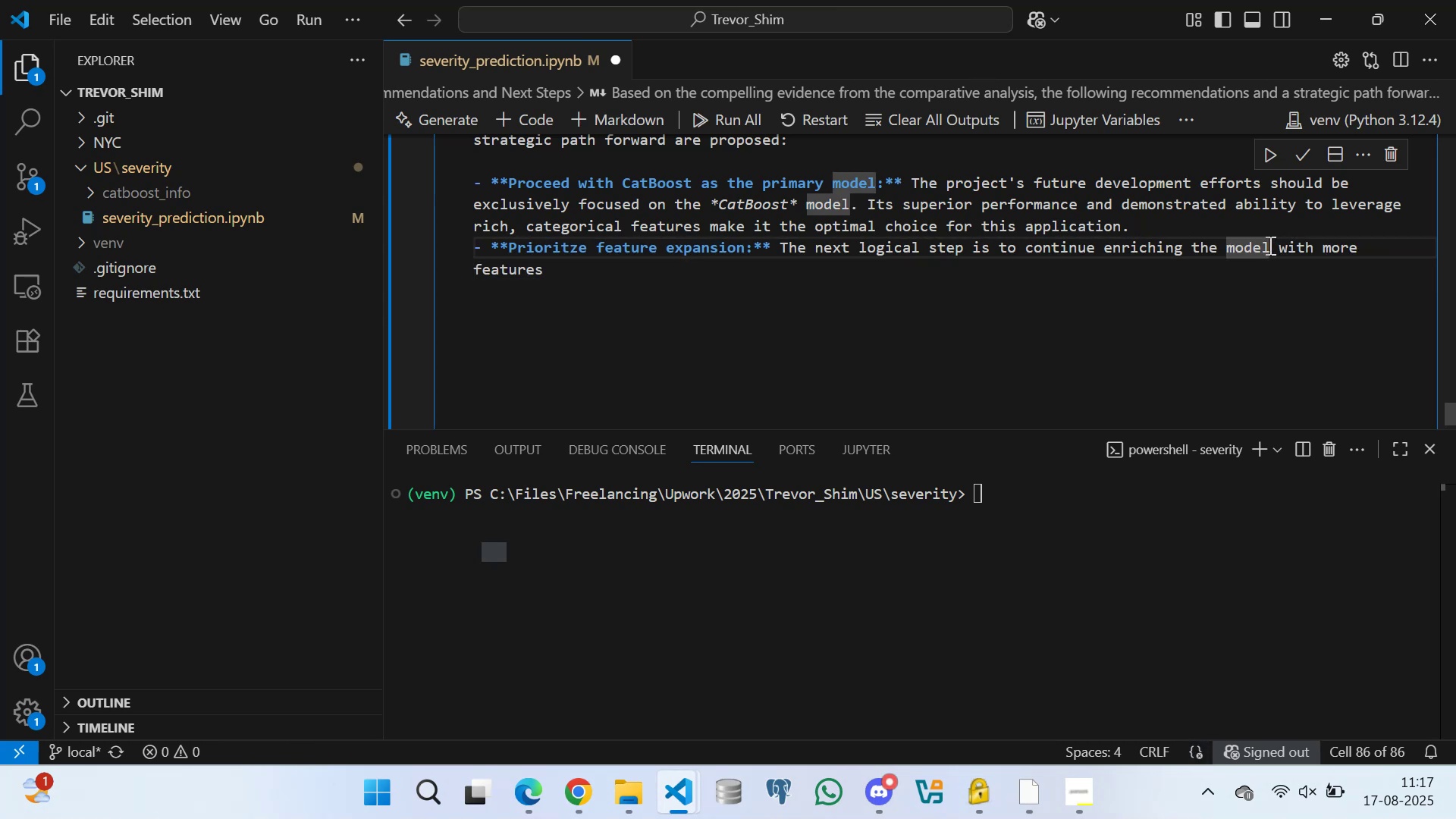 
type(/dataset)
 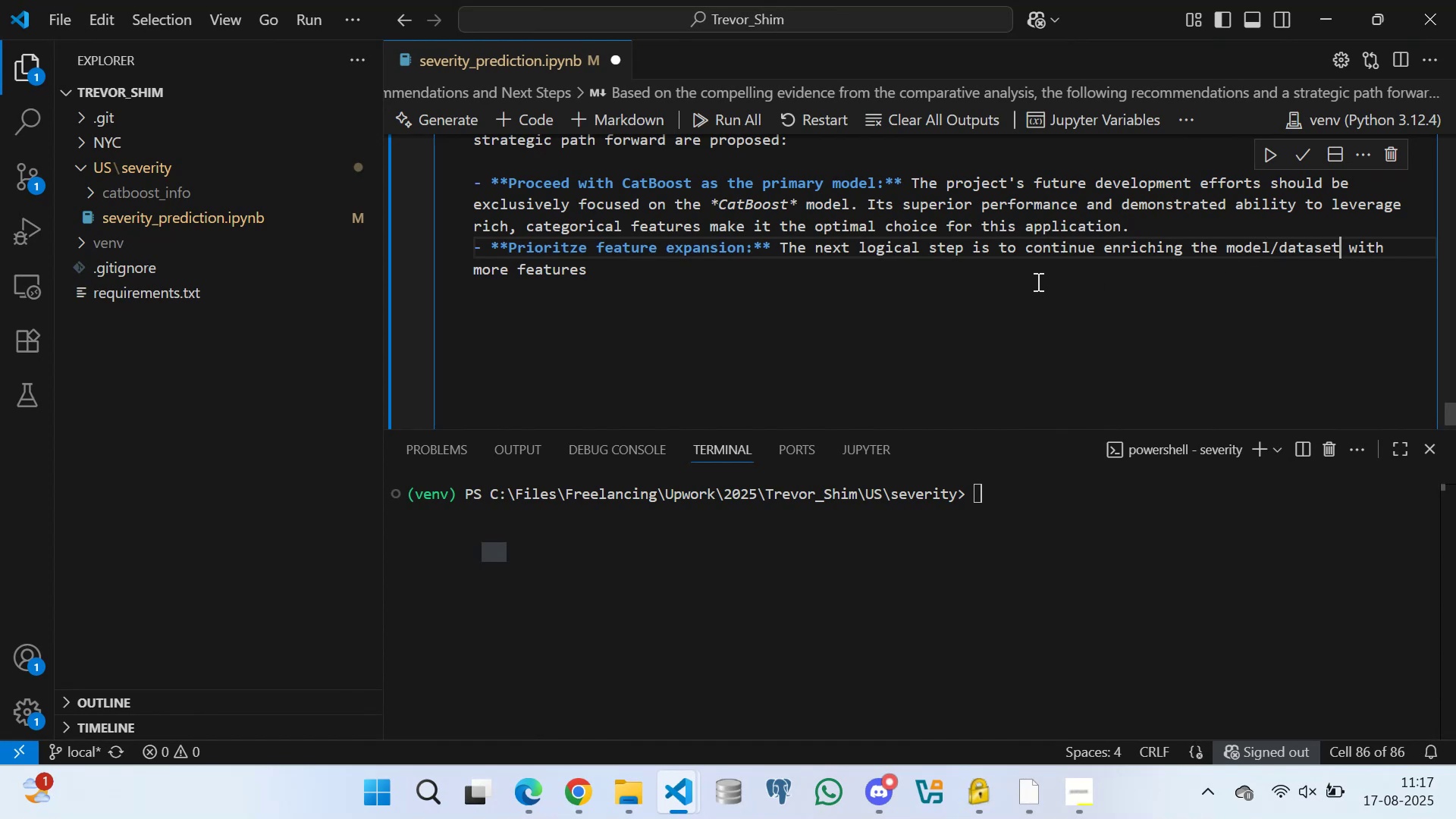 
left_click([1025, 278])
 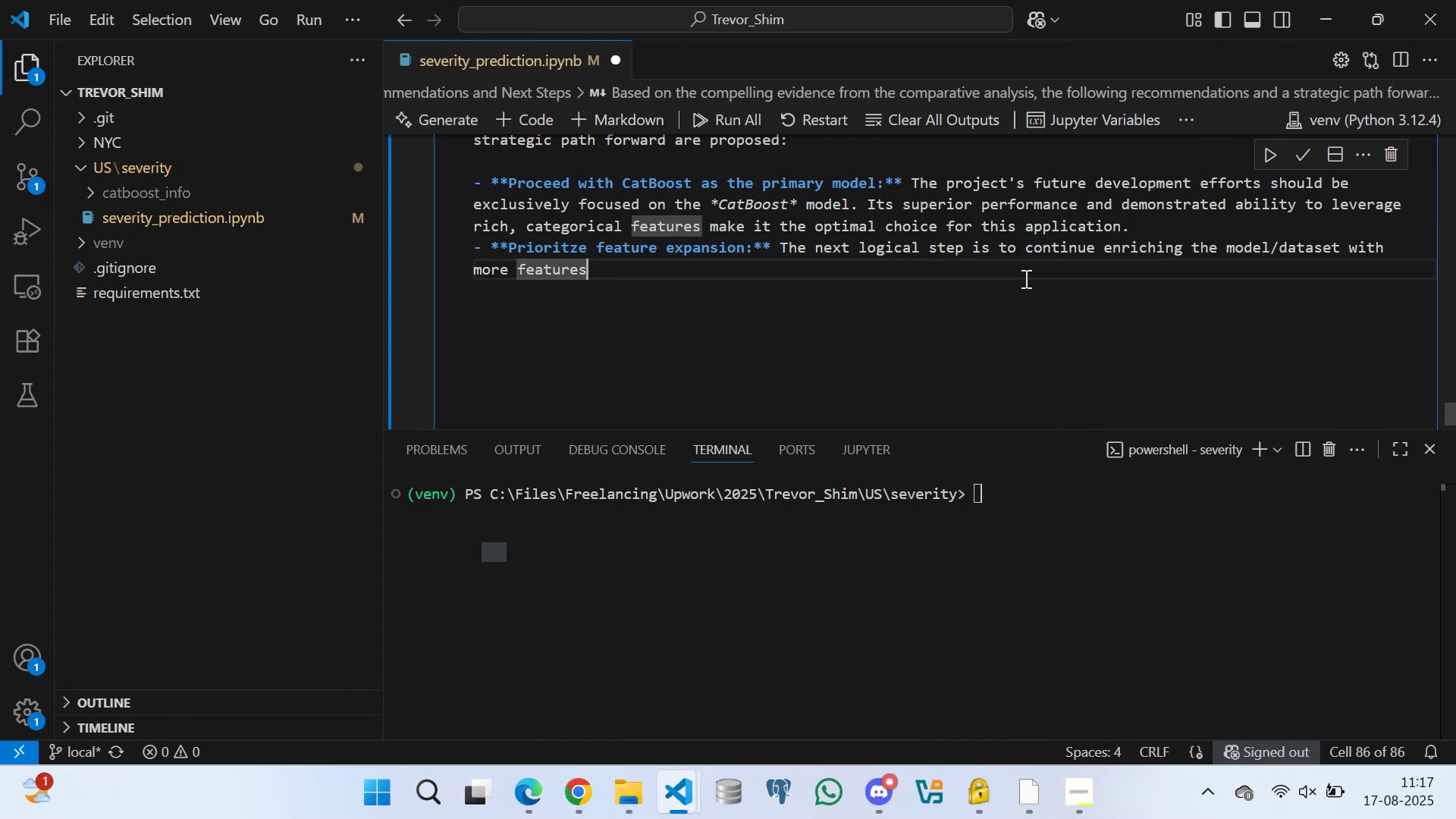 
wait(6.92)
 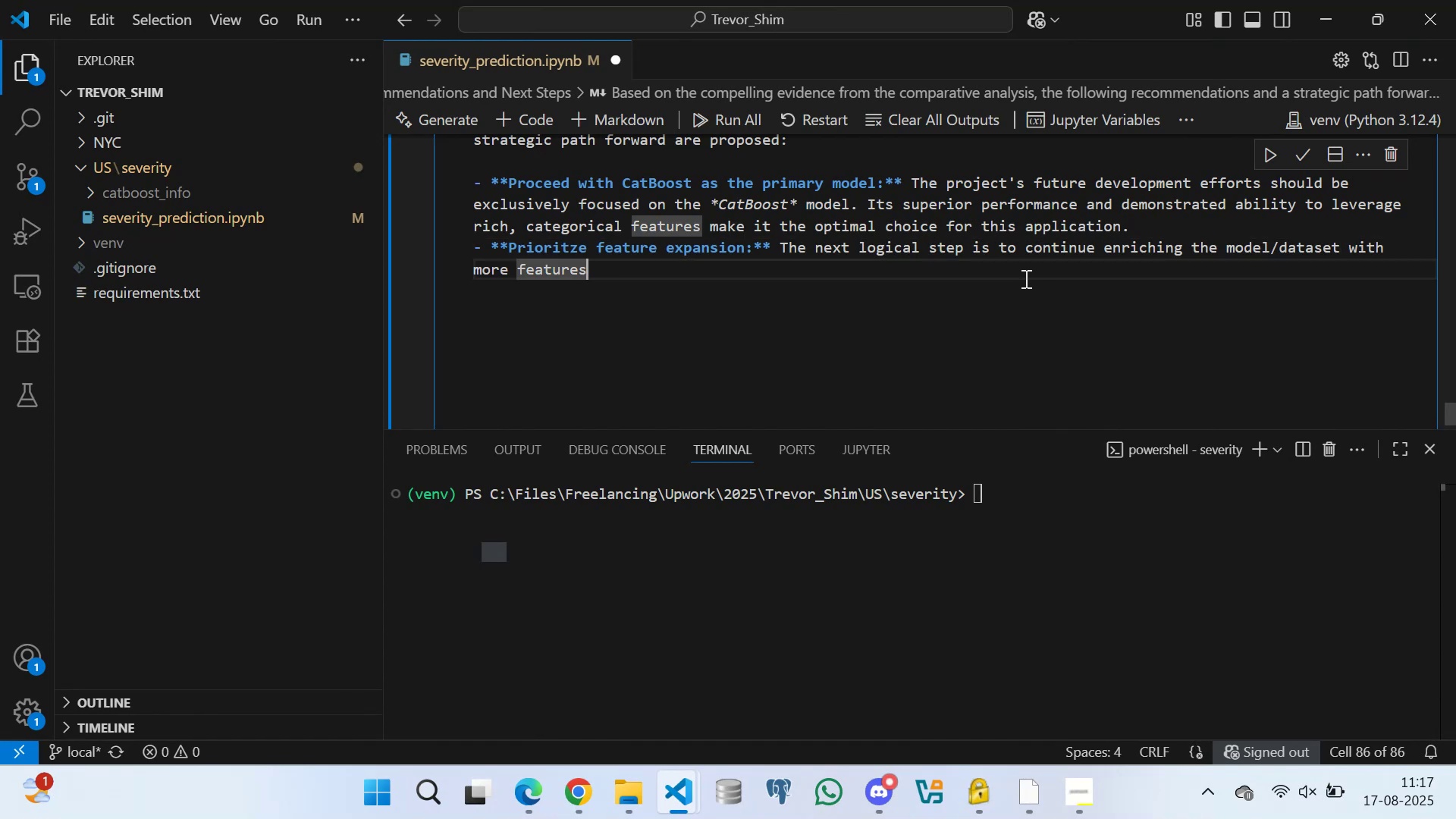 
key(Period)
 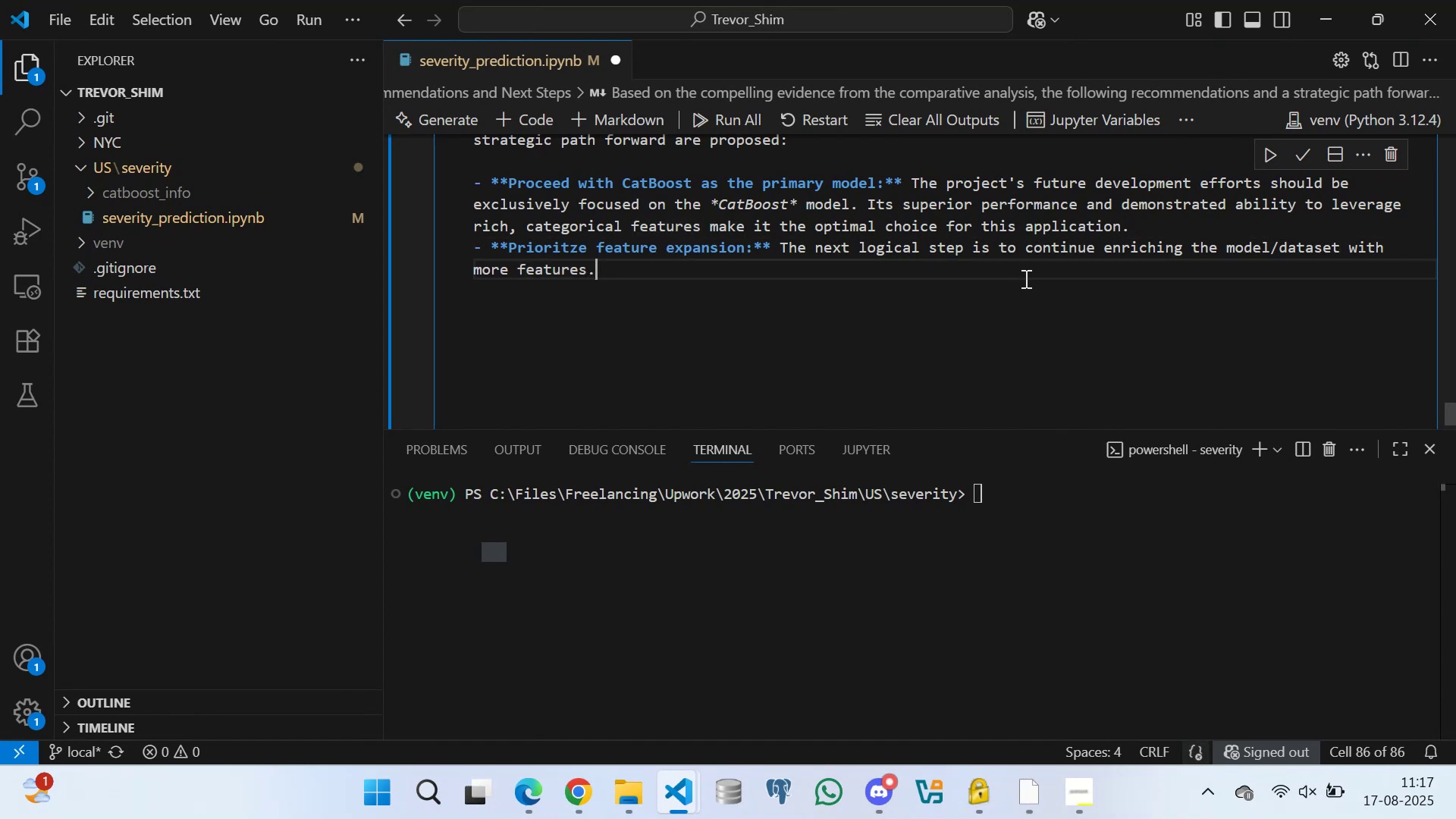 
key(Space)
 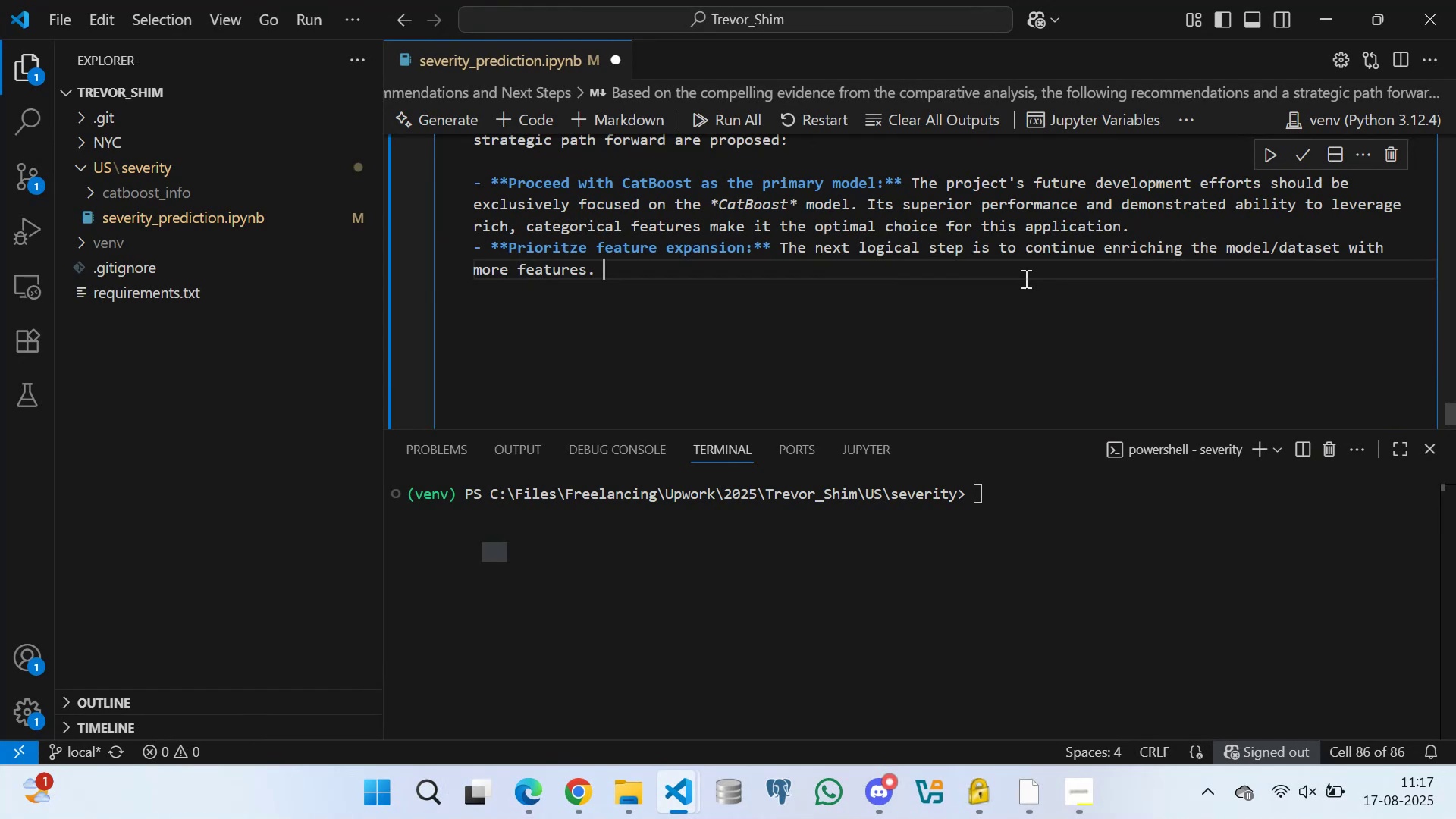 
wait(6.99)
 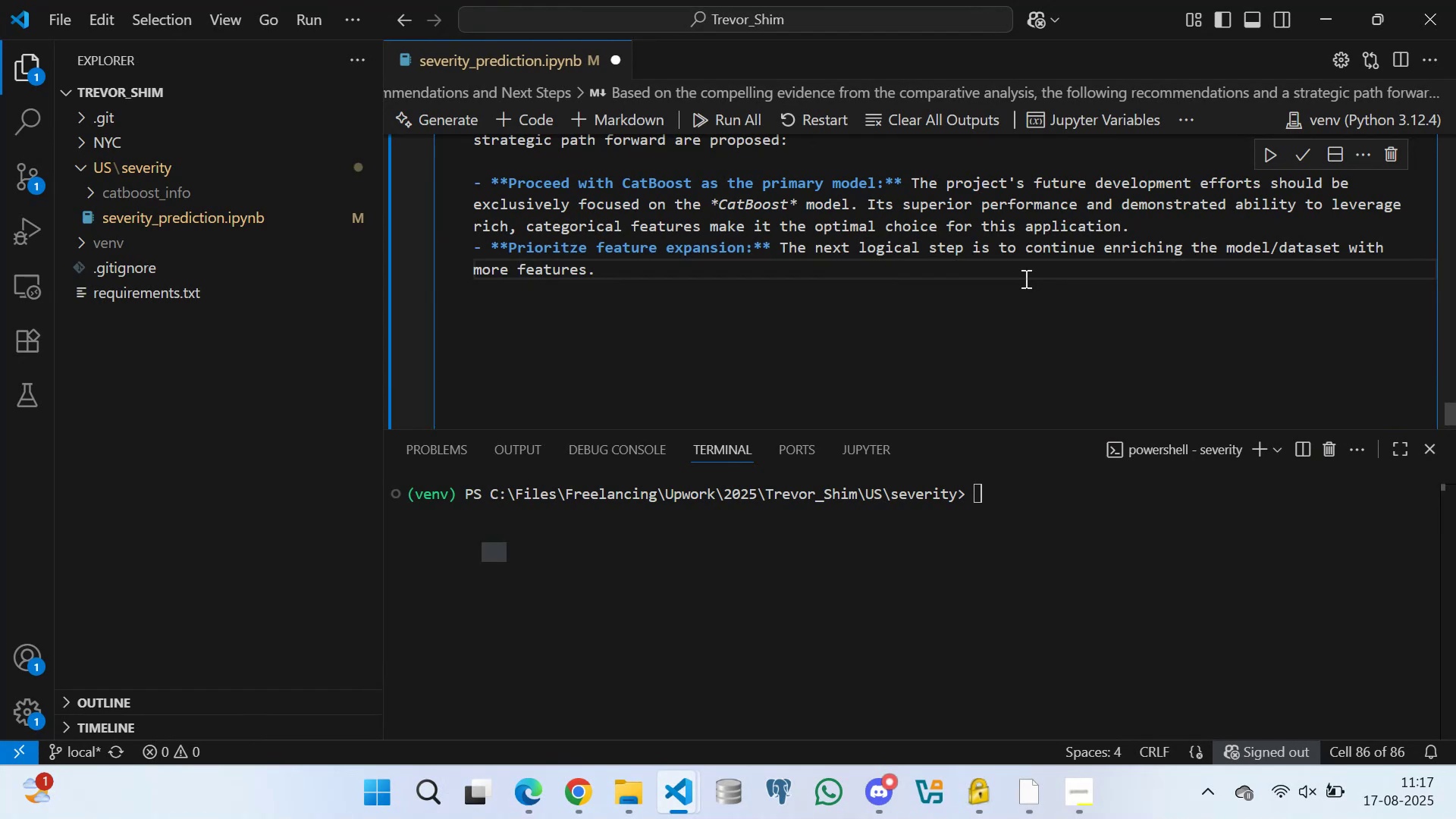 
type(The analysis of academic leterature suggests that features such as *On_road_speed_limit* and *Aci)
key(Backspace)
type(cident_class_mhe* are highly predictive of crash severity. Incorperating these features is ec)
key(Backspace)
type(xpected )
 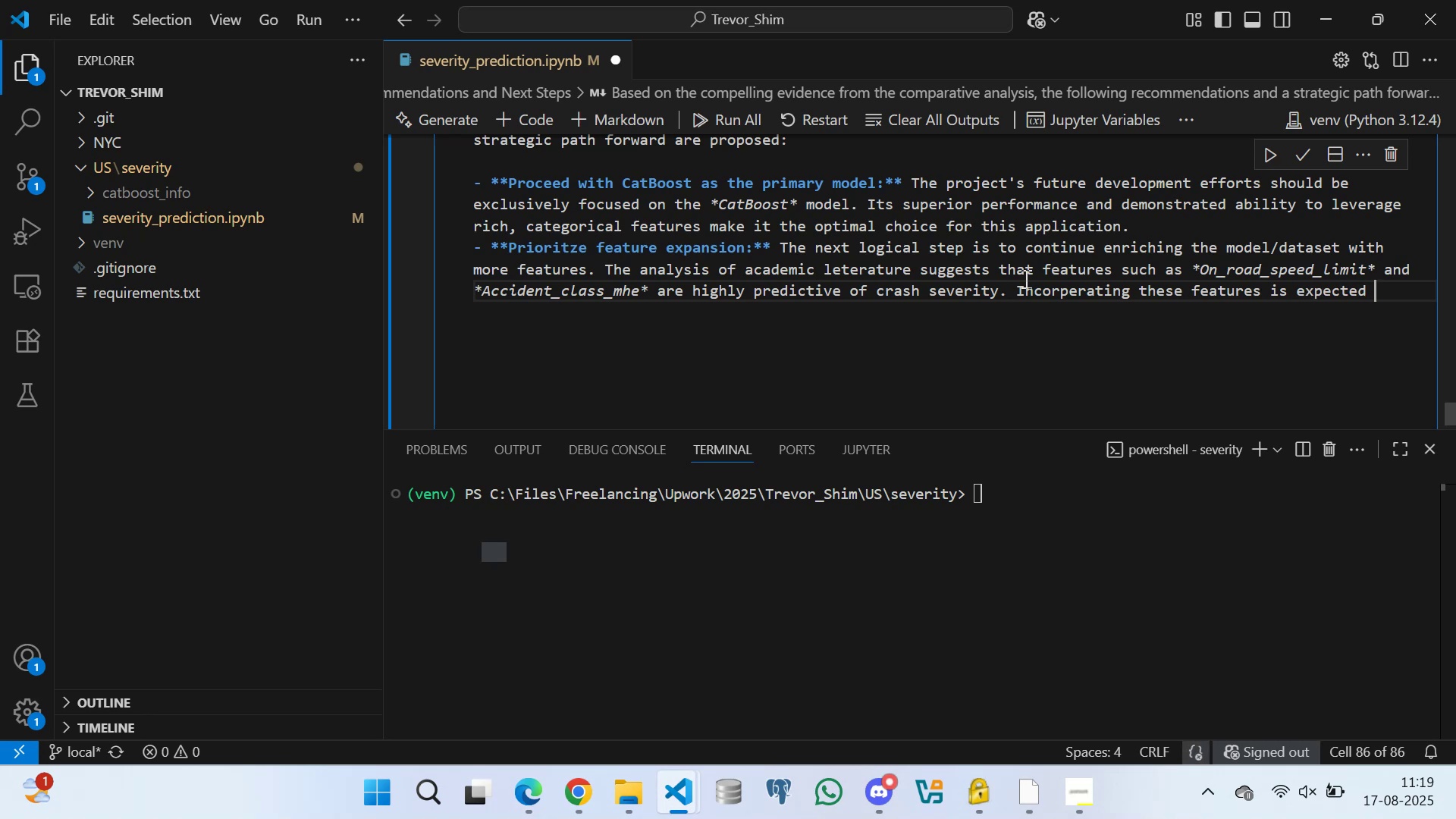 
type(to yield a further significant improvement )
 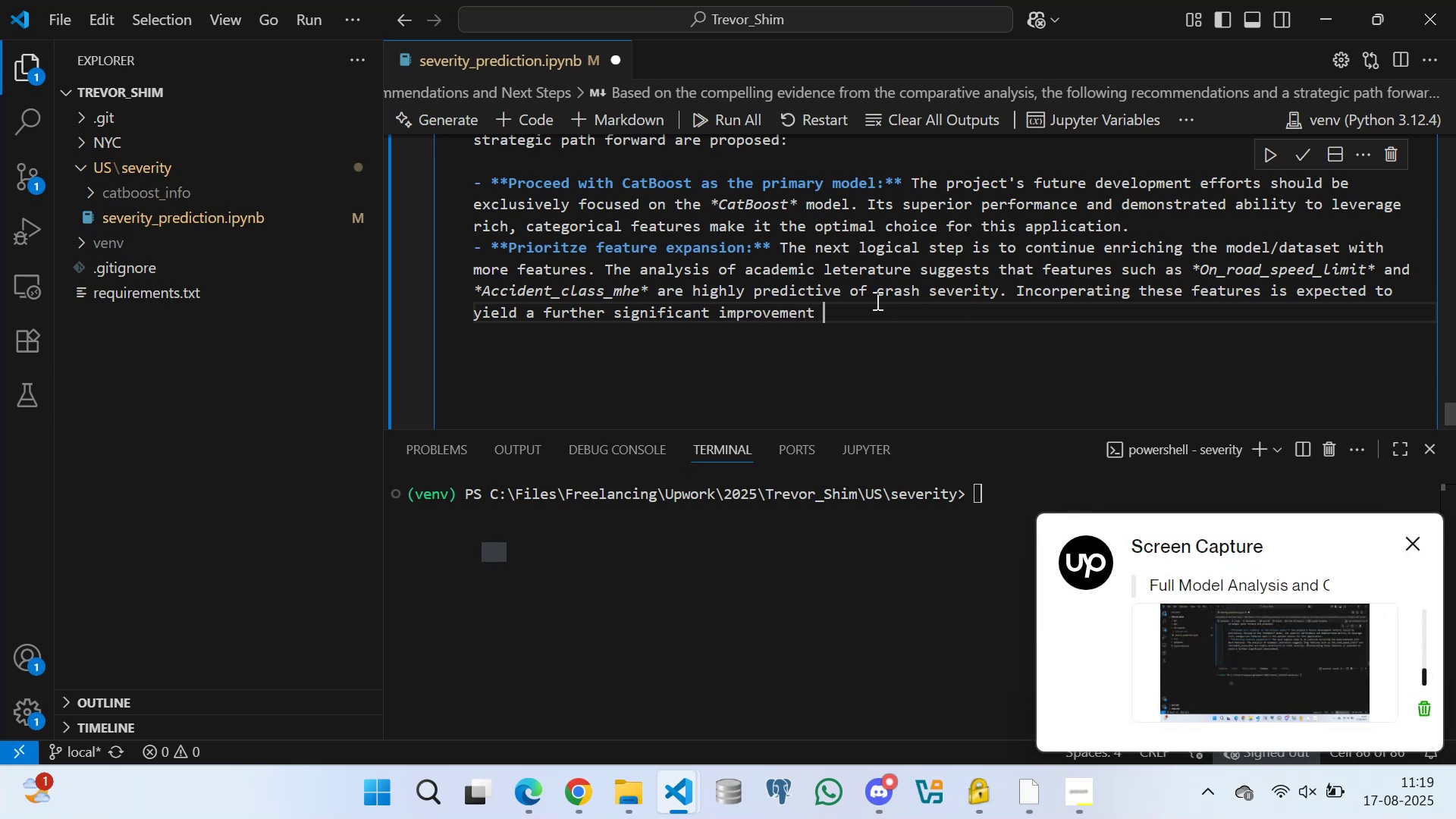 
double_click([836, 300])
 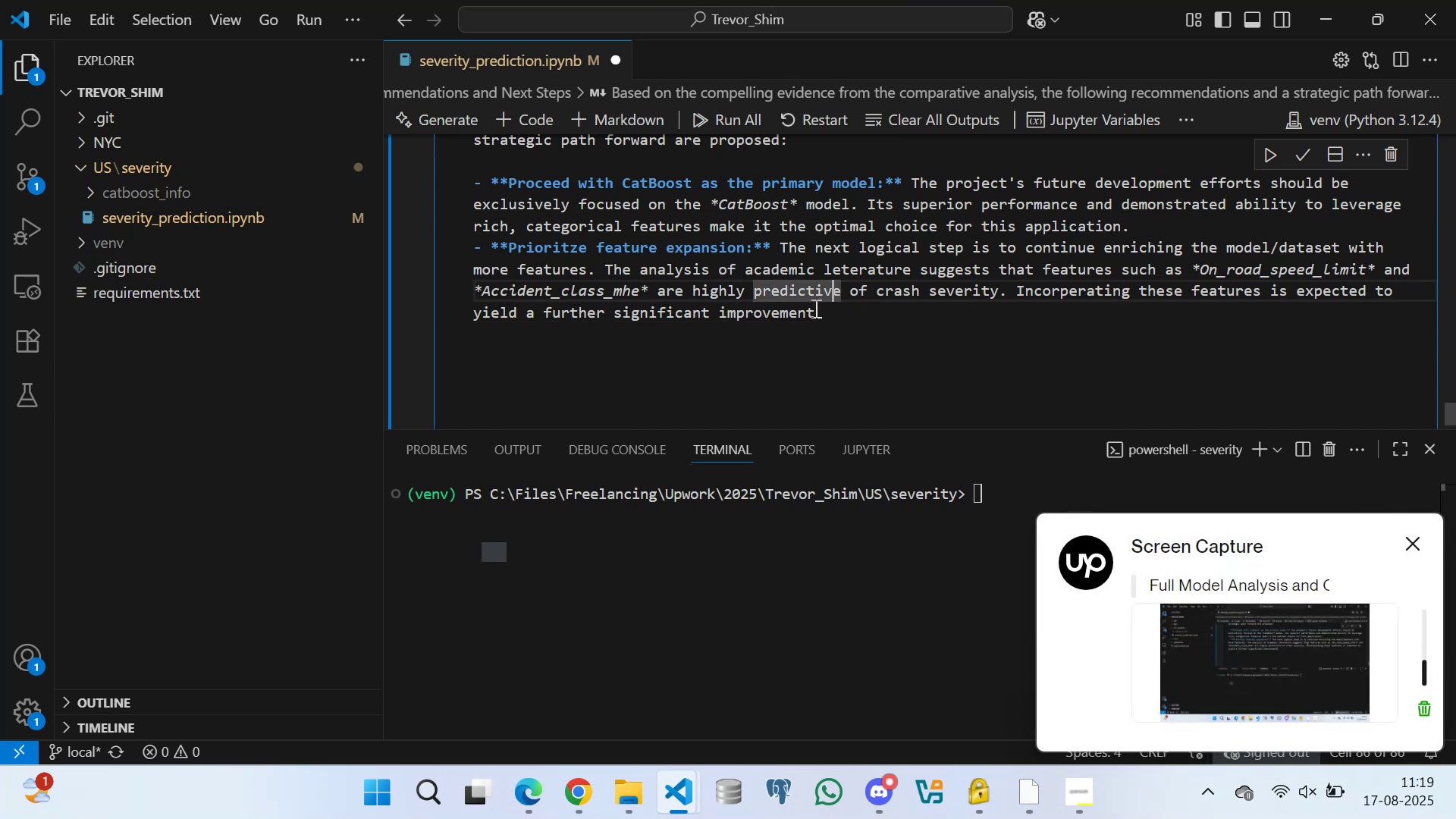 
triple_click([814, 308])
 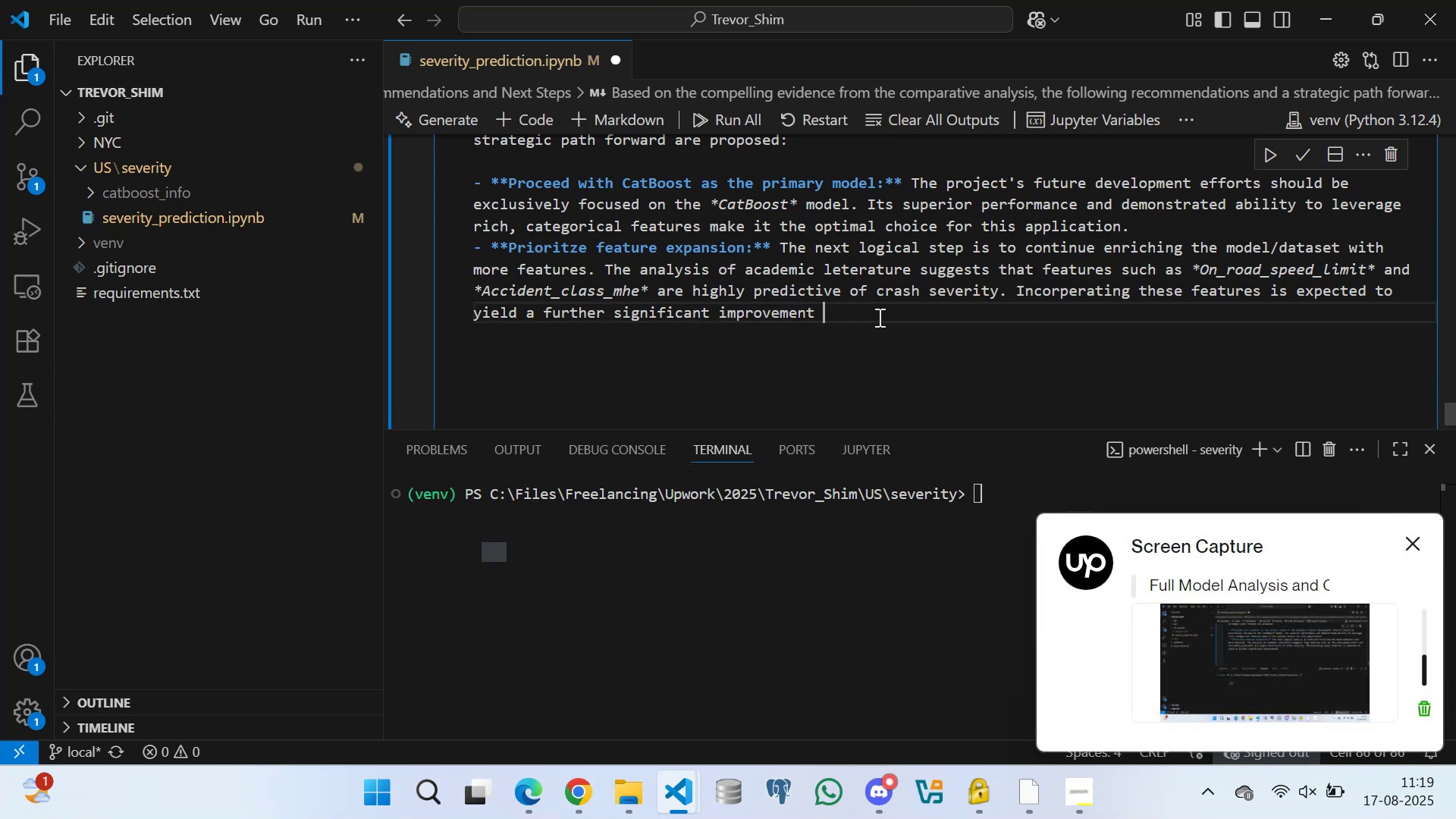 
triple_click([886, 312])
 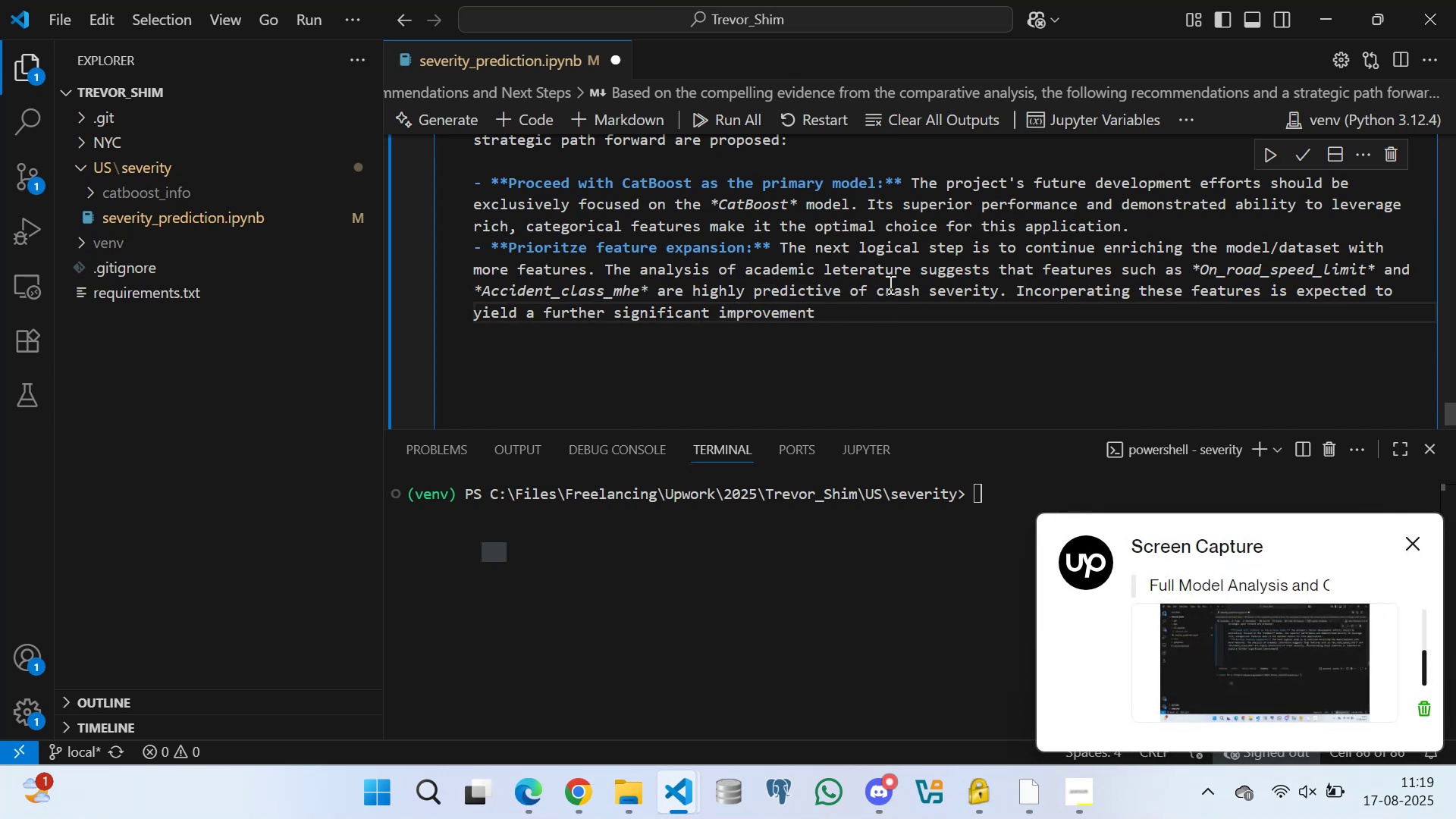 
triple_click([890, 279])
 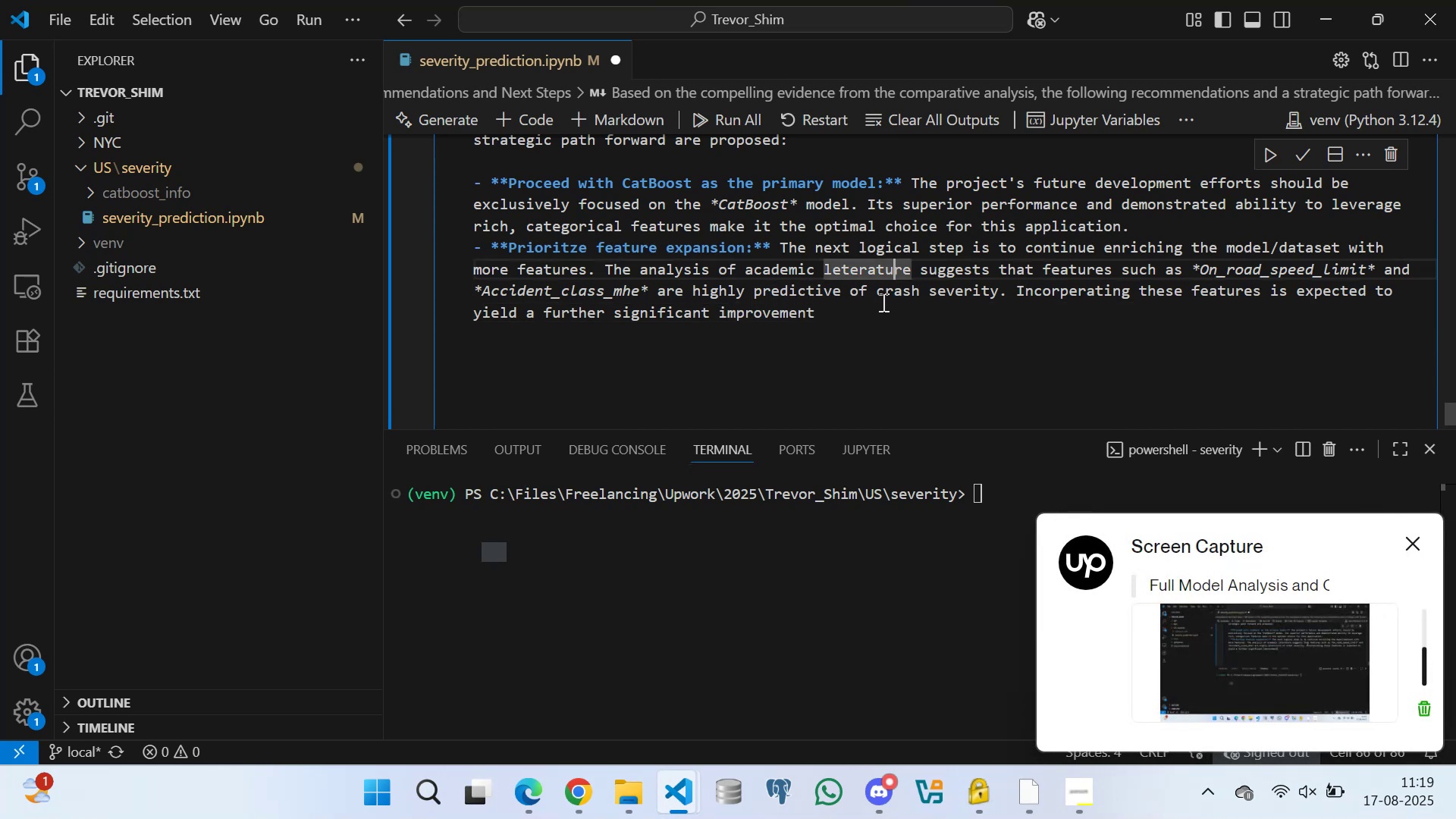 
triple_click([882, 303])
 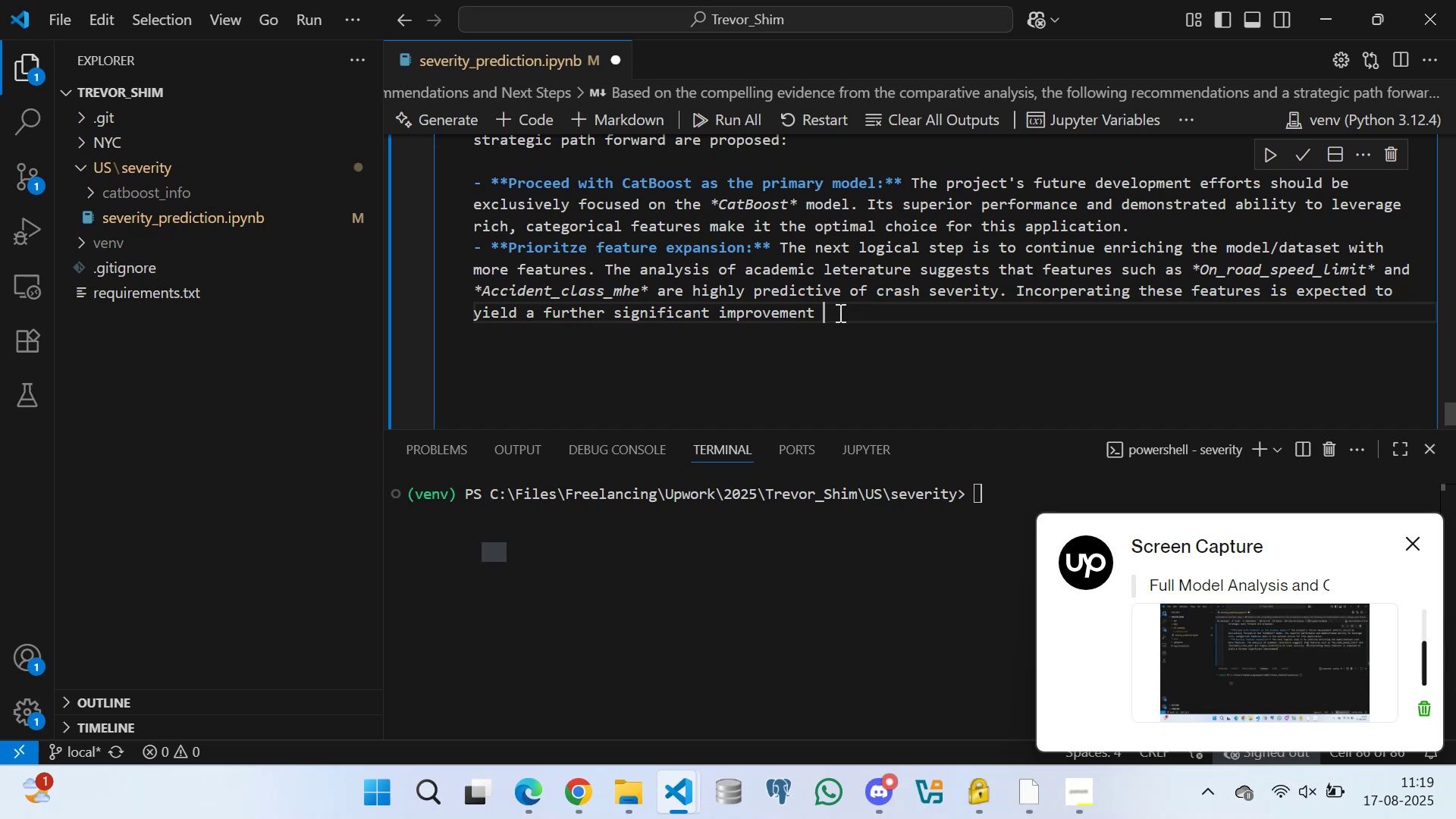 
triple_click([838, 289])
 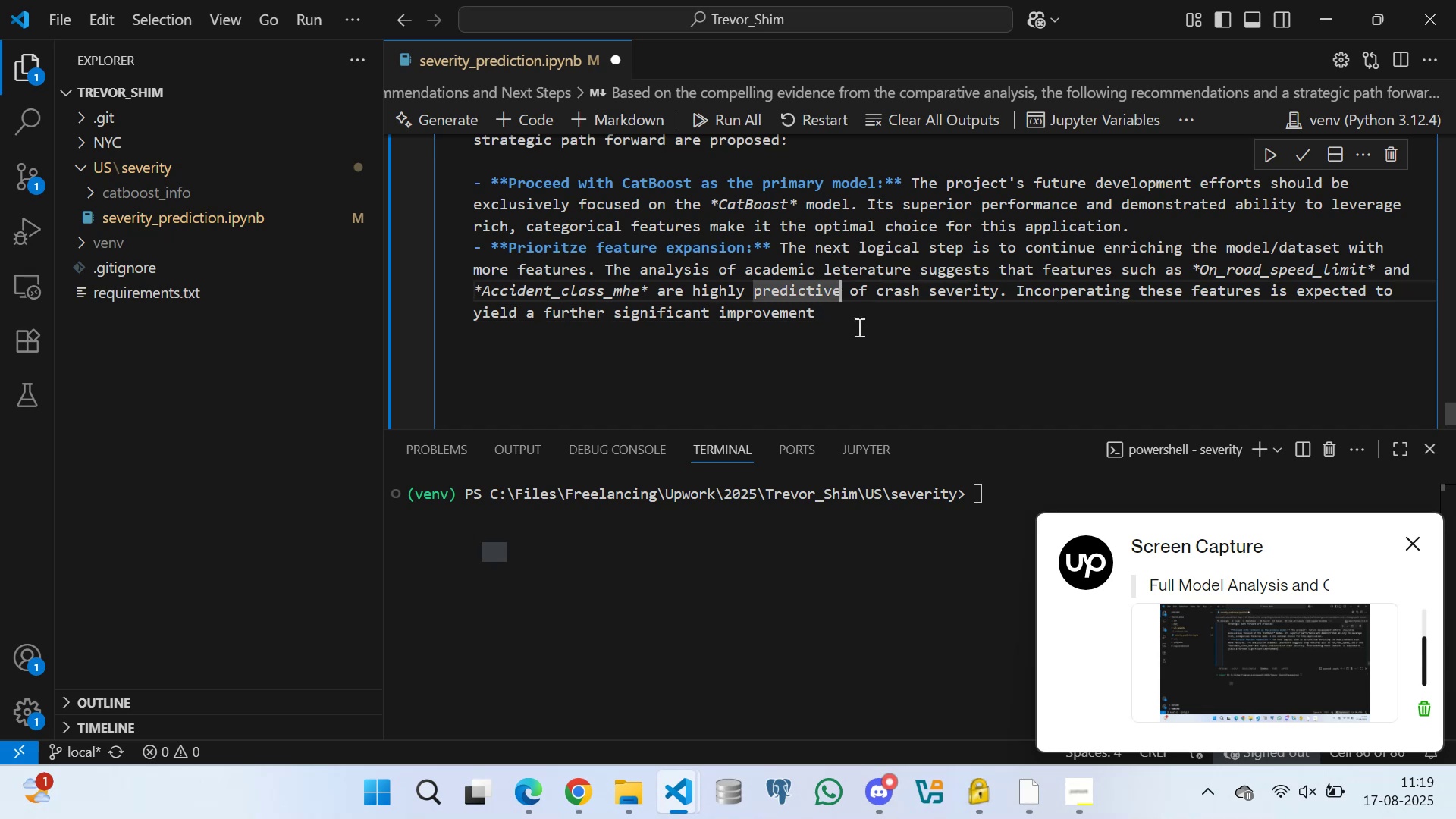 
triple_click([858, 327])
 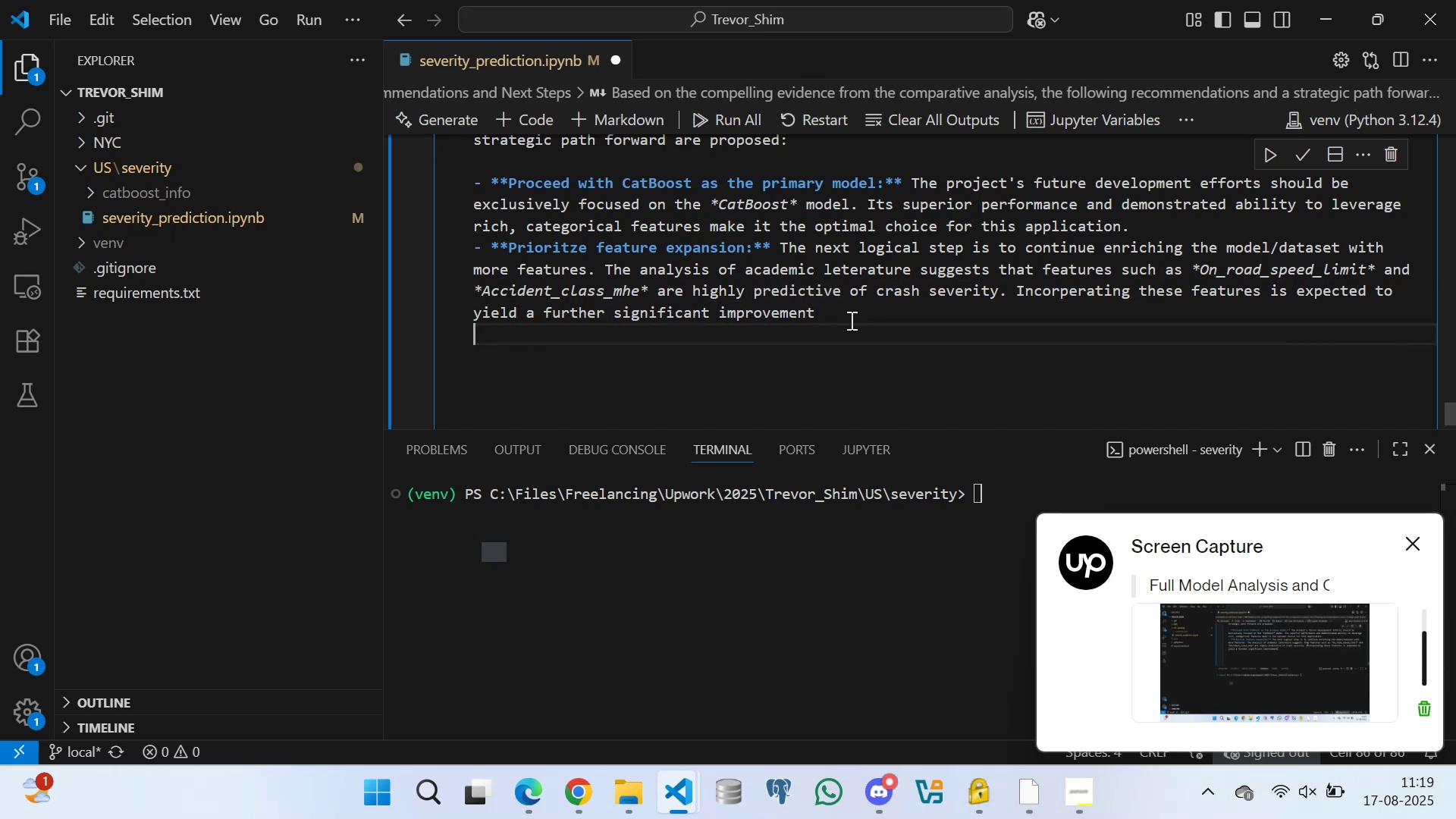 
triple_click([849, 309])
 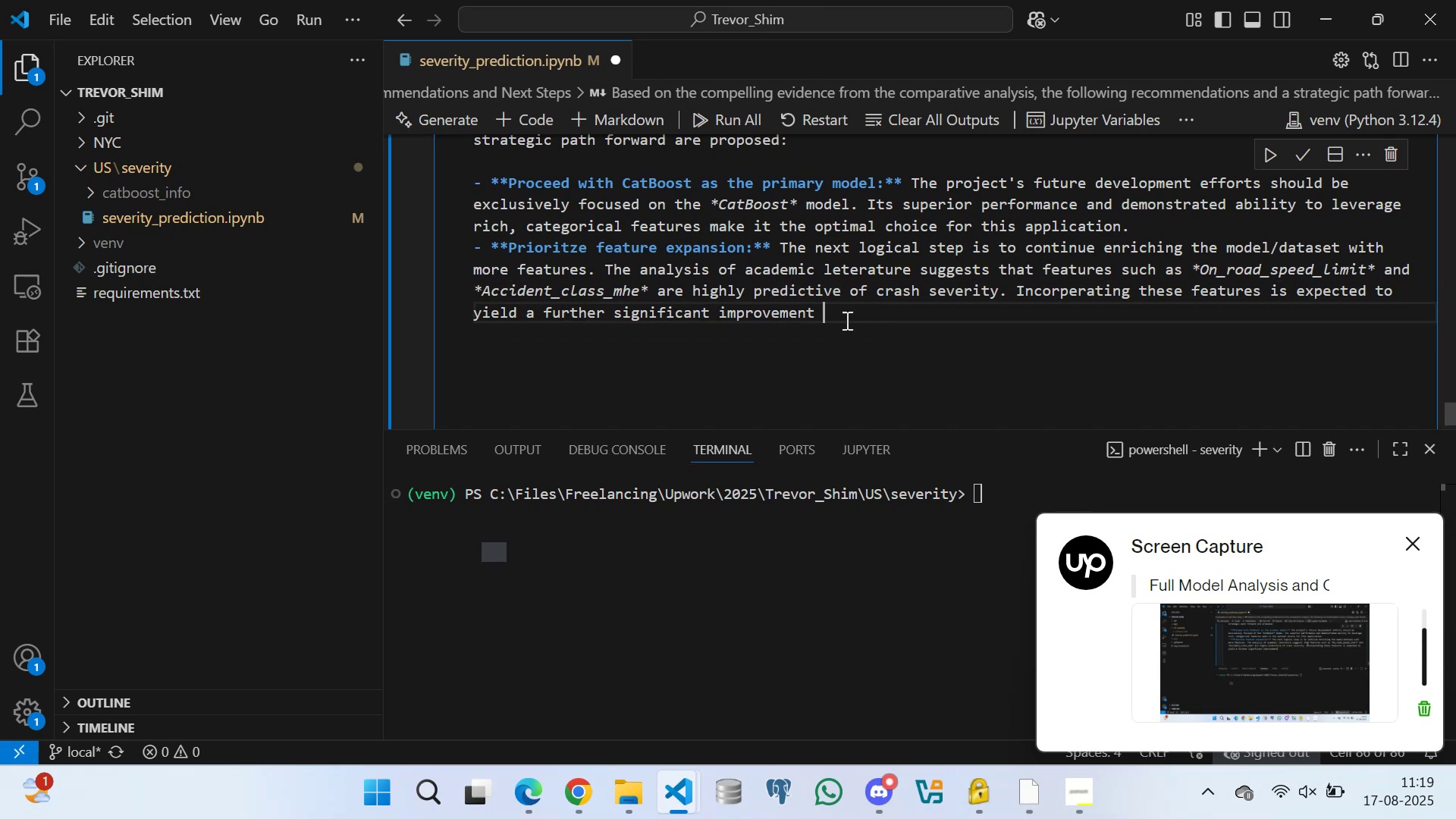 
triple_click([846, 320])
 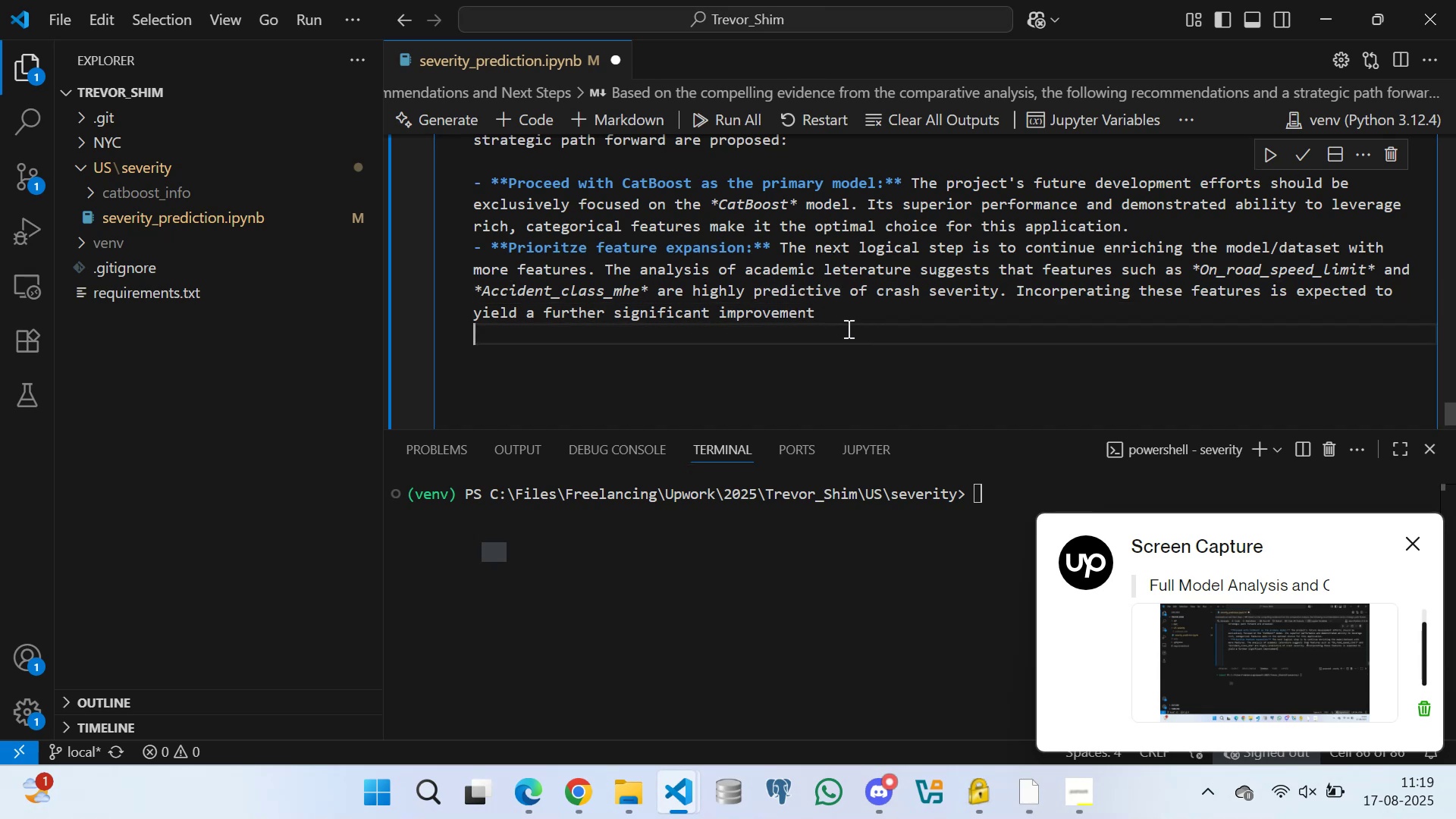 
triple_click([847, 337])
 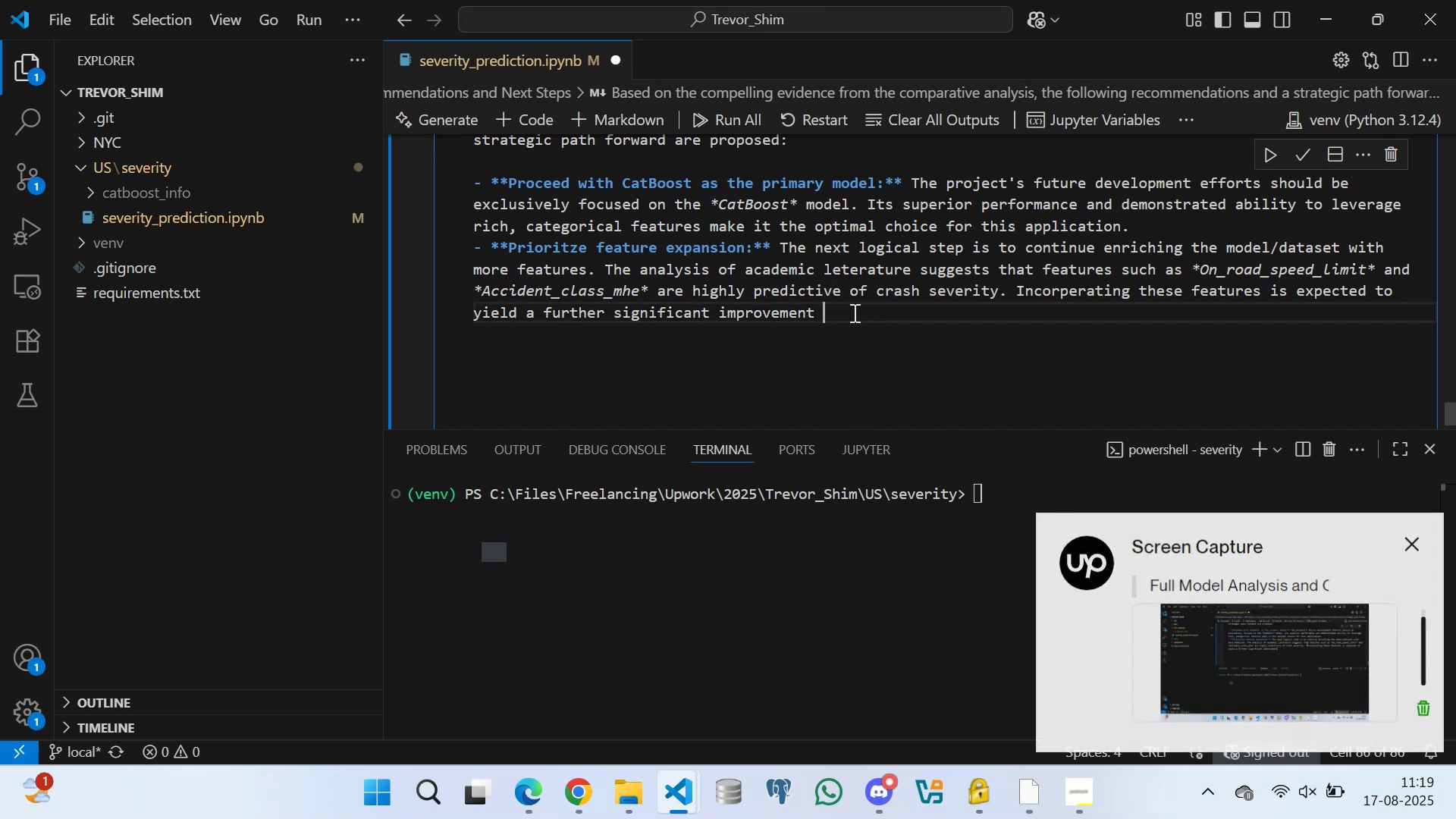 
triple_click([849, 338])
 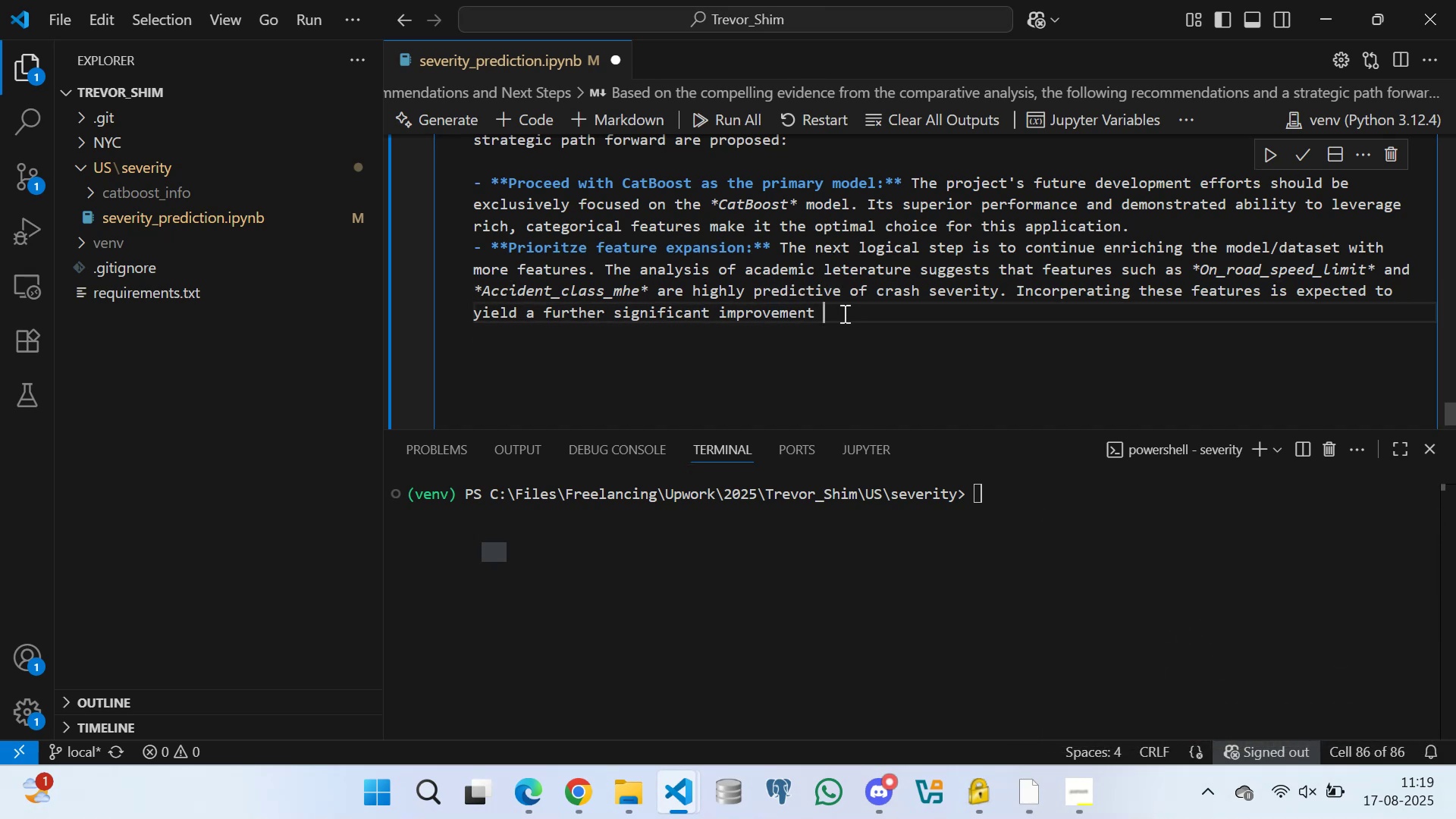 
type(in the )
 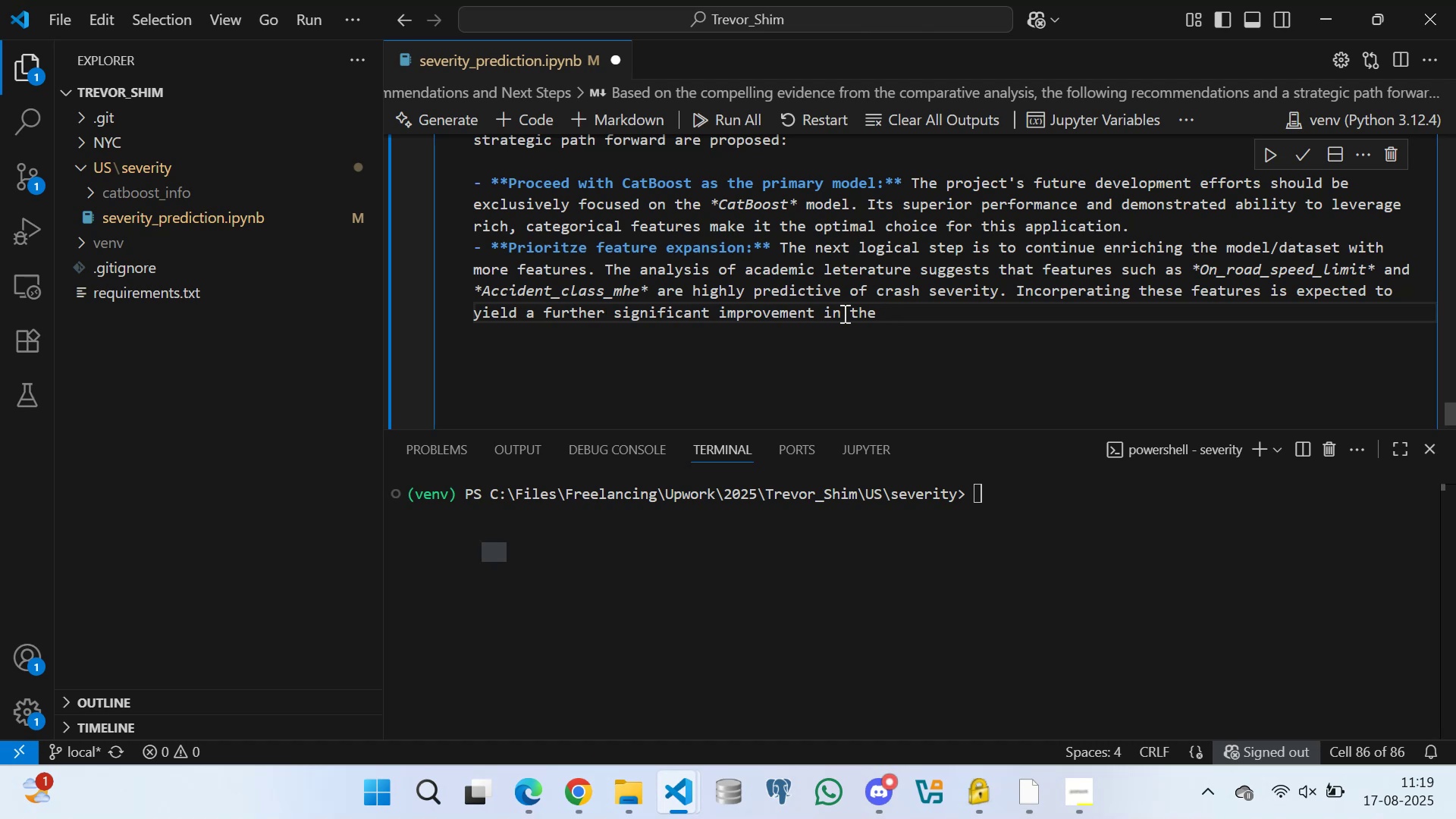 
wait(10.63)
 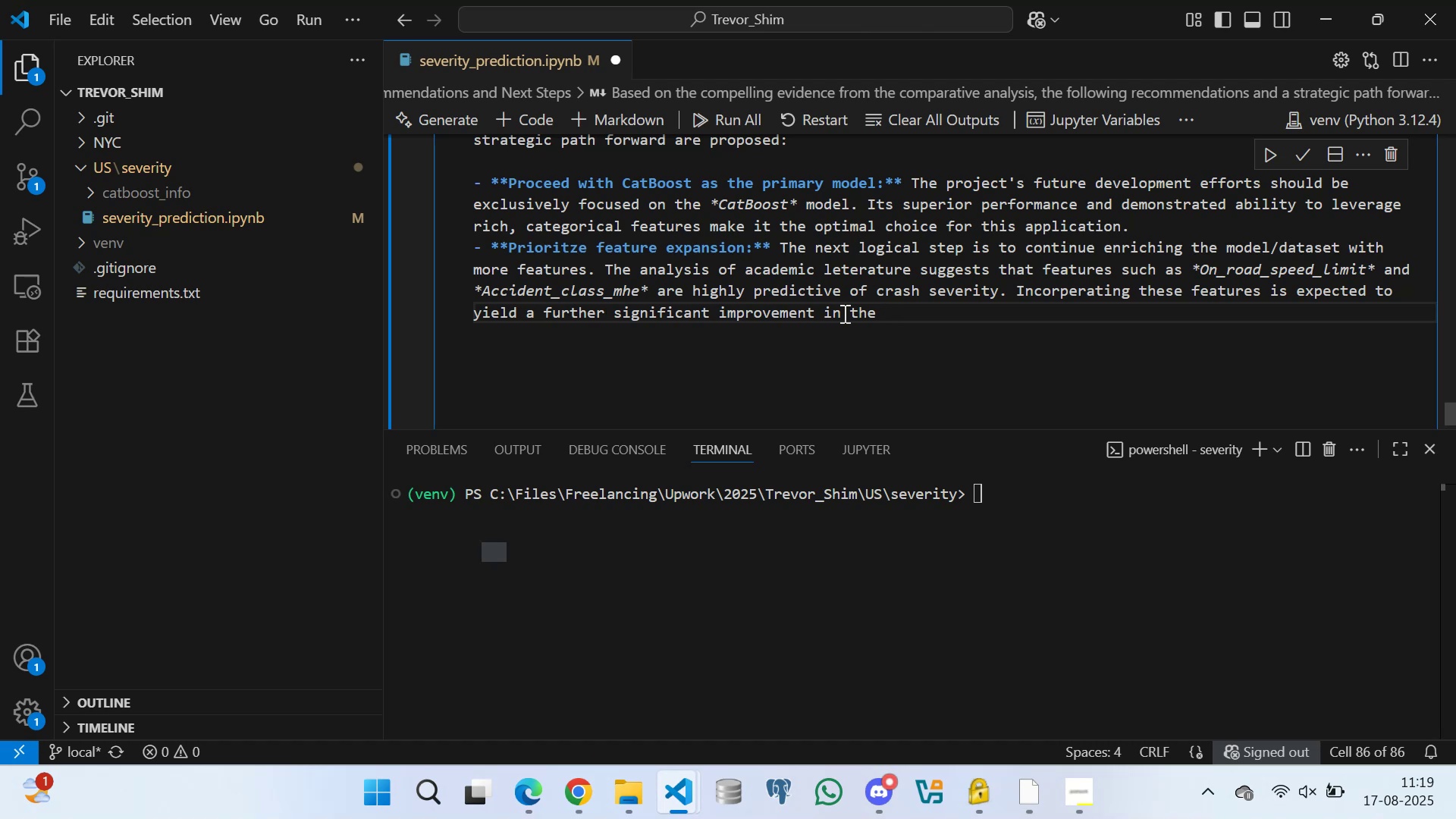 
type(model's performance.)
 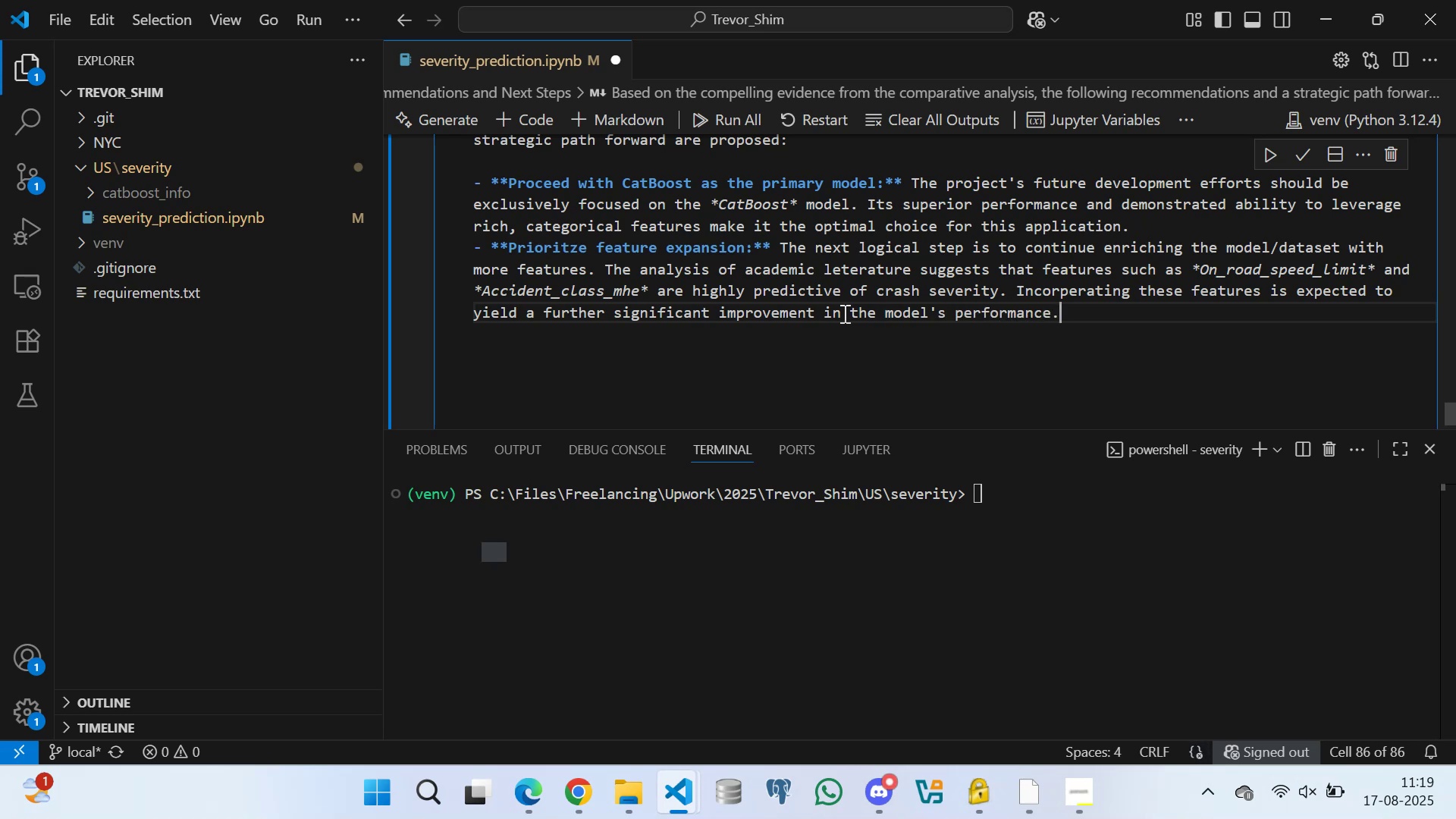 
key(Enter)
 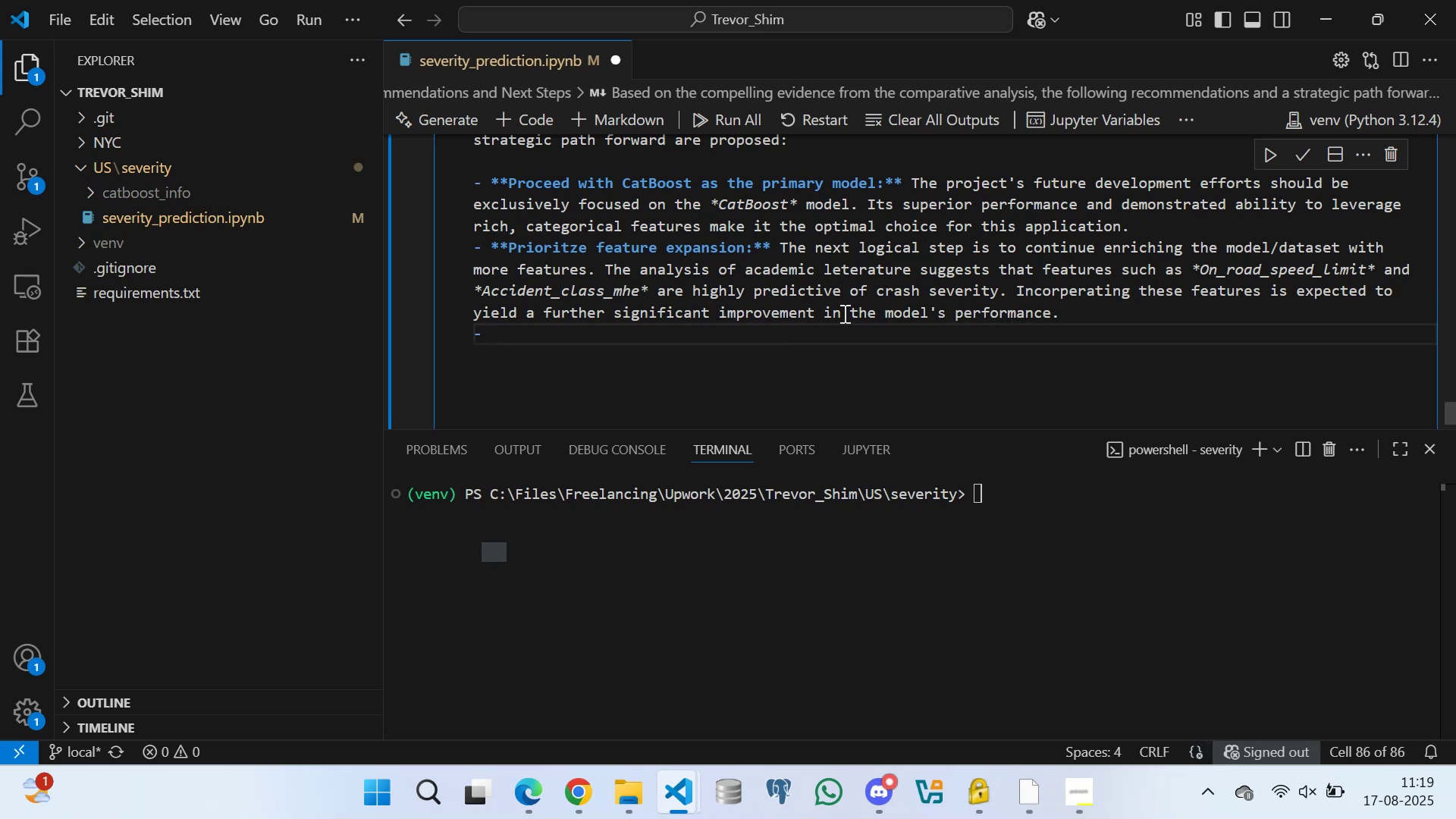 
type(**Conduct Hyperparameter T)
key(Backspace)
type(tuning:**)
 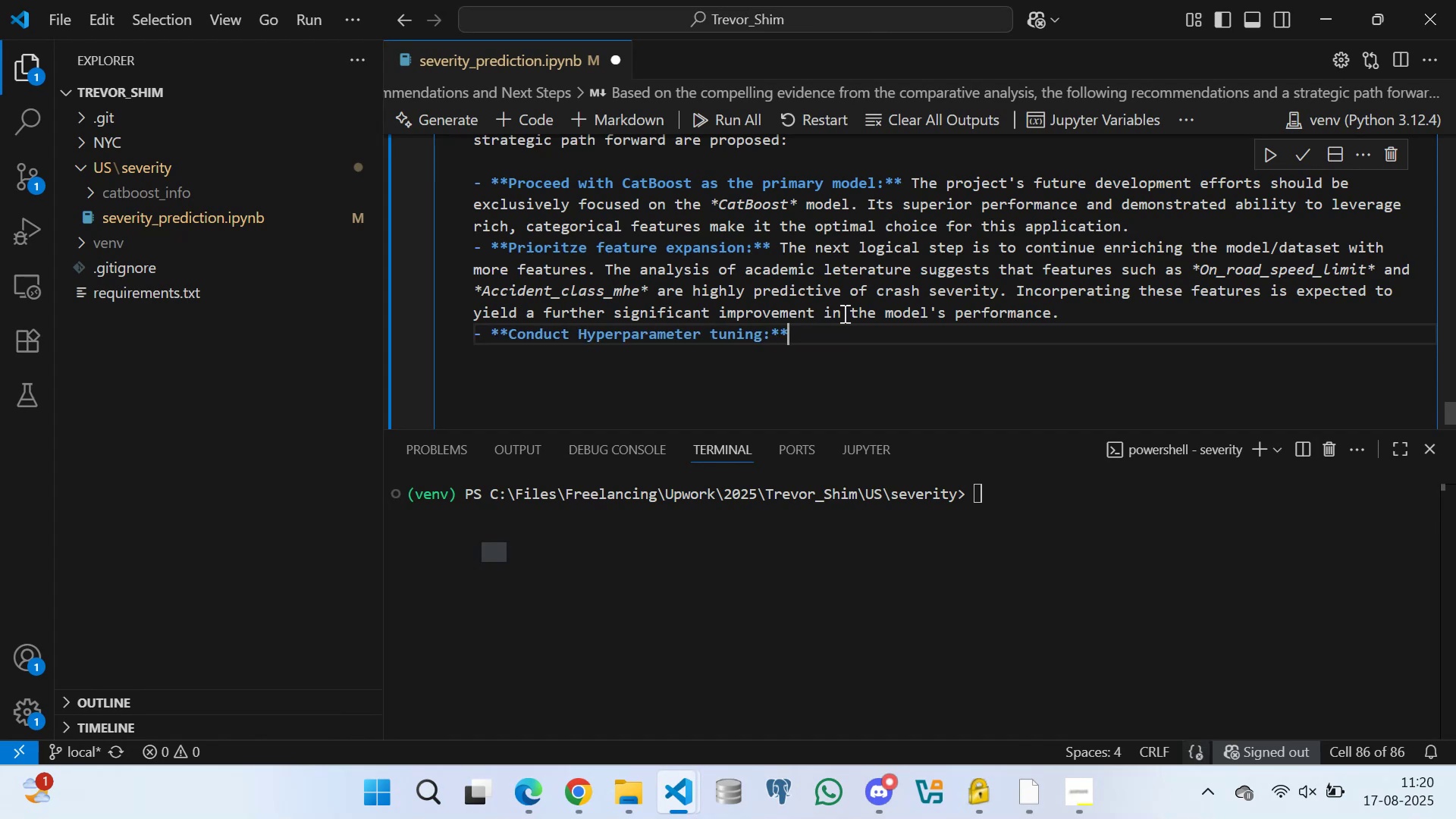 
left_click([584, 335])
 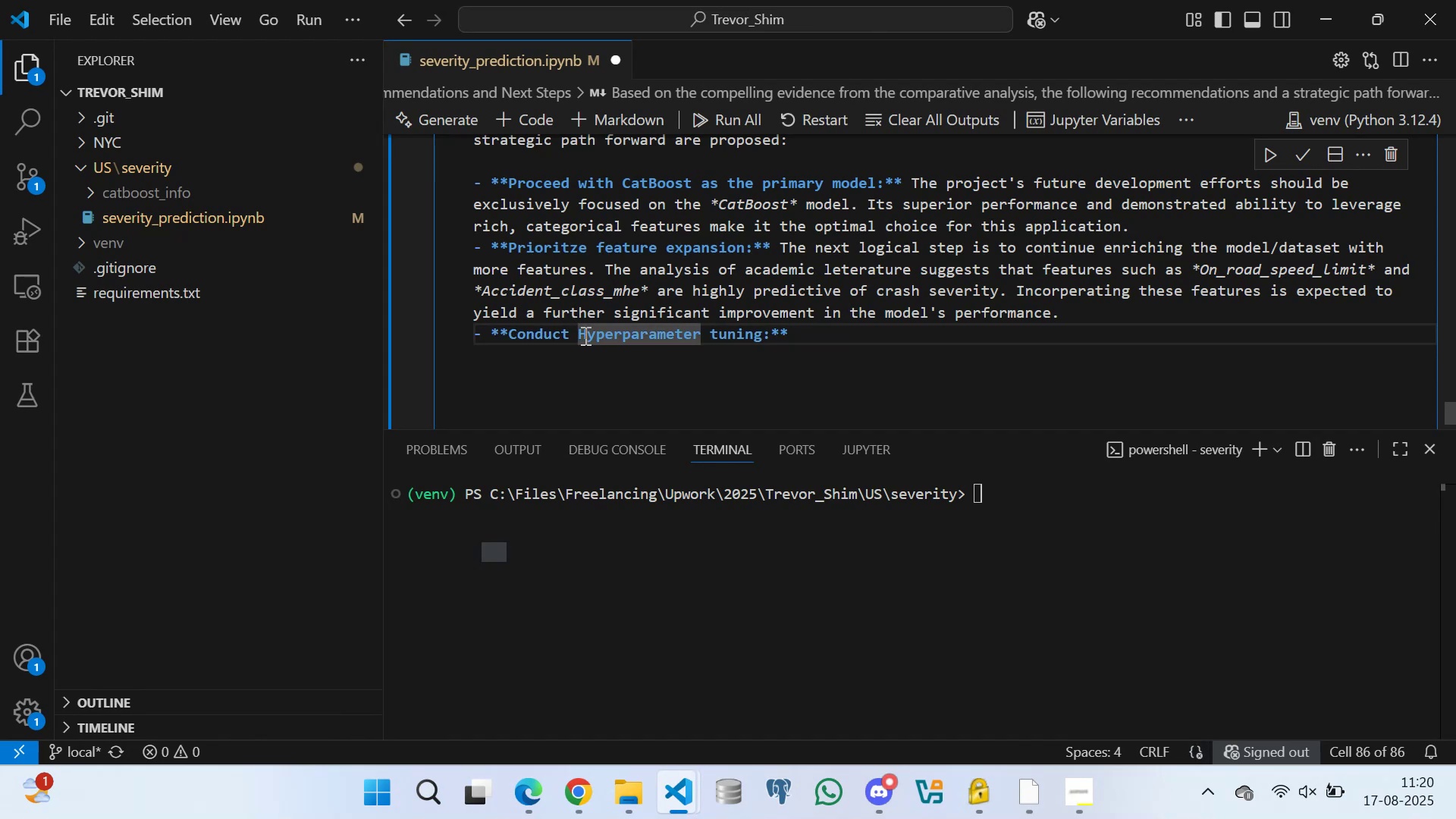 
key(Backspace)
 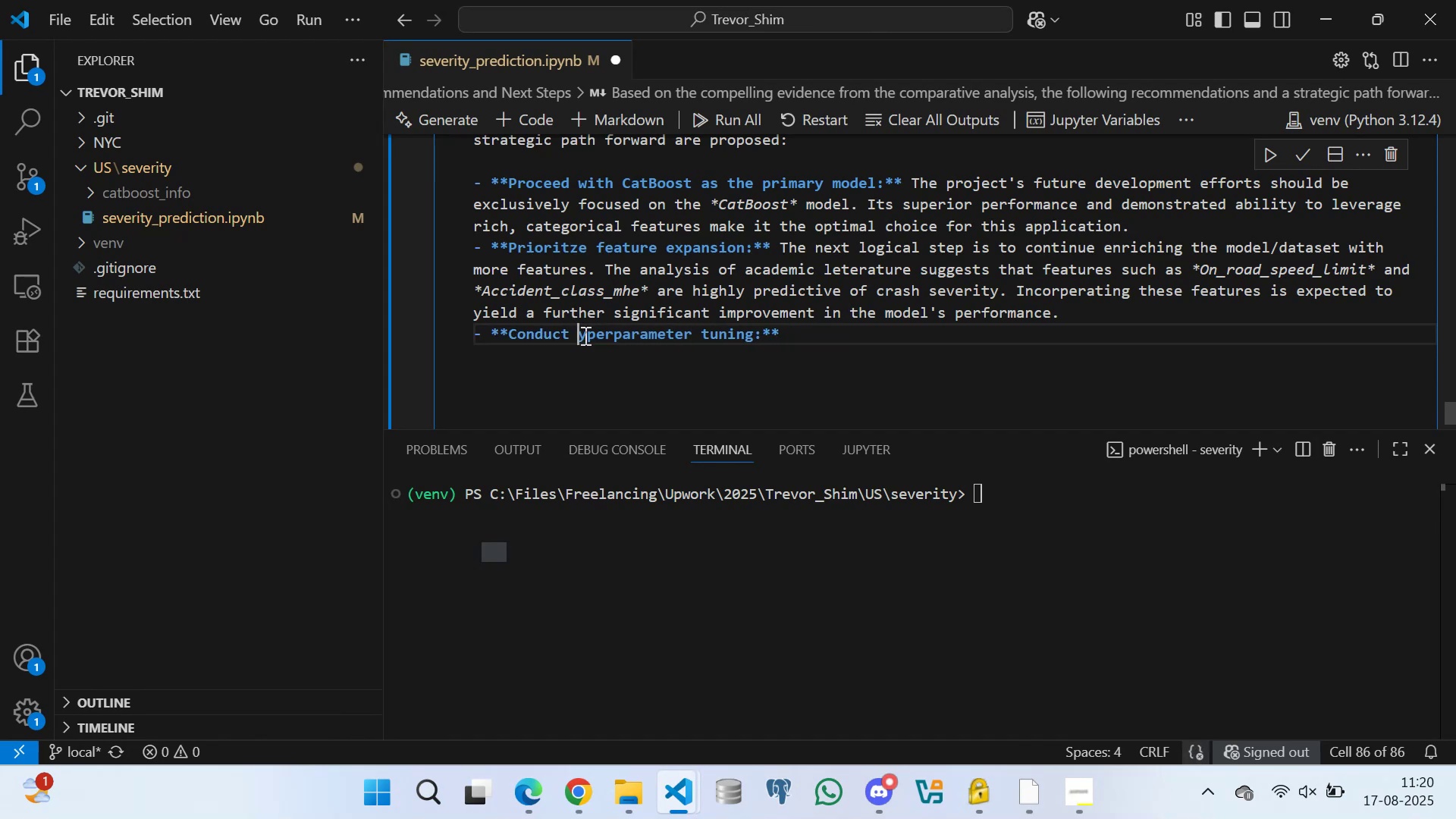 
key(H)
 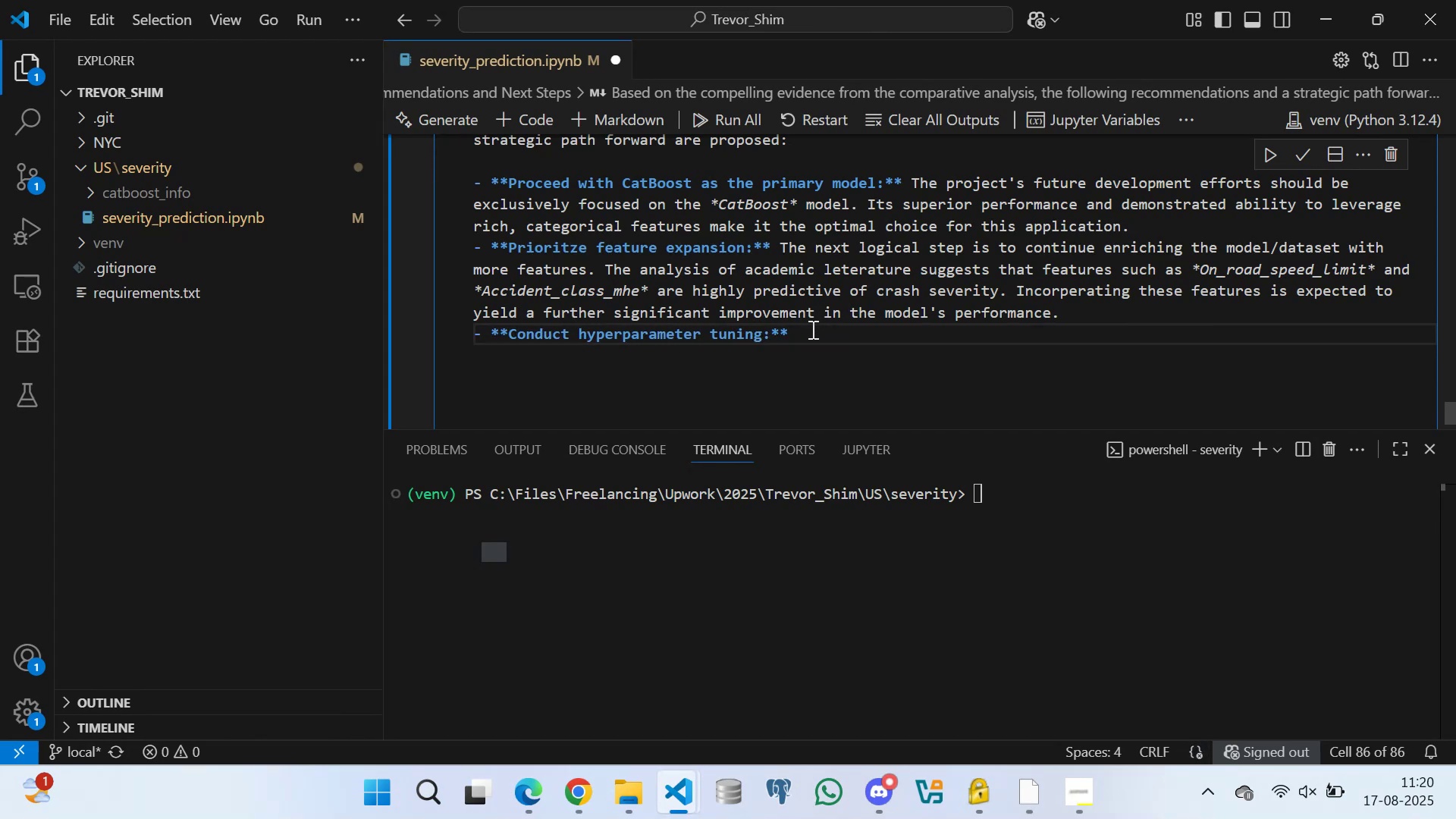 
left_click([811, 330])
 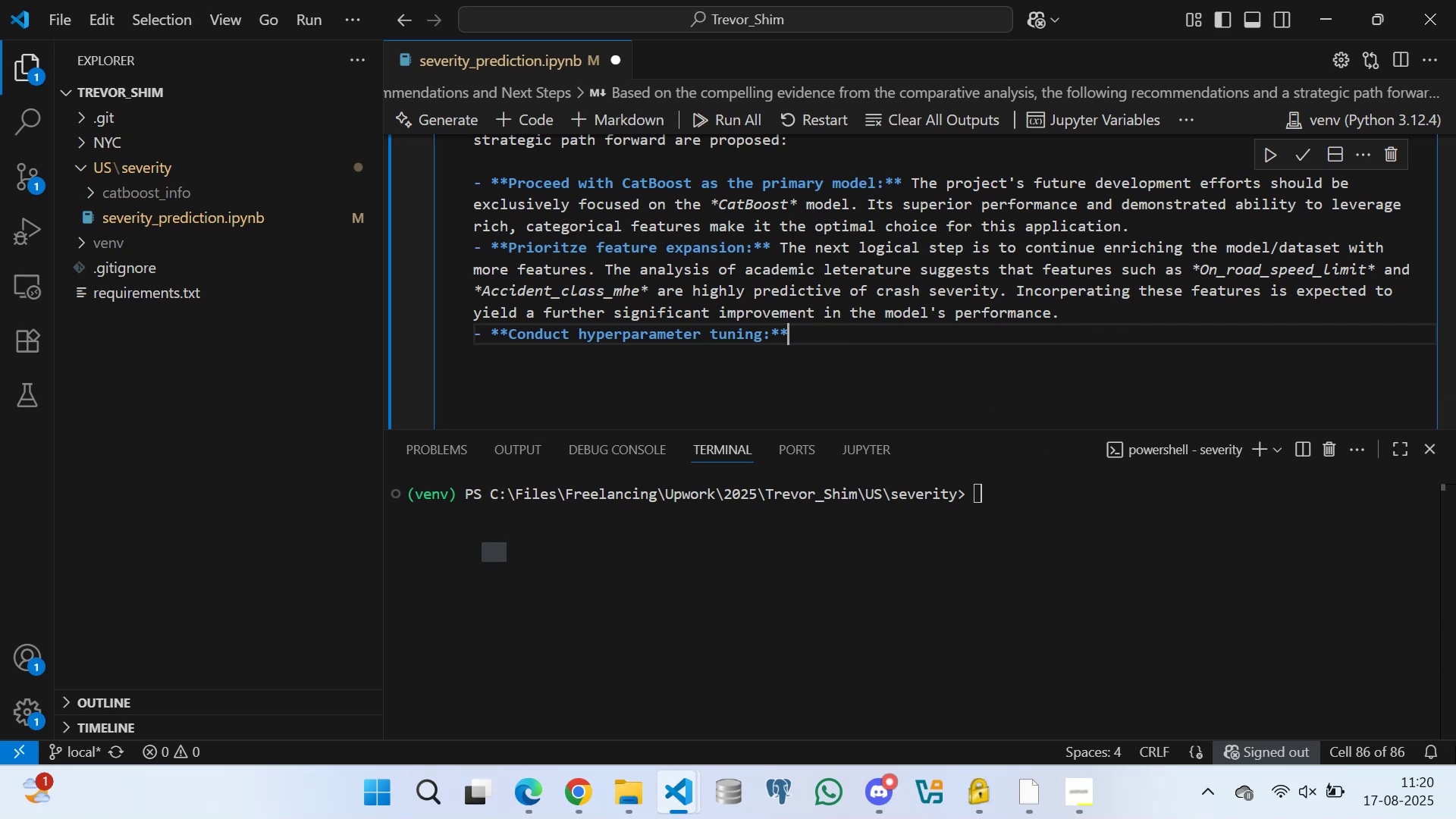 
wait(25.24)
 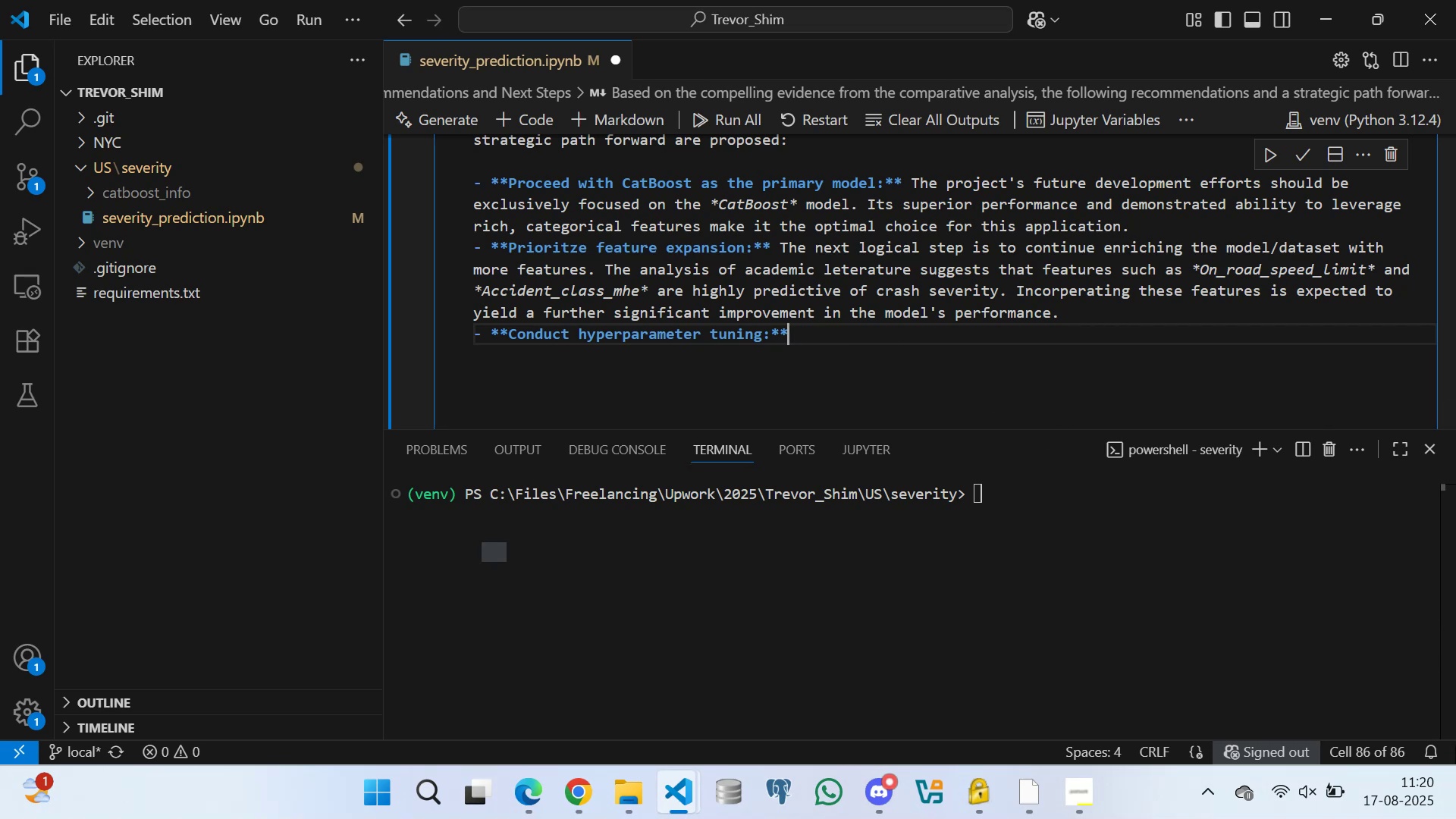 
key(Control+S)
 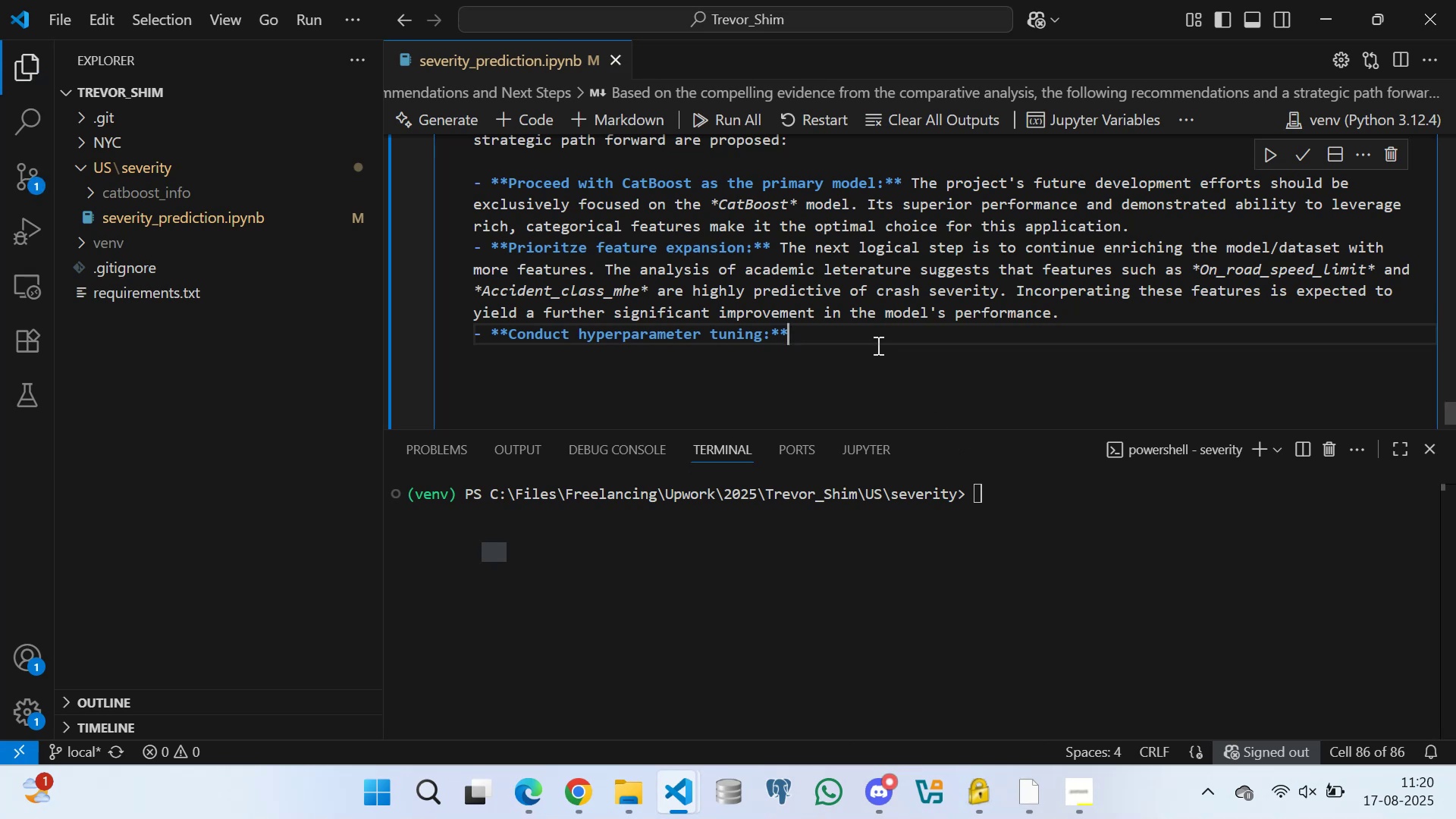 
type( A though )
key(Backspace)
key(Backspace)
key(Backspace)
type(rough )
key(Backspace)
key(Backspace)
key(Backspace)
key(Backspace)
key(Backspace)
key(Backspace)
key(Backspace)
type(rough search for the optimal CatBoost hyperparameters, such as learning rate, )
 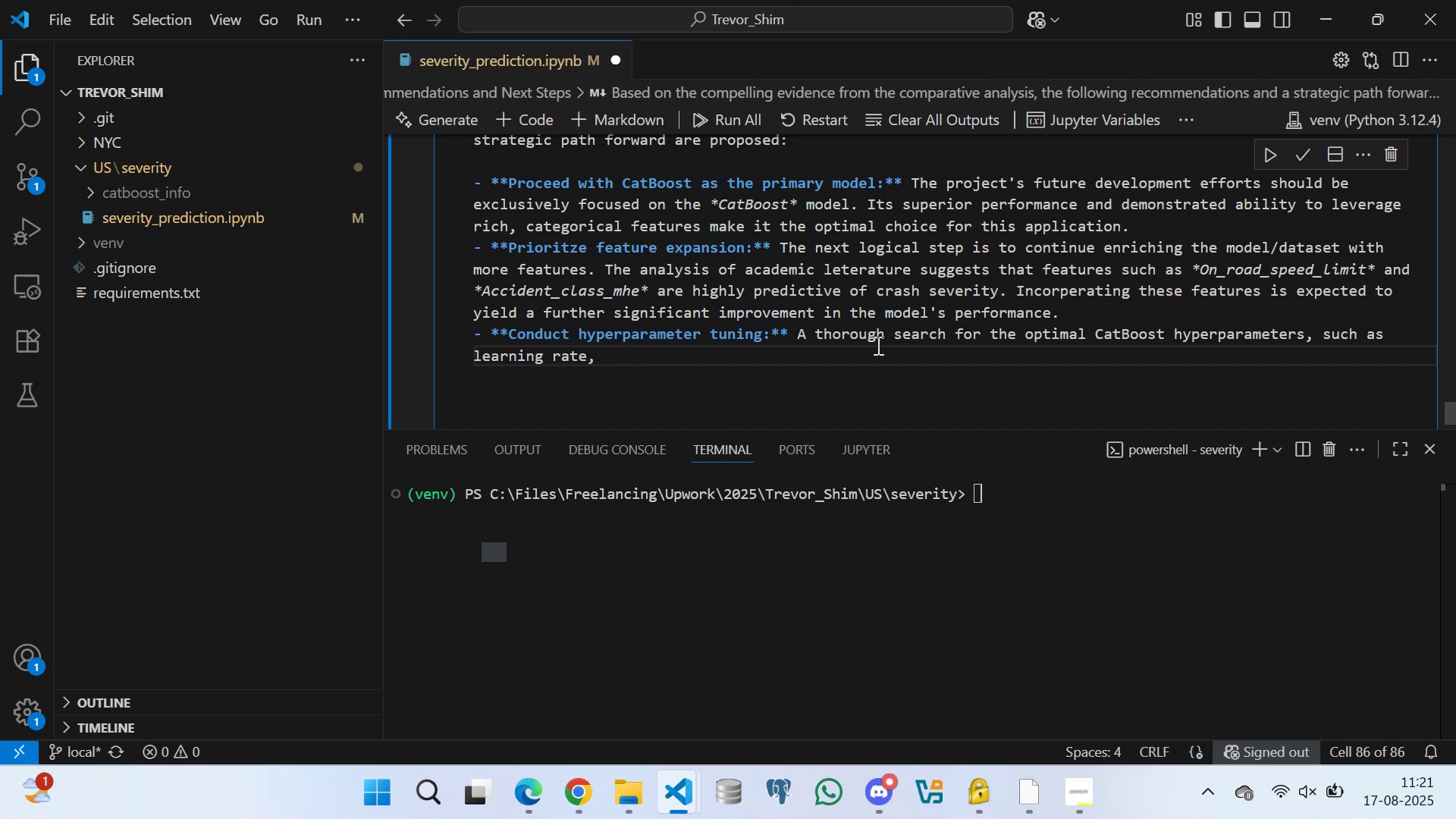 
wait(5.15)
 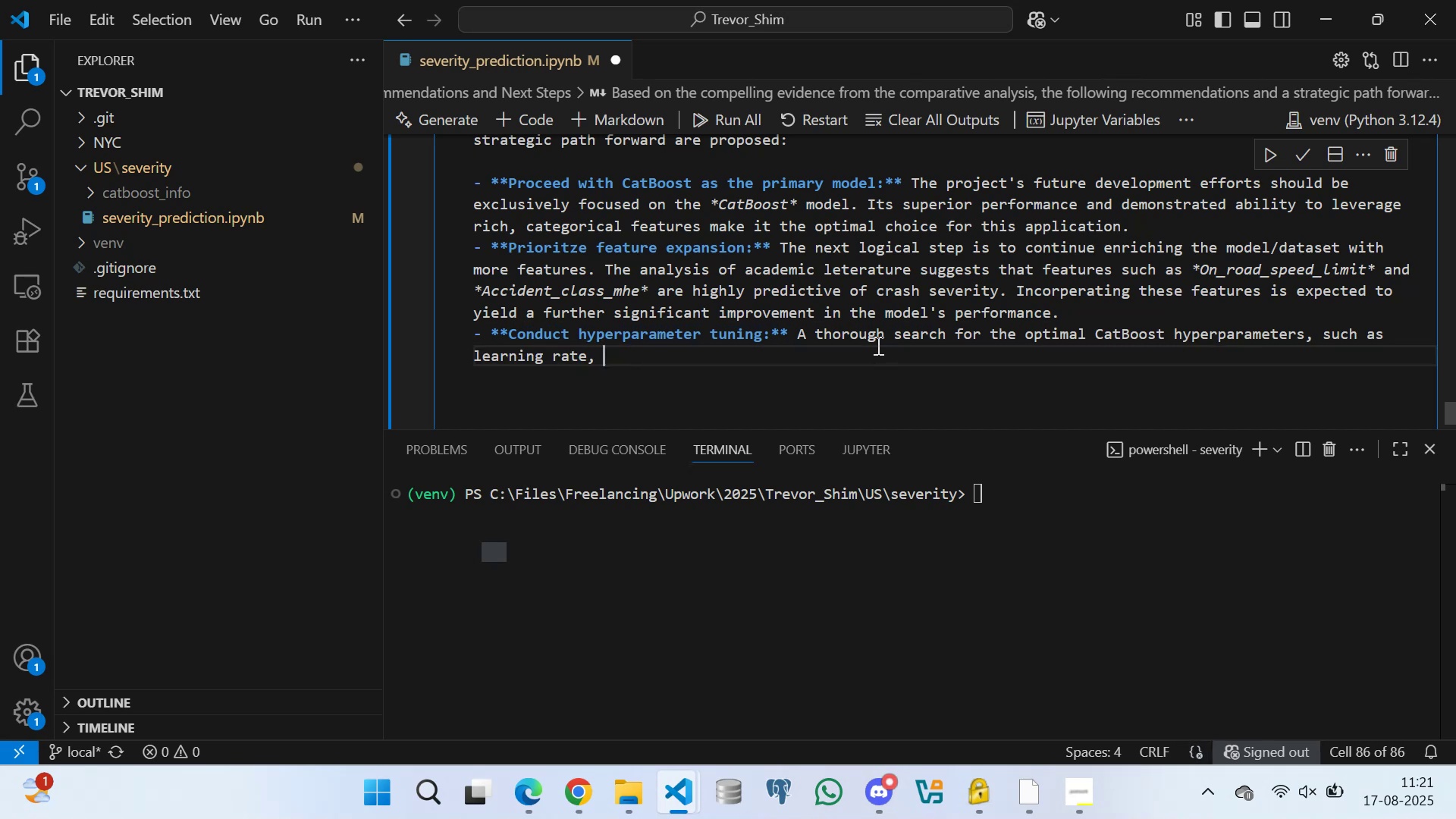 
key(Backspace)
key(Backspace)
type( am)
key(Backspace)
type(nd tree)
 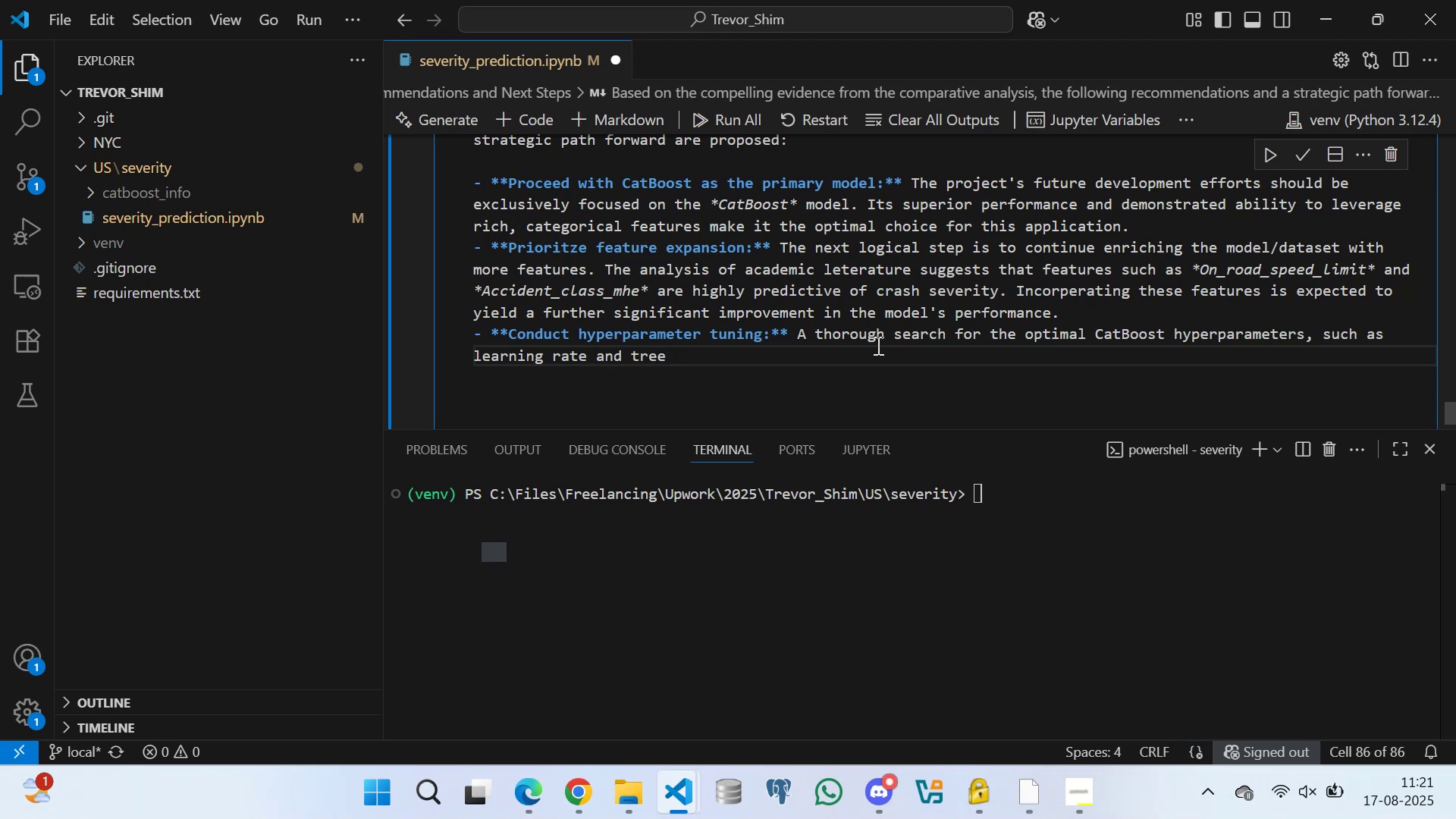 
wait(6.65)
 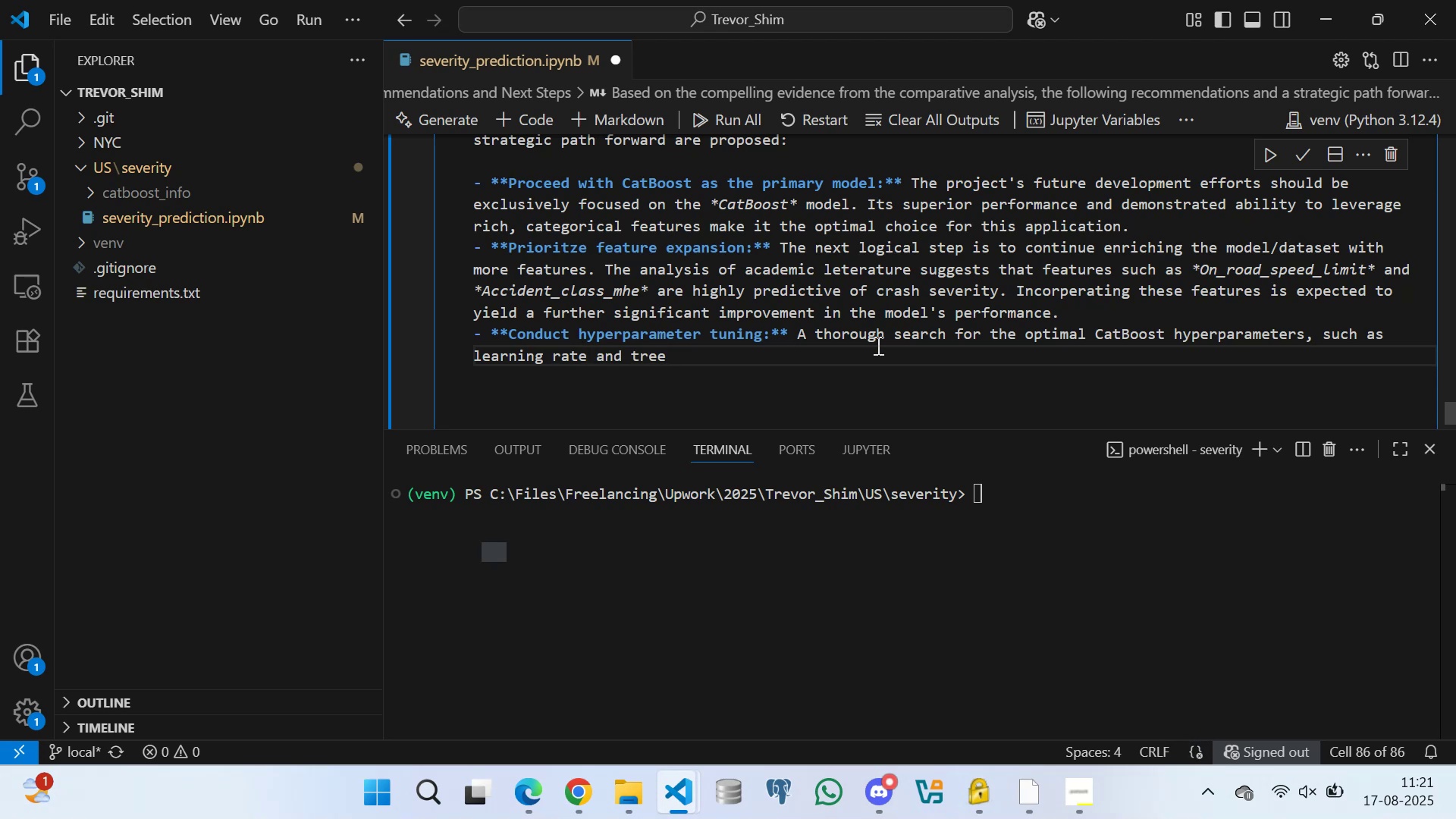 
type( depth should be conducted to maximize )
 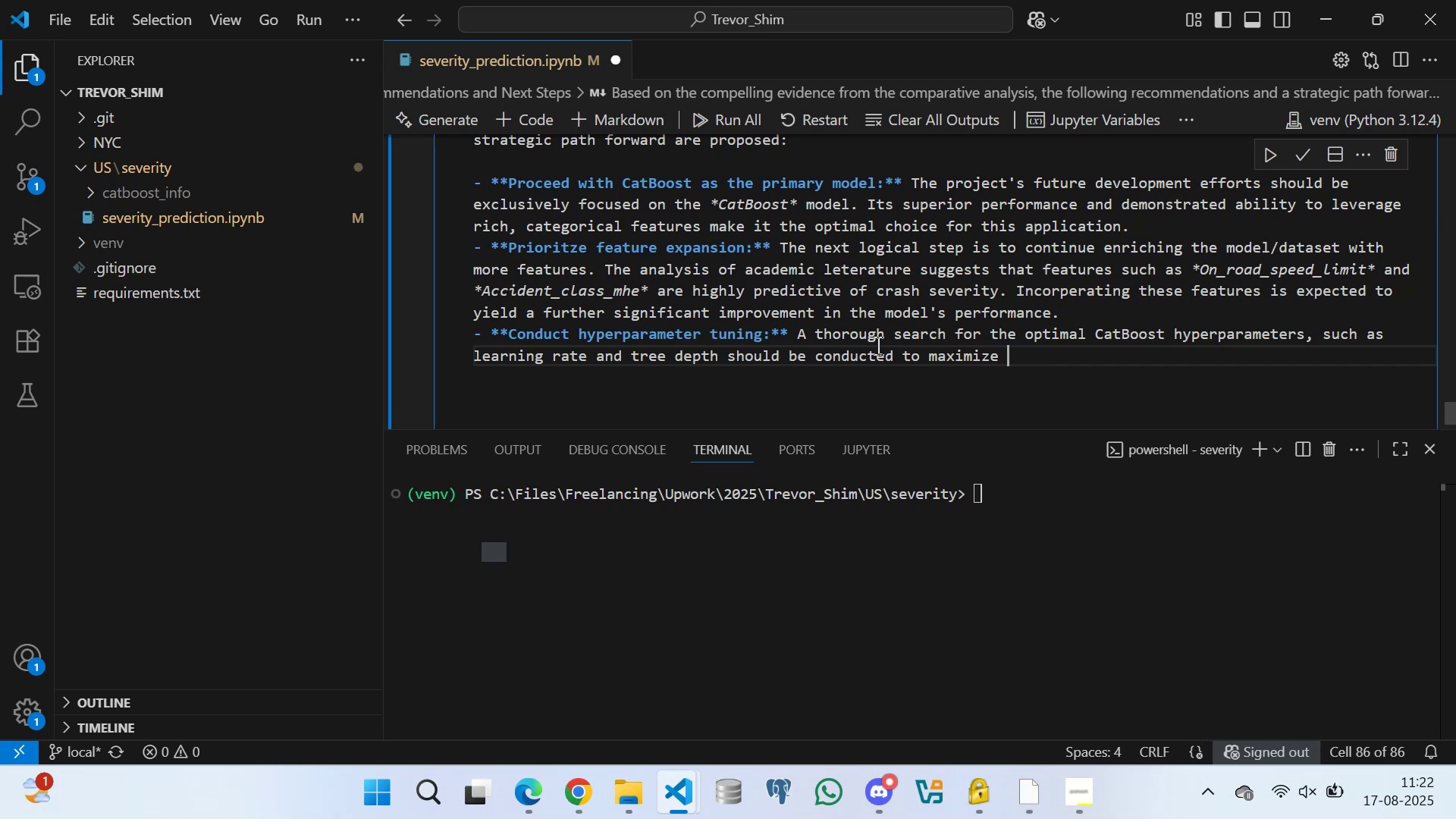 
type(the model's predictive power.)
 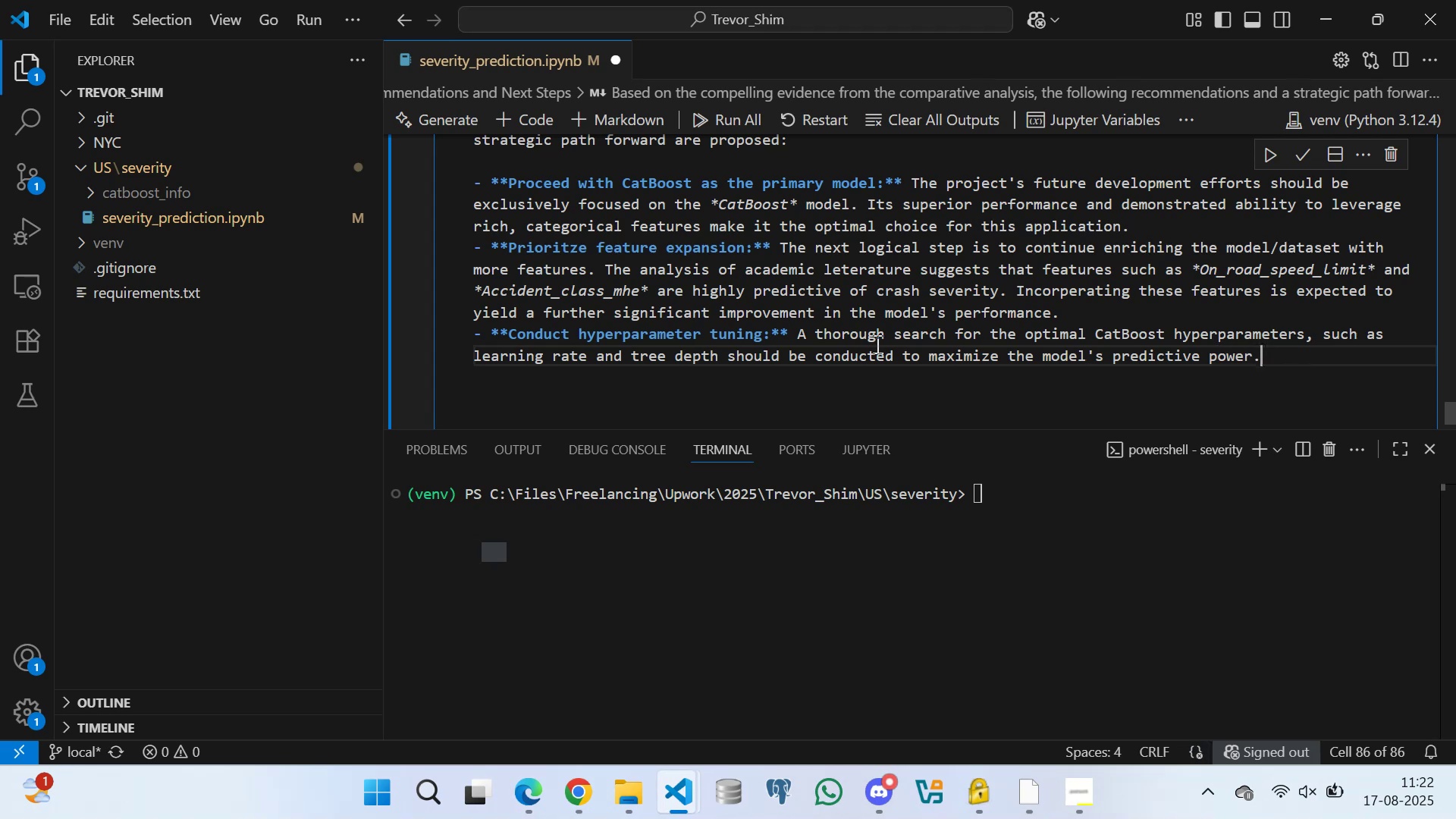 
wait(6.82)
 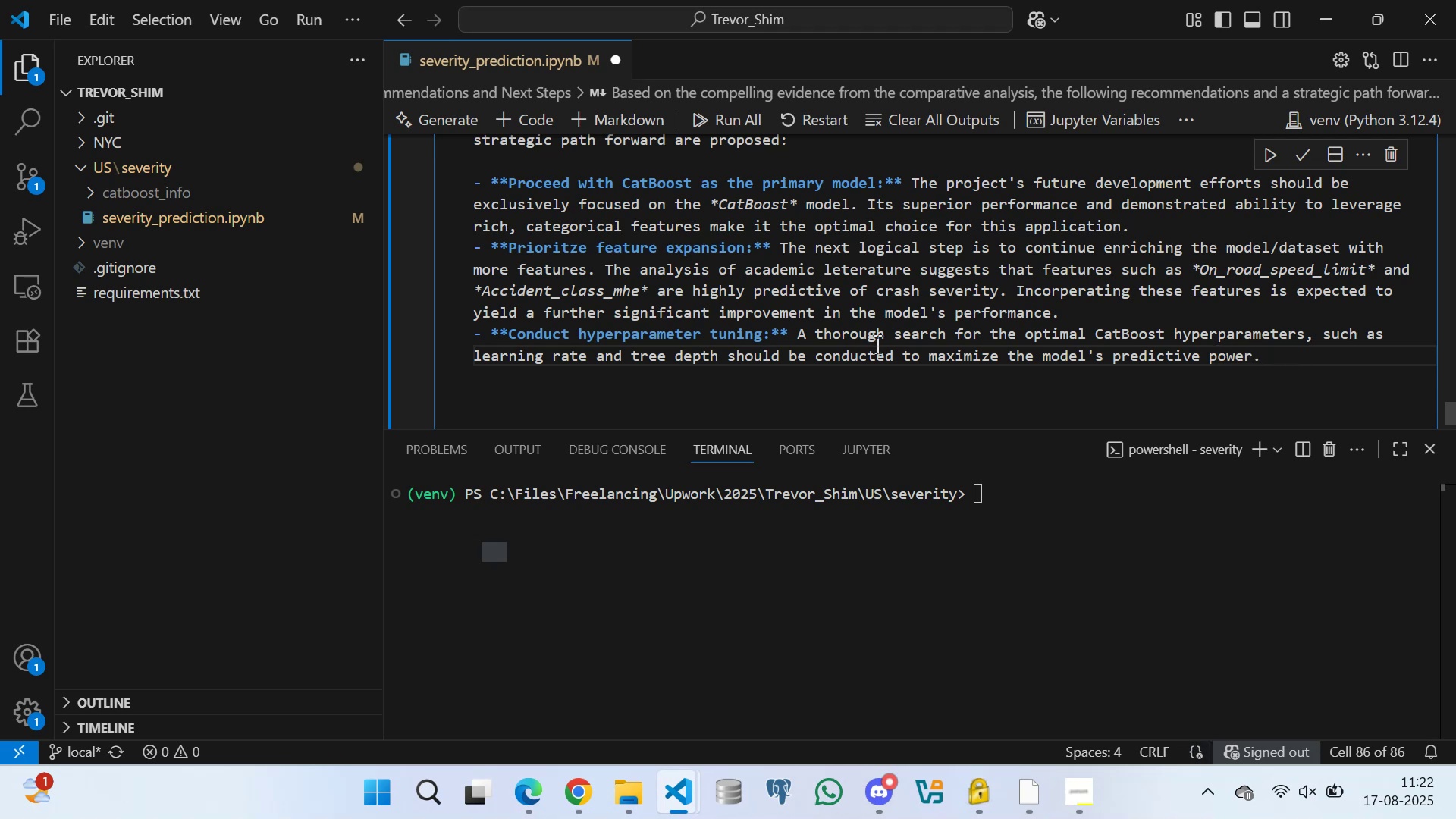 
scroll: coordinate [903, 287], scroll_direction: down, amount: 2.0
 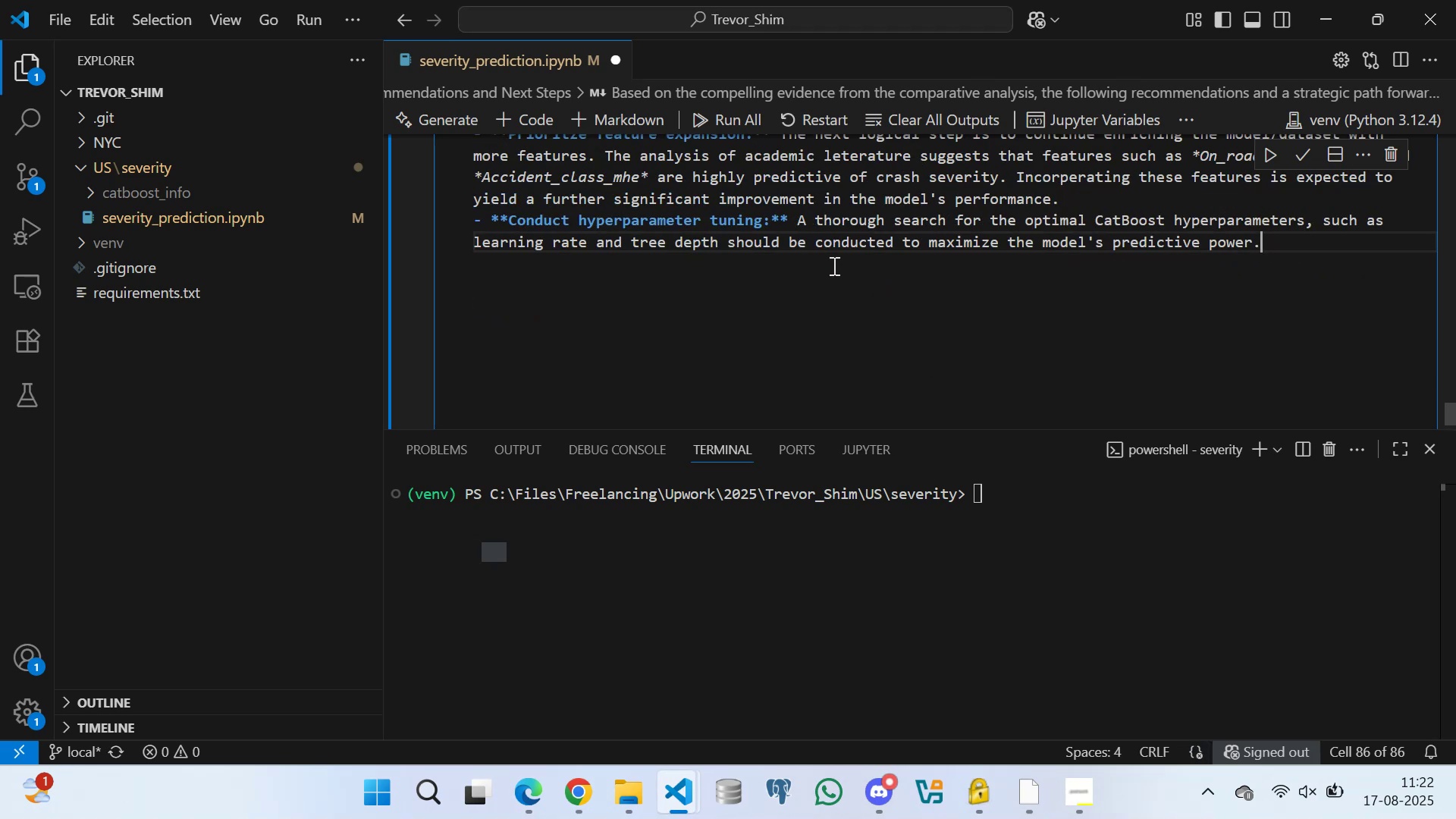 
scroll: coordinate [849, 270], scroll_direction: up, amount: 2.0
 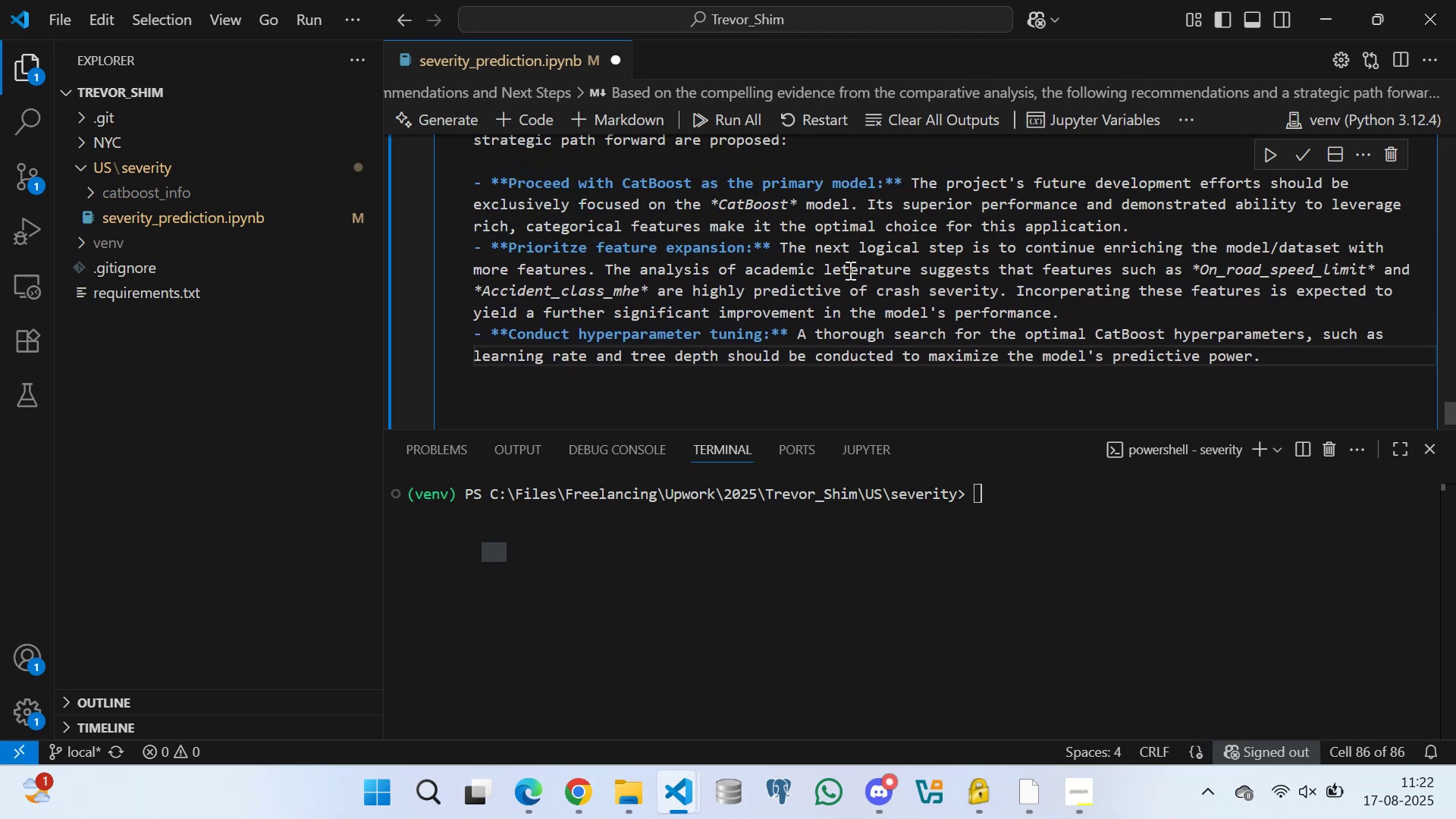 
key(Control+S)
 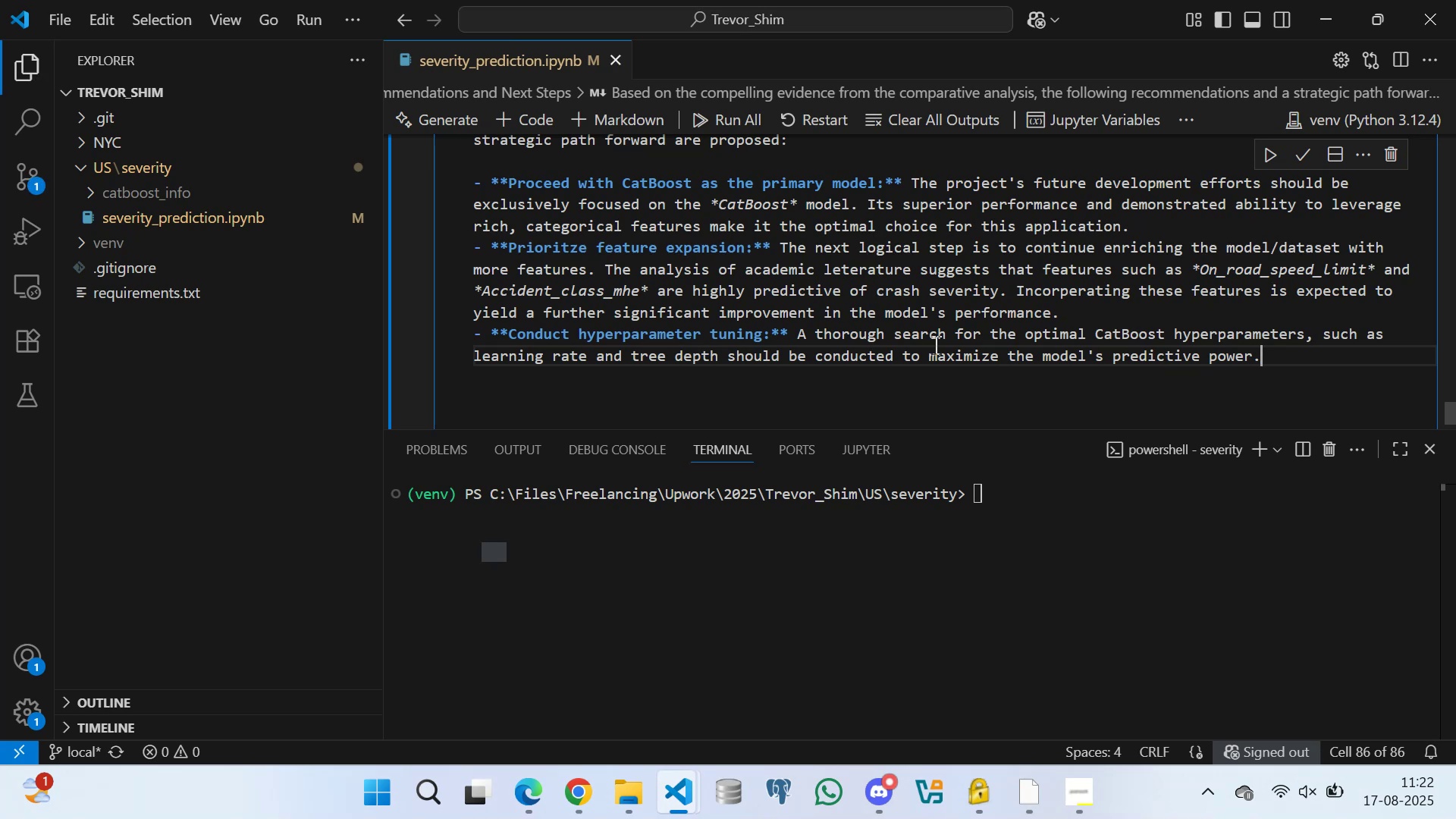 
scroll: coordinate [817, 253], scroll_direction: down, amount: 1.0
 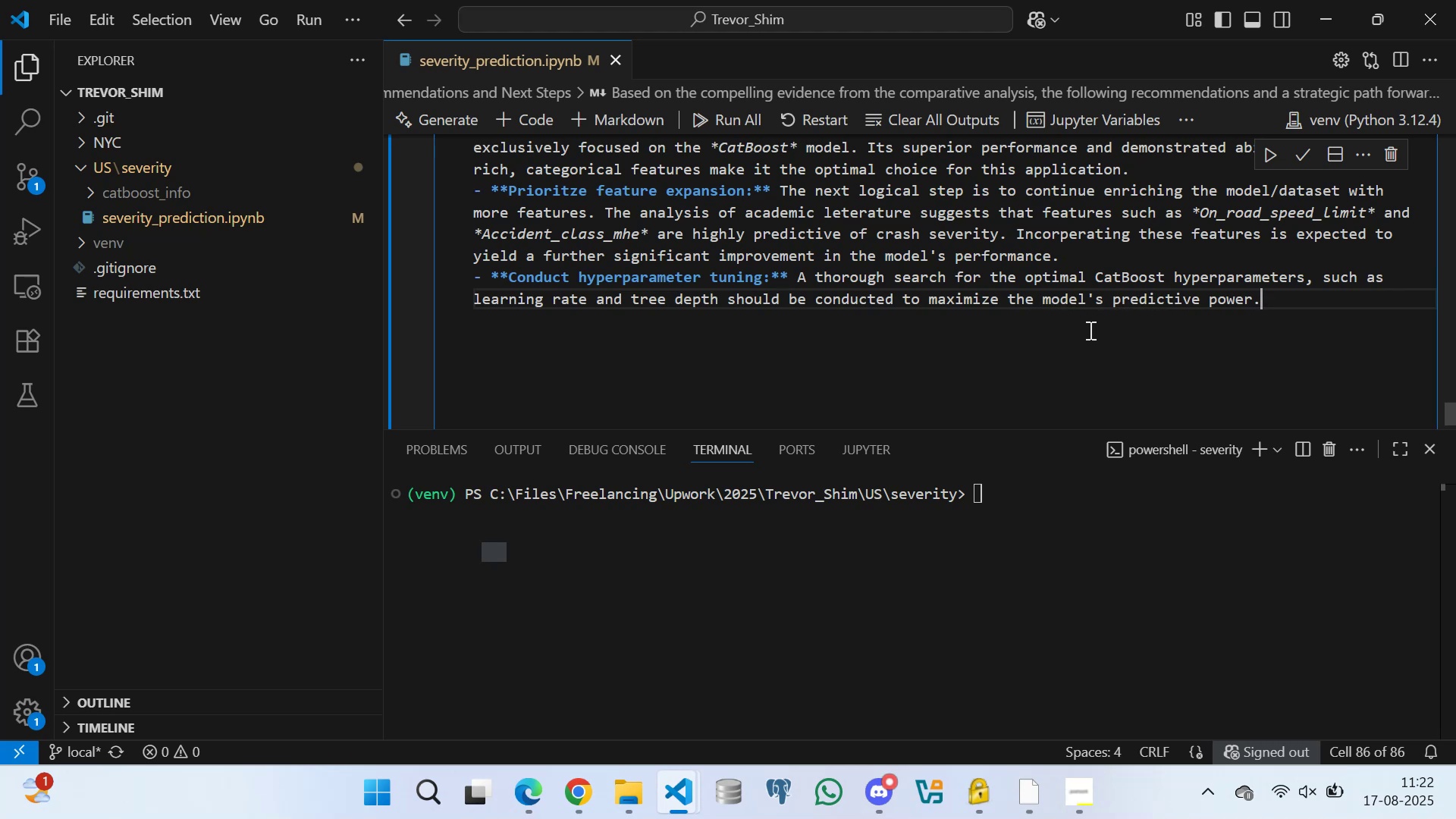 
wait(12.09)
 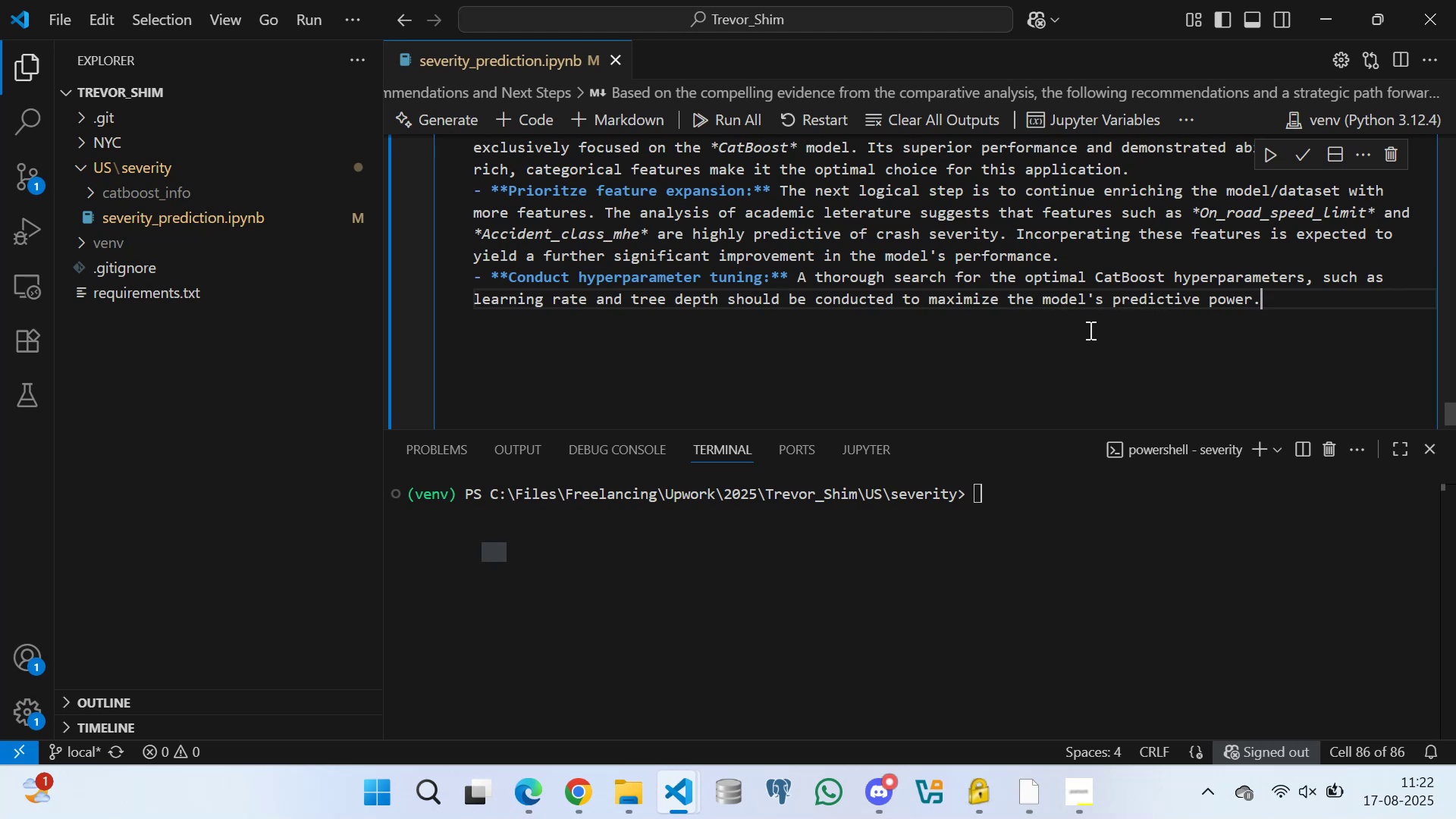 
key(Enter)
 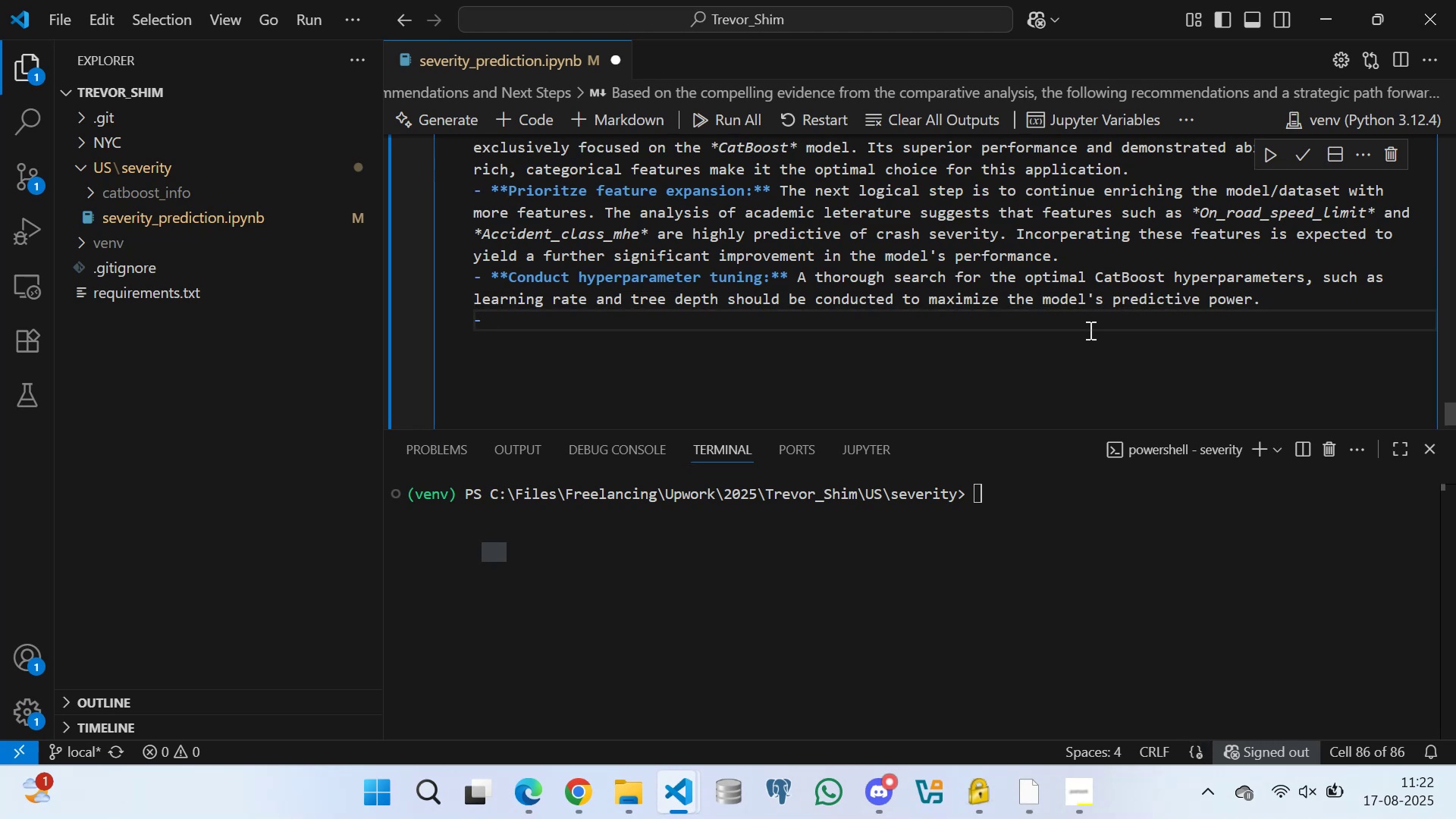 
type(**Expl)
key(Backspace)
key(Backspace)
key(Backspace)
key(Backspace)
type(Advance data balancing techniw)
key(Backspace)
type(ques:** )
 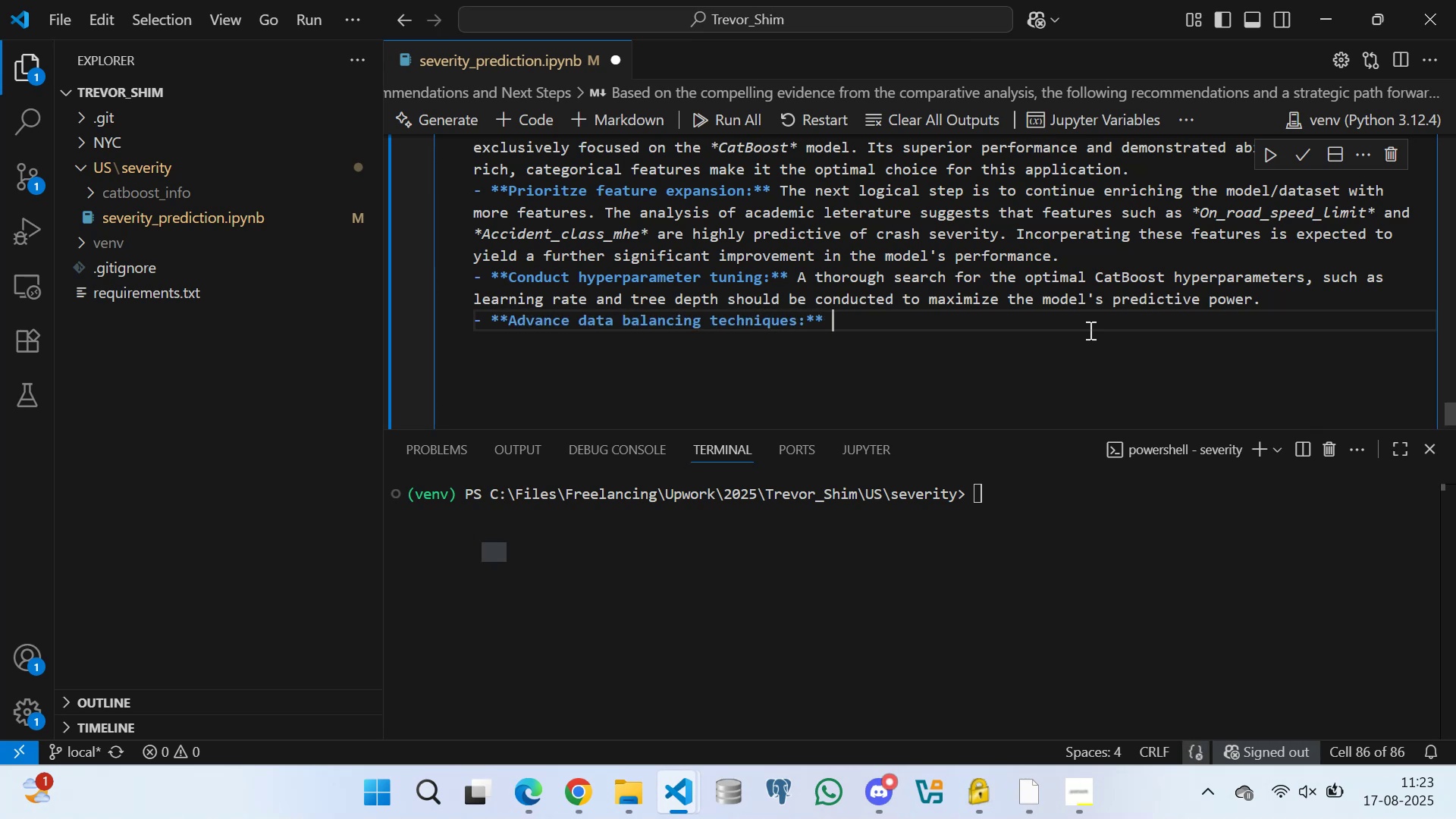 
type(While the Macro F1 Score helps to address class imbalance, additional )
 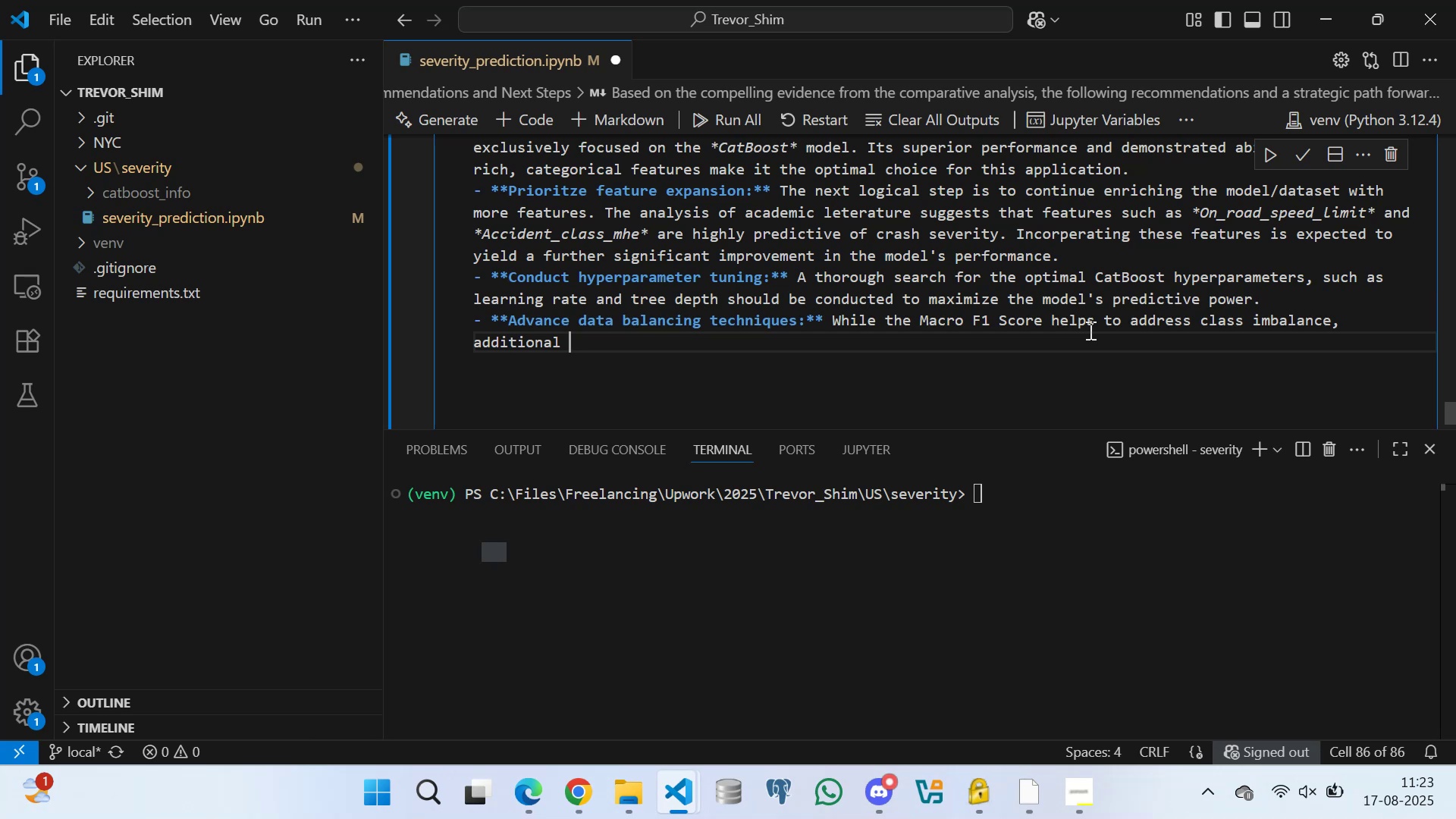 
type(performance gains may be possibly )
 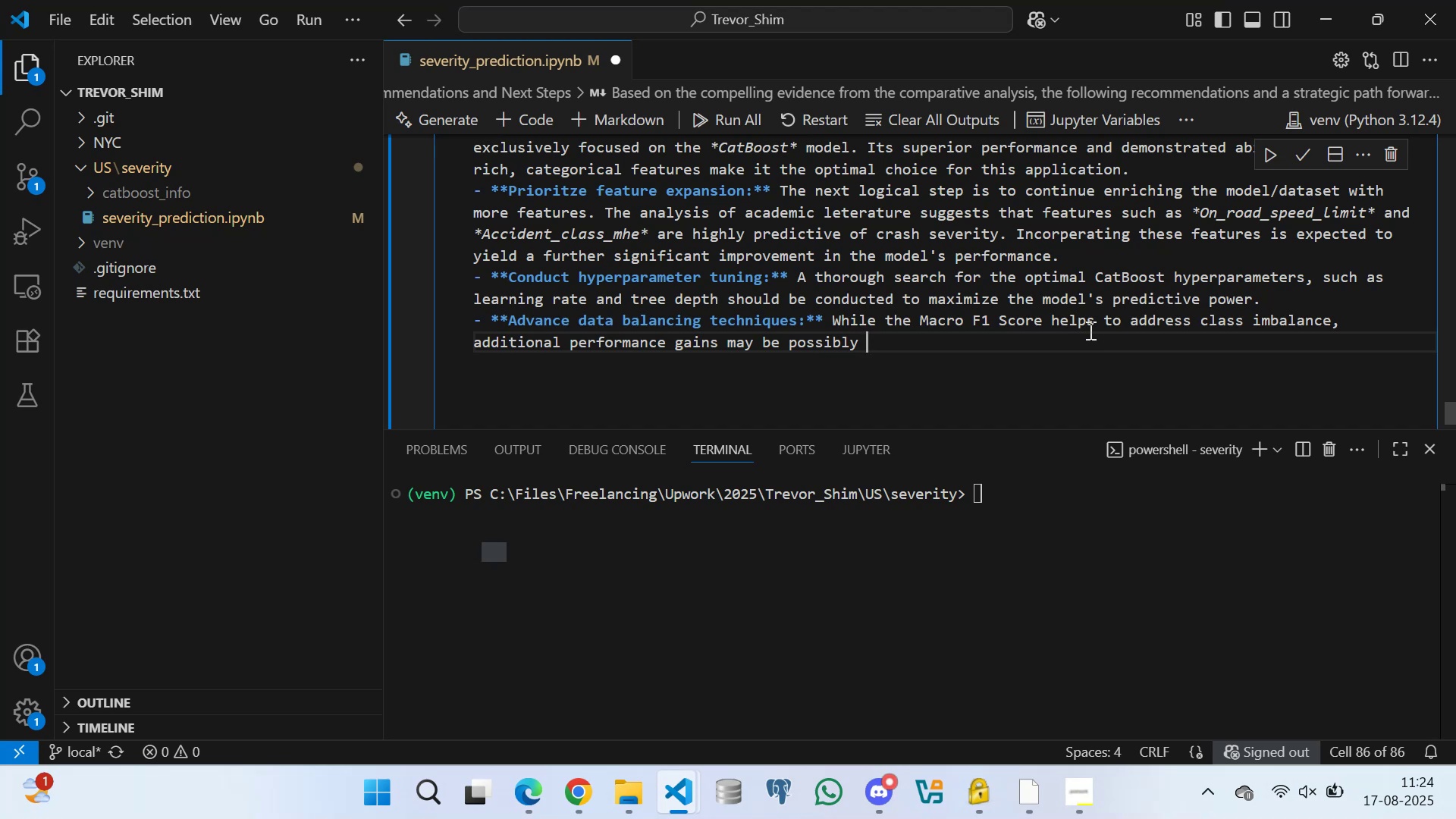 
wait(30.22)
 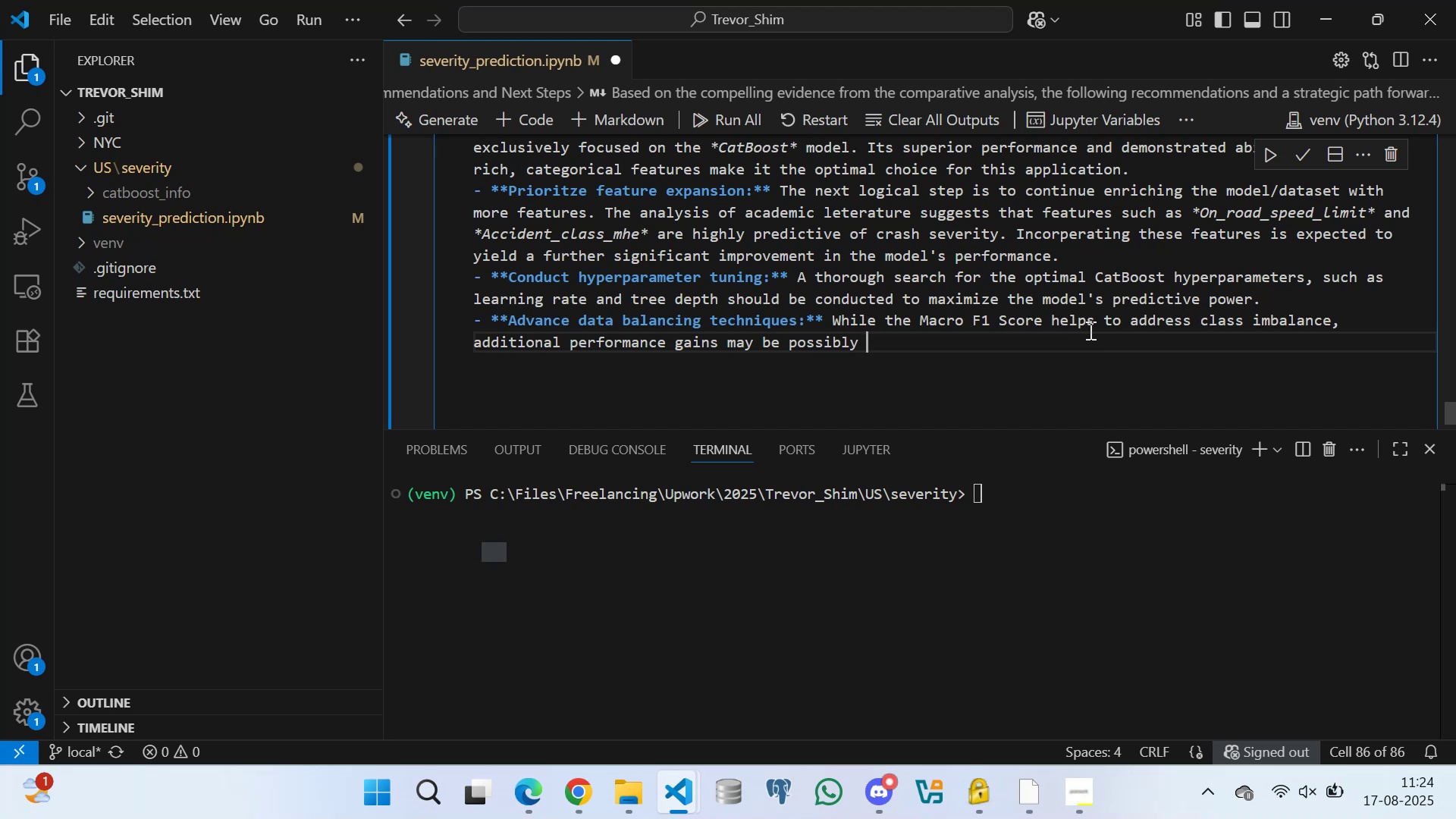 
key(Backspace)
key(Backspace)
key(Backspace)
type(le by investigating advana)
key(Backspace)
type(ced )
 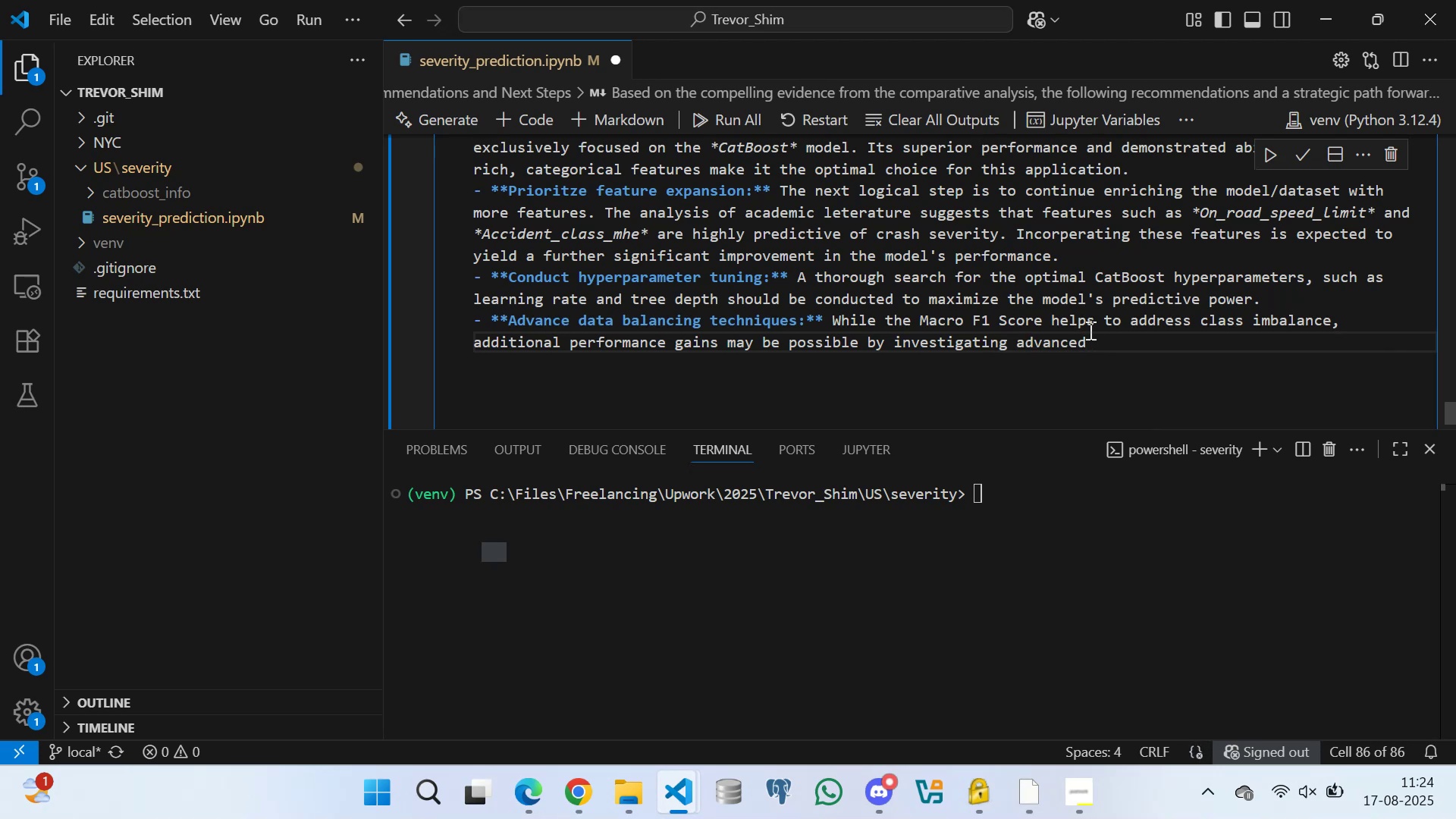 
type(data sampling )
 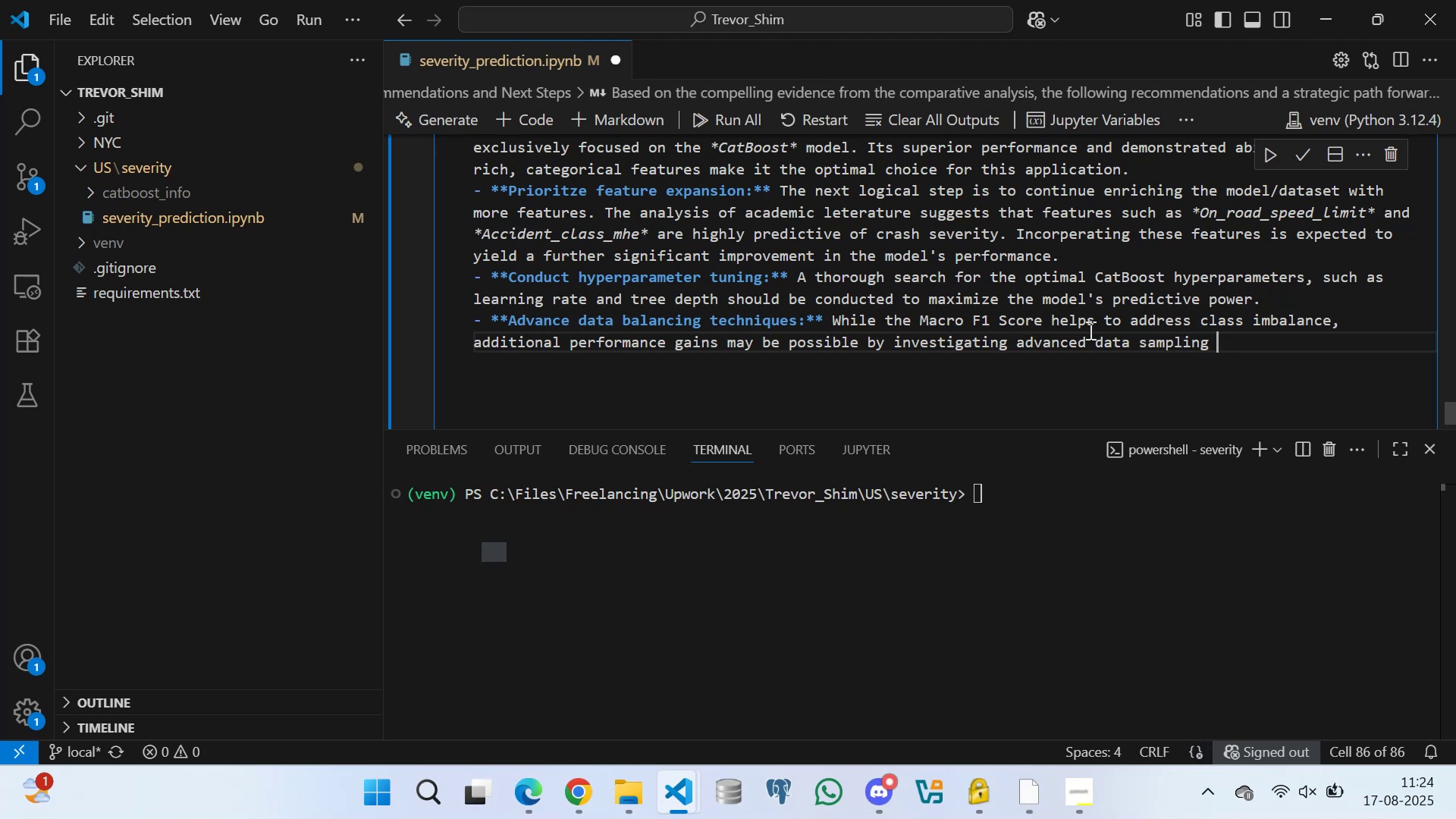 
wait(10.4)
 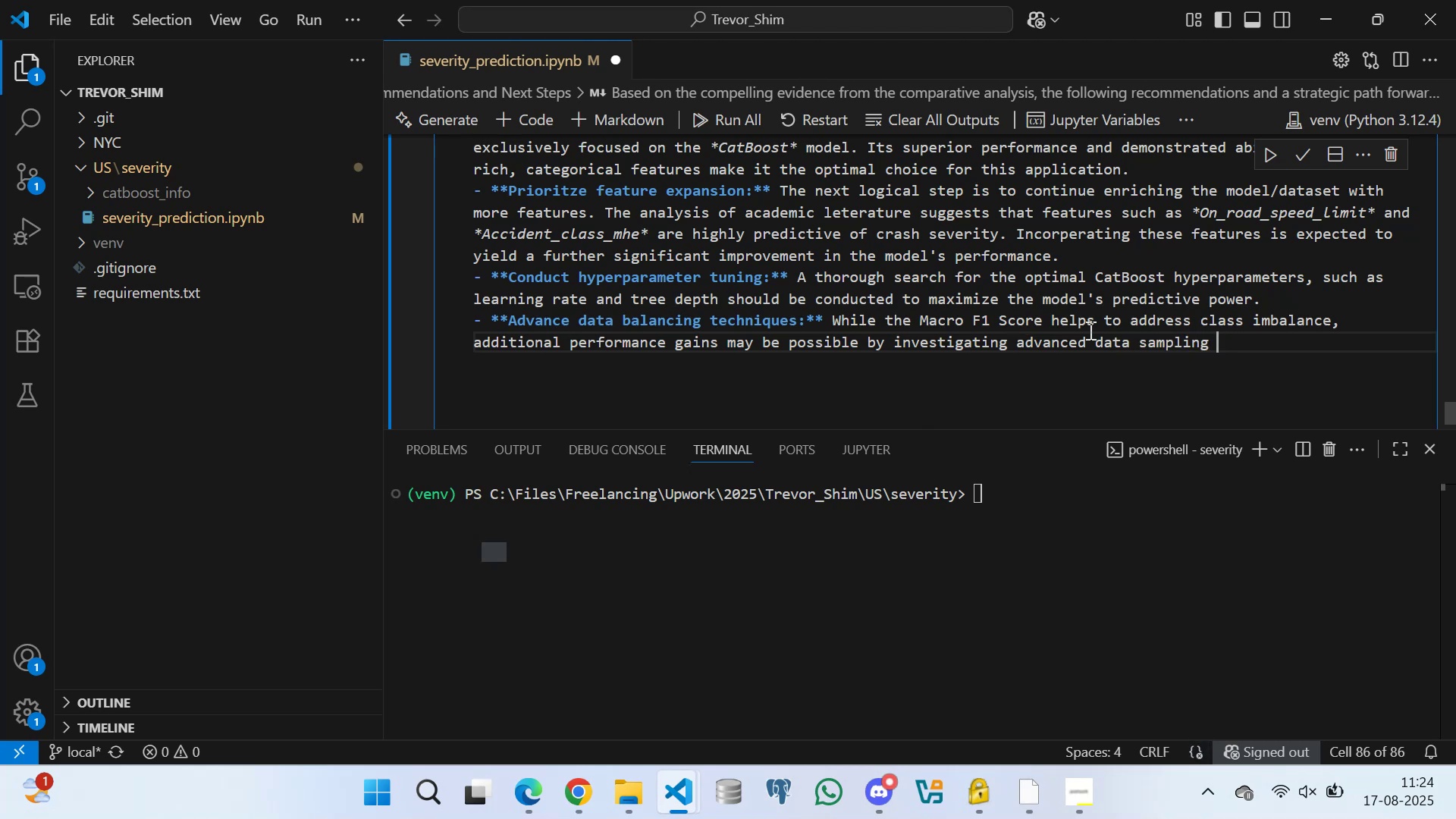 
type(techniques to further improve the model's ability )
 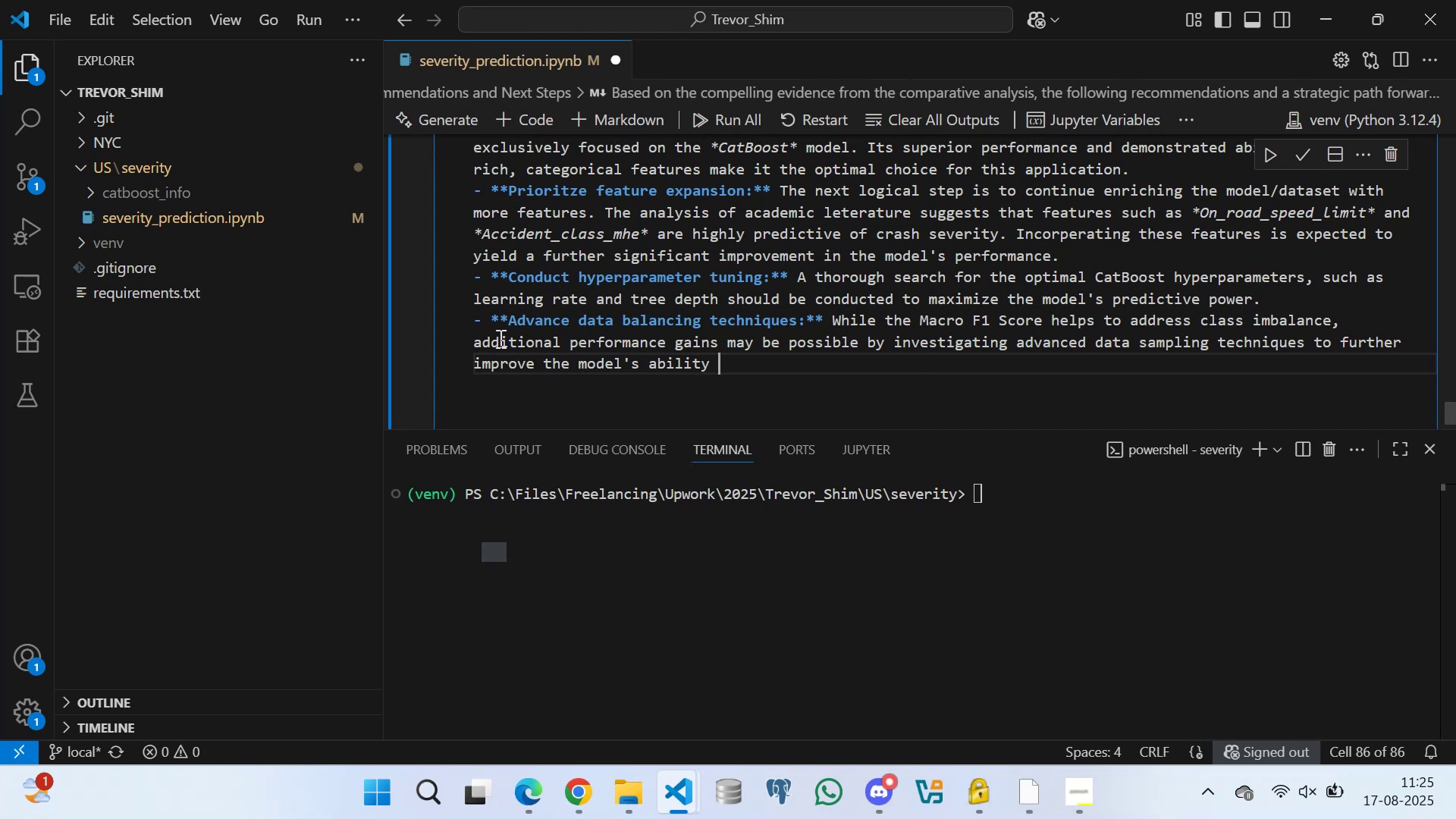 
left_click_drag(start_coordinate=[476, 322], to_coordinate=[729, 363])
 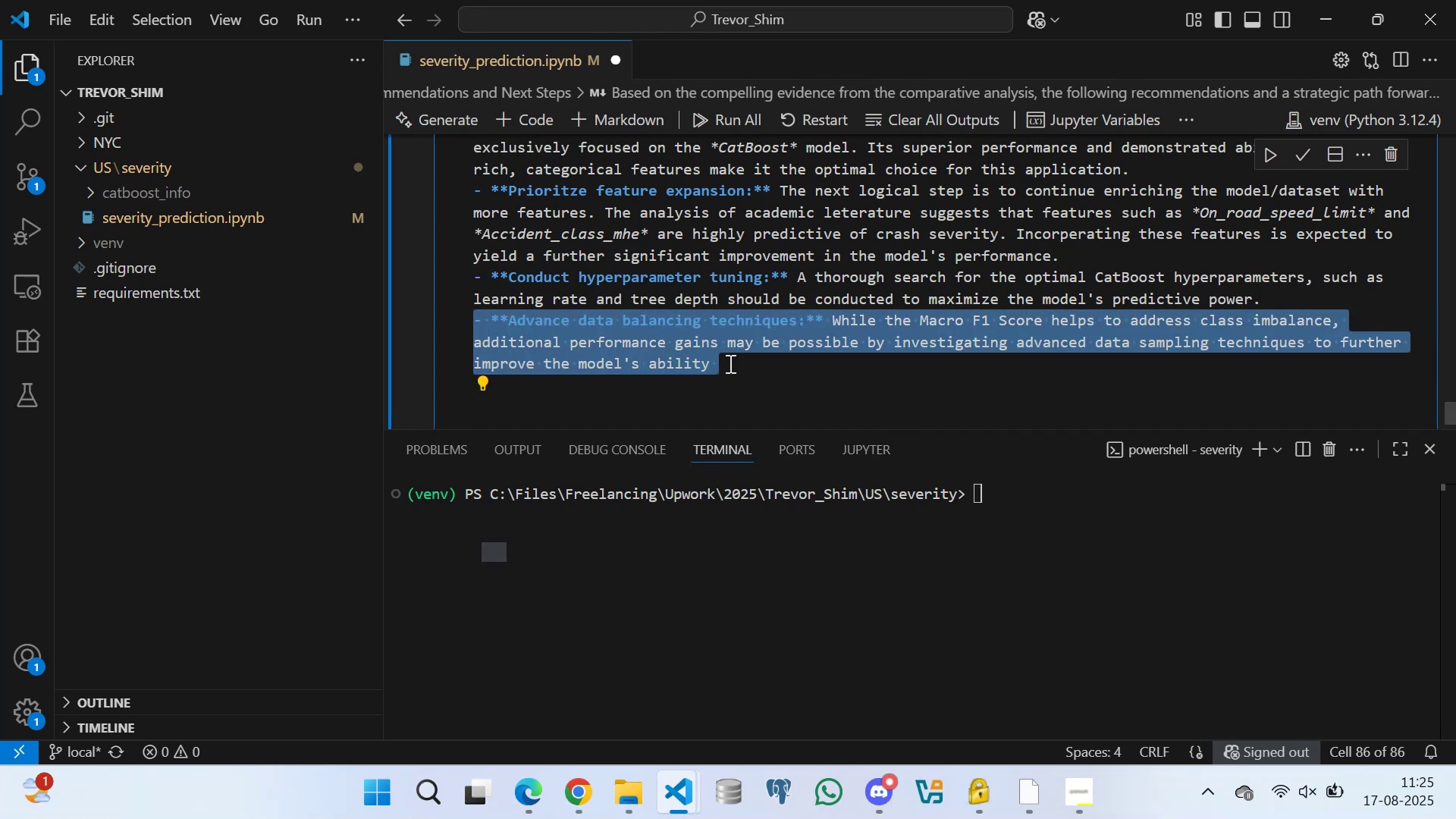 
key(Backspace)
 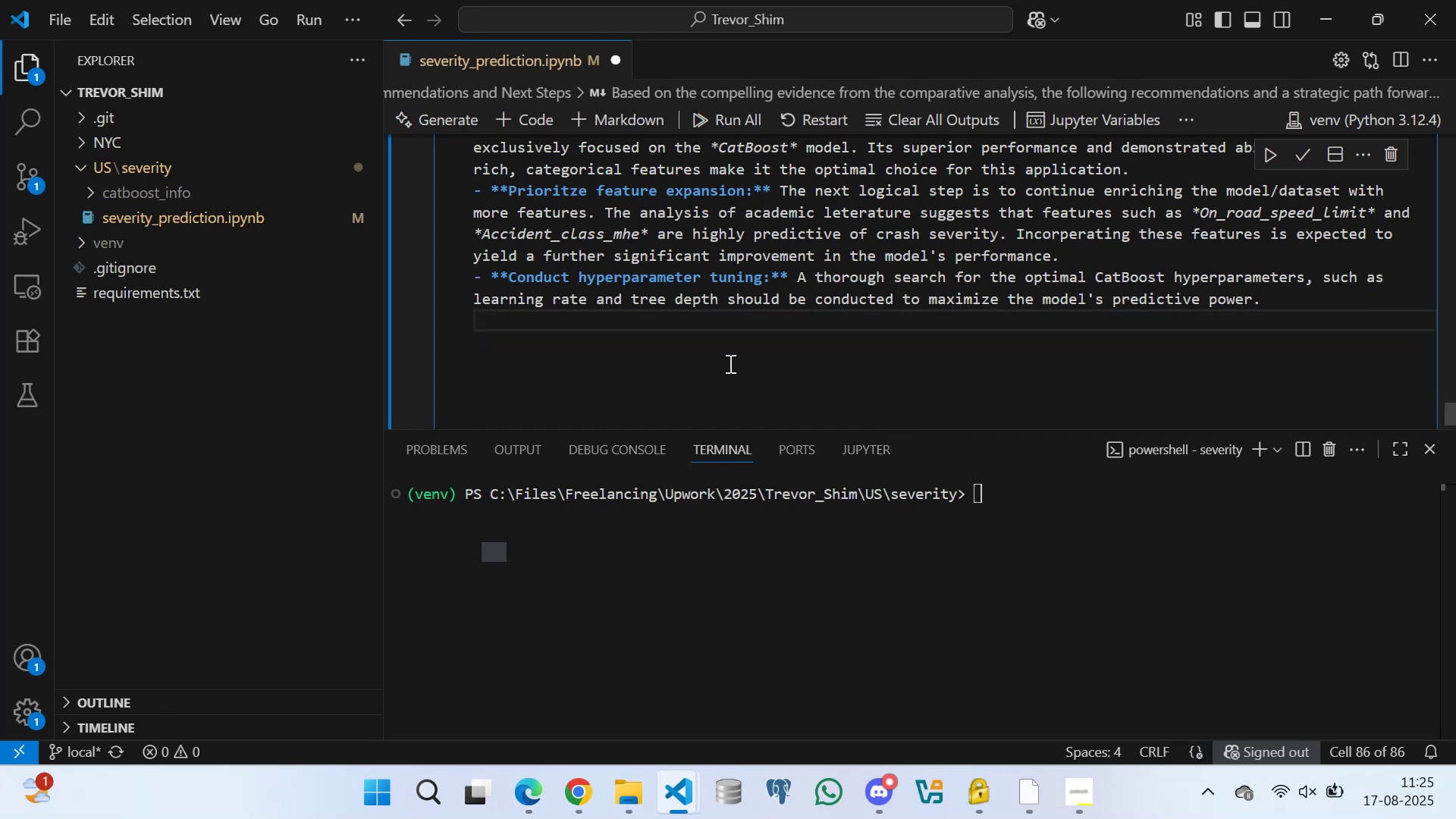 
hold_key(key=ShiftLeft, duration=0.66)
 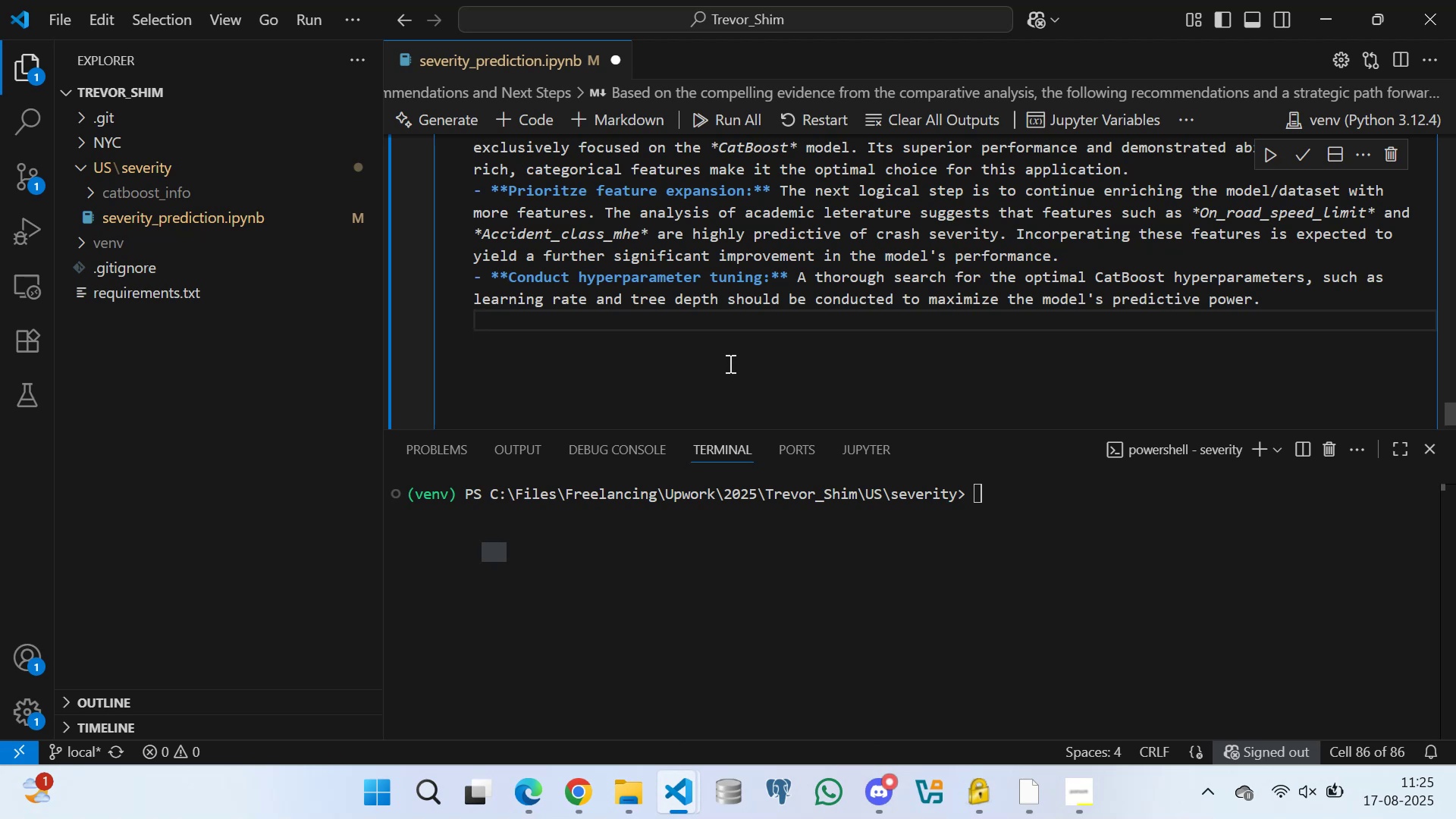 
type(- **Plan for model deployment:** )
 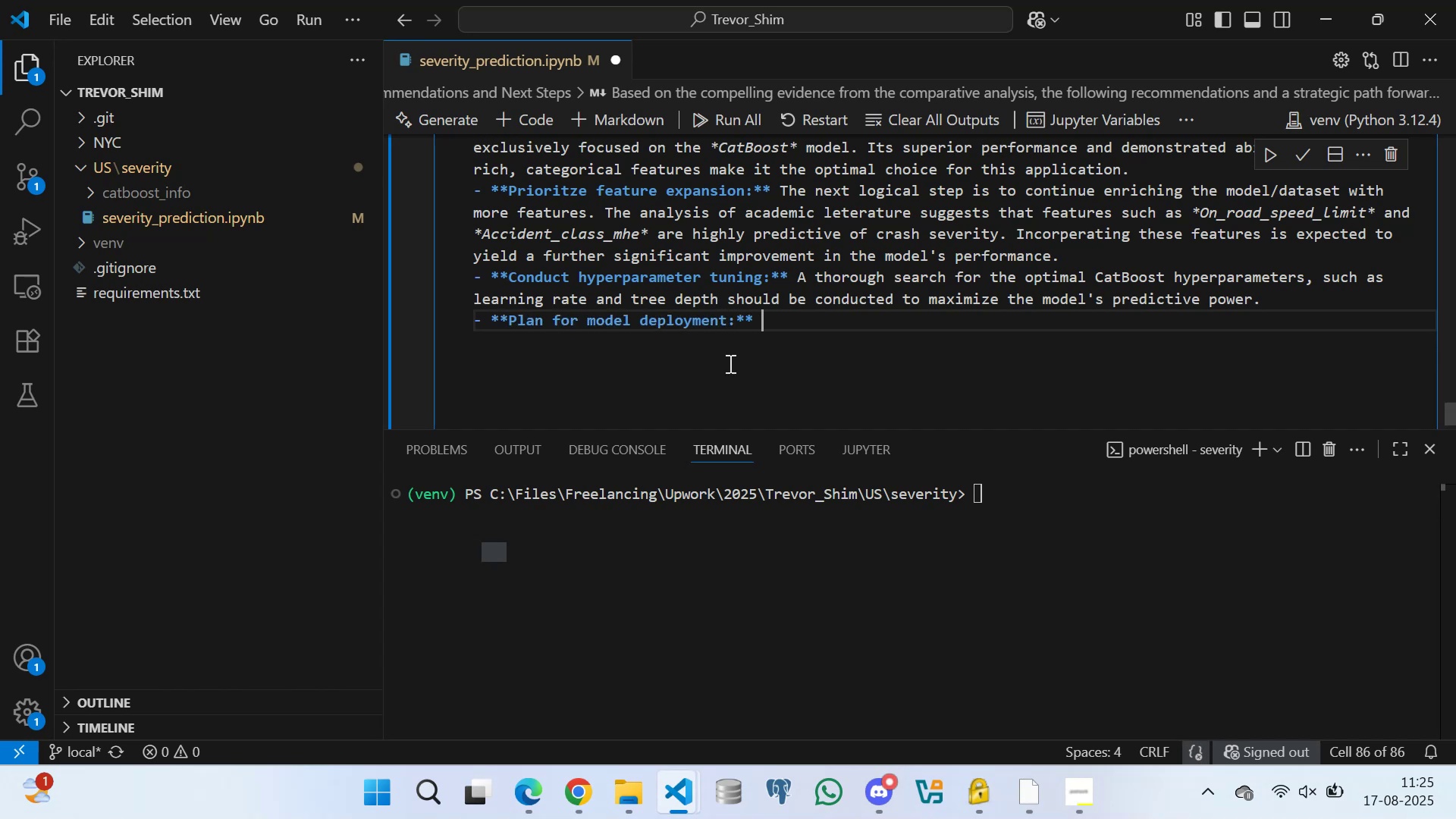 
type(With a validated and high-performing )
 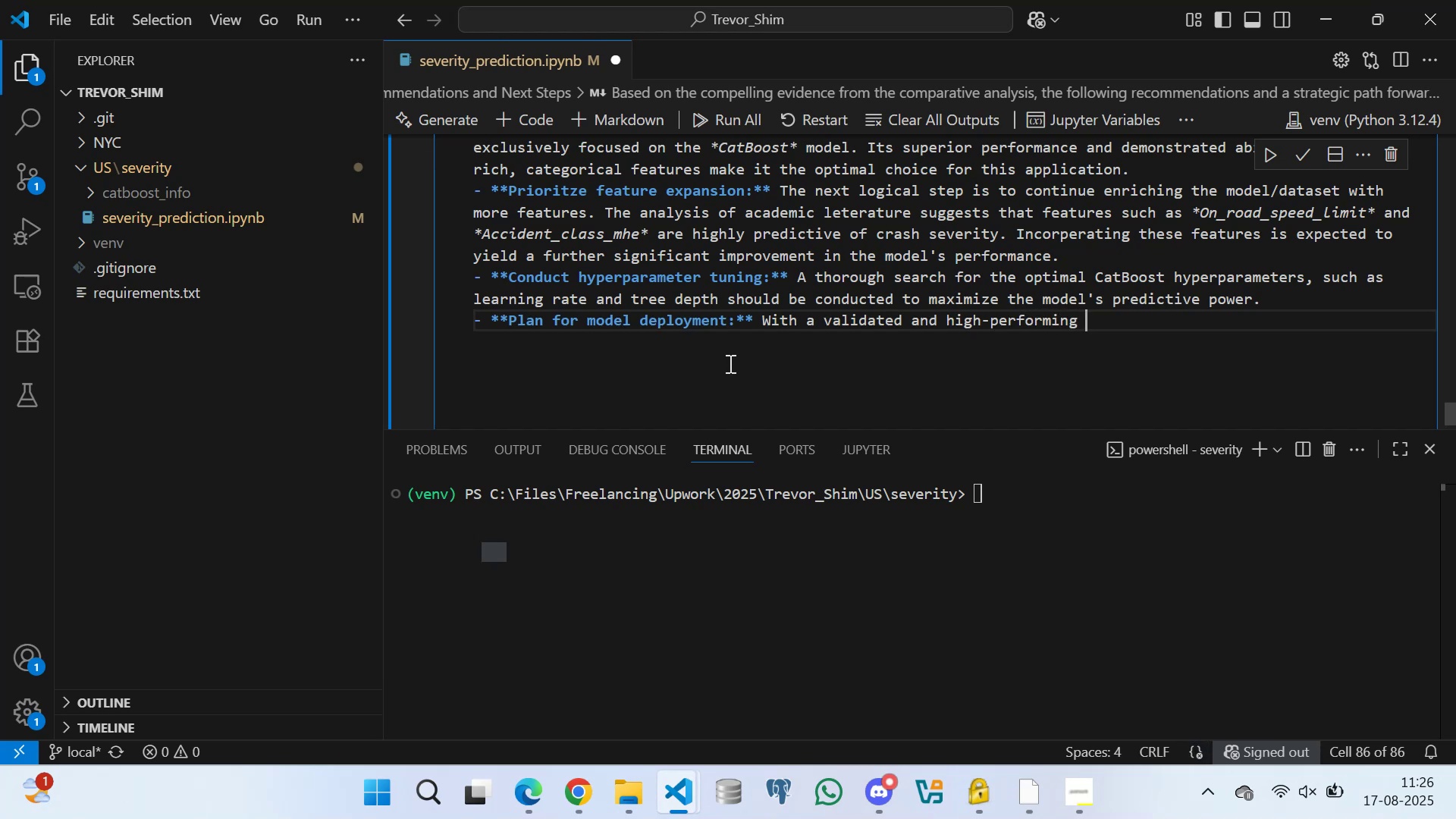 
type(model now in hand, we should begin )
 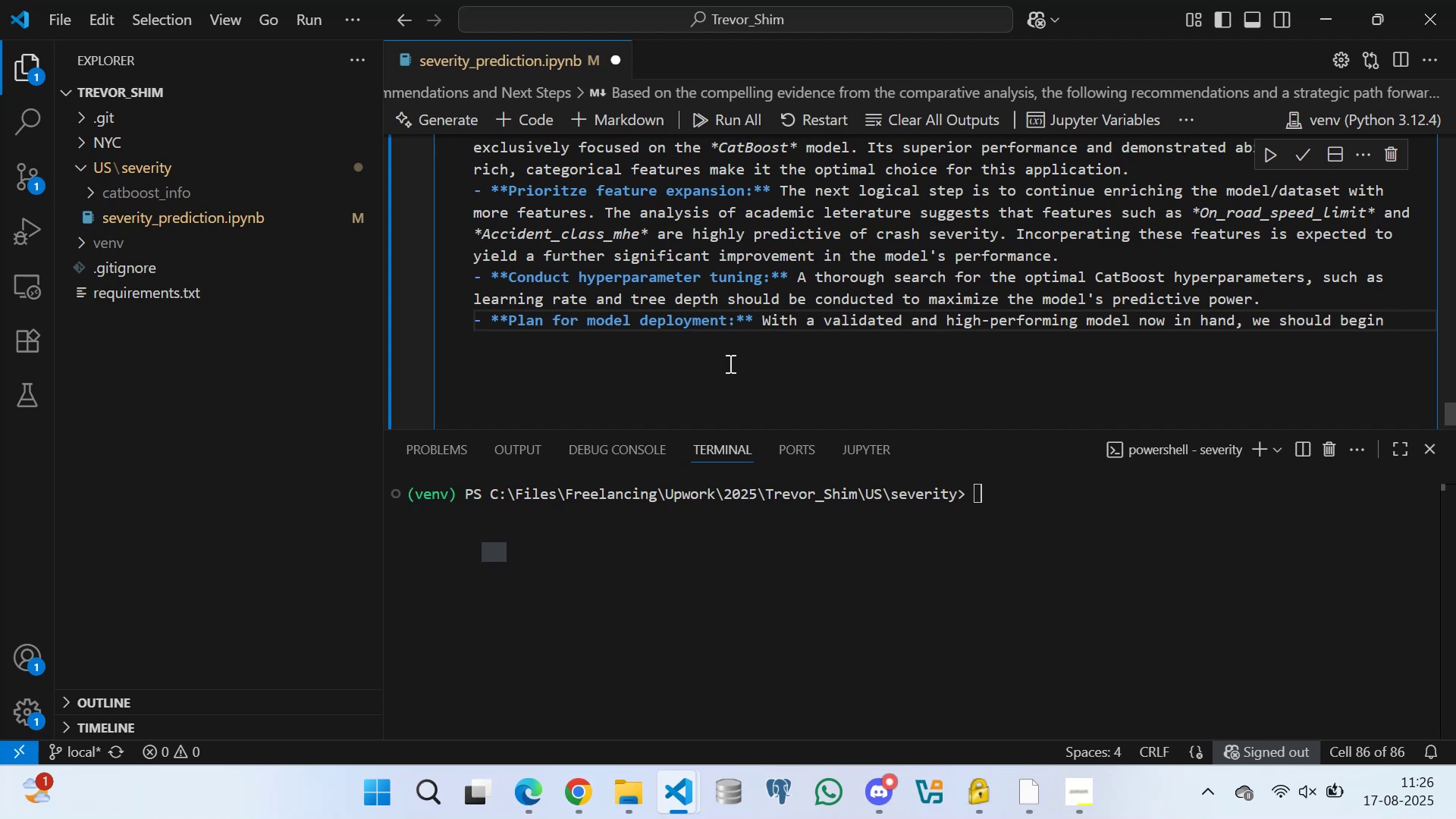 
wait(16.58)
 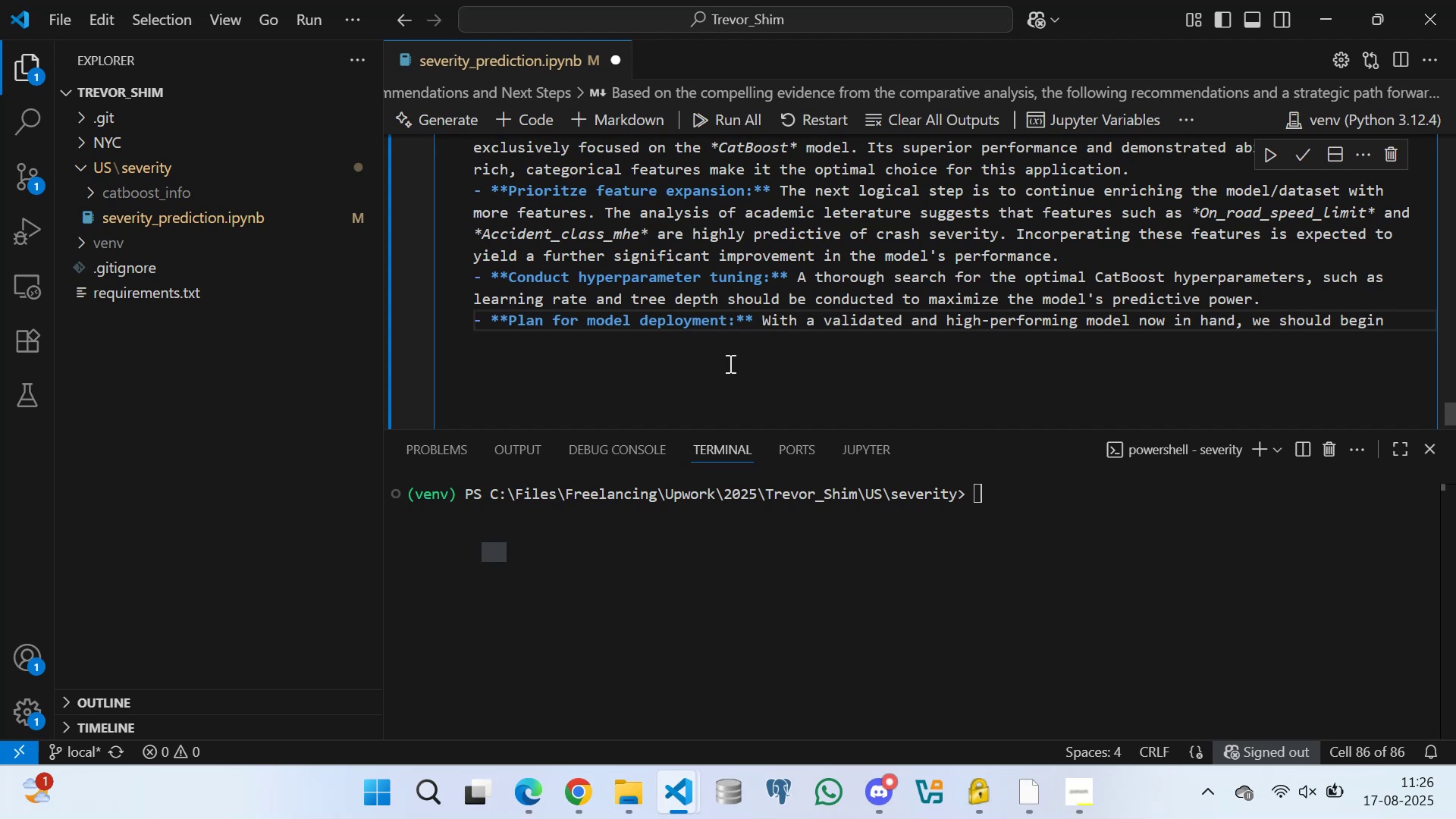 
type(pl)
 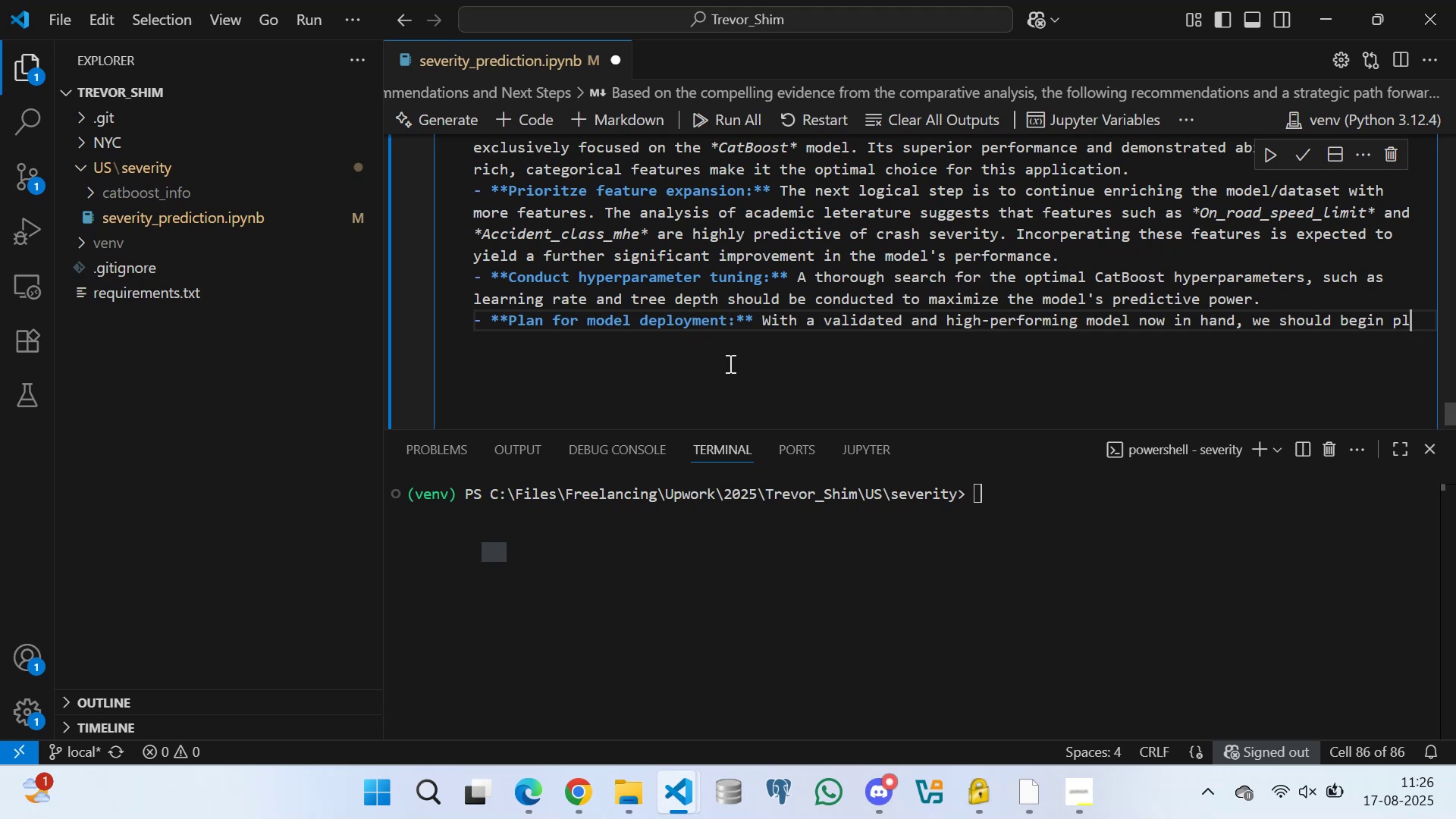 
type(anning )
 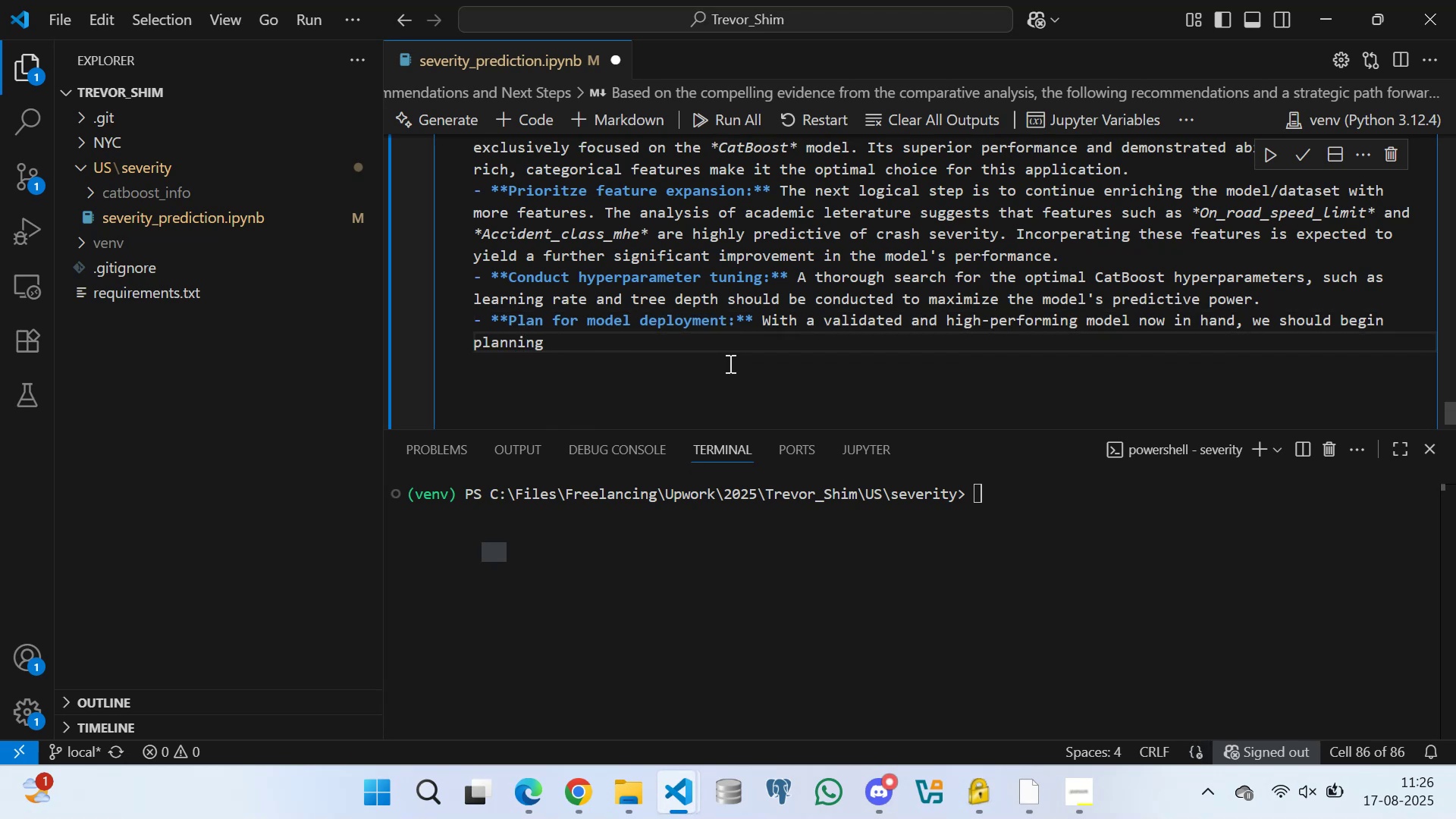 
wait(6.42)
 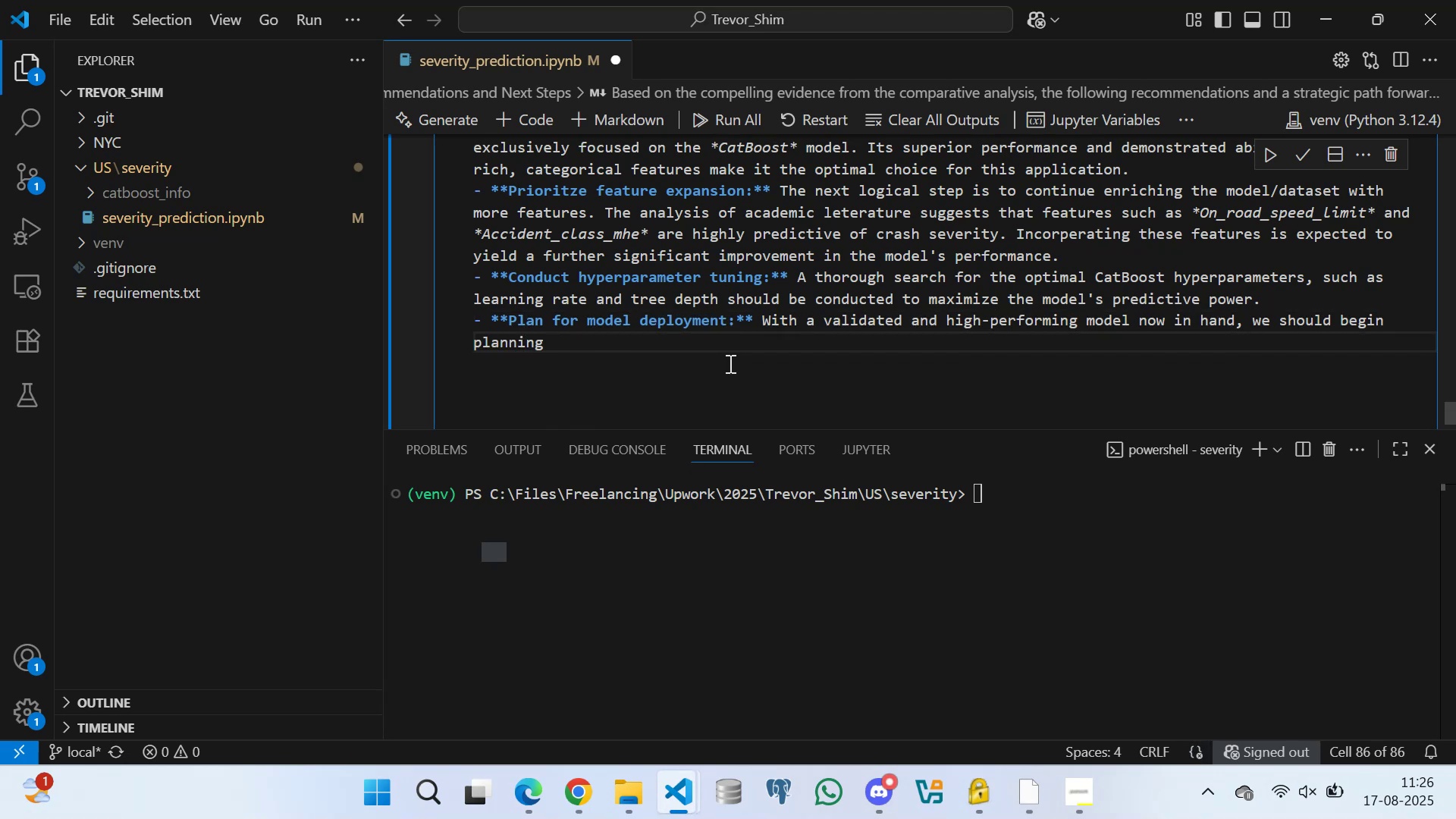 
type(for the integration )
 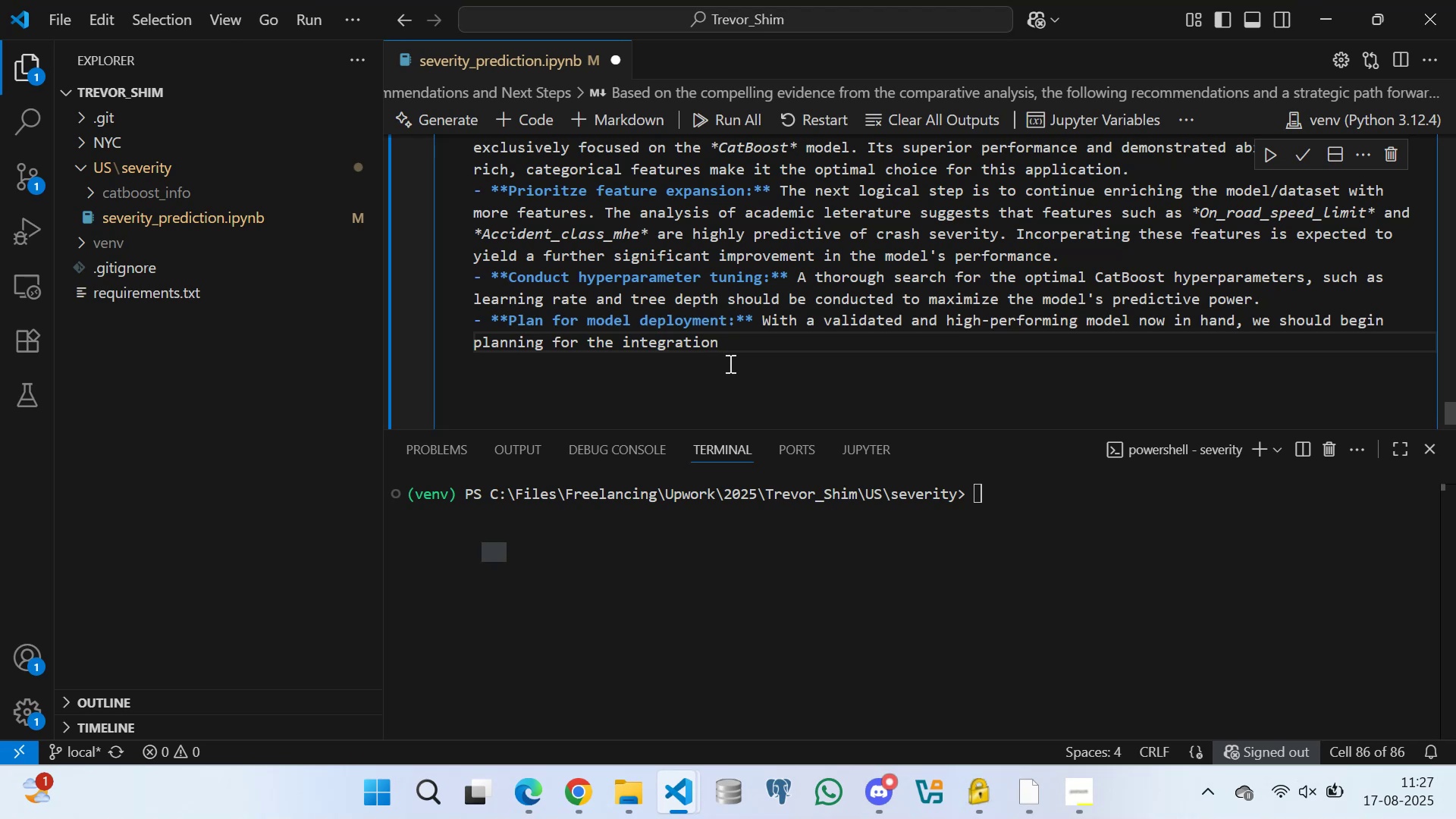 
wait(6.5)
 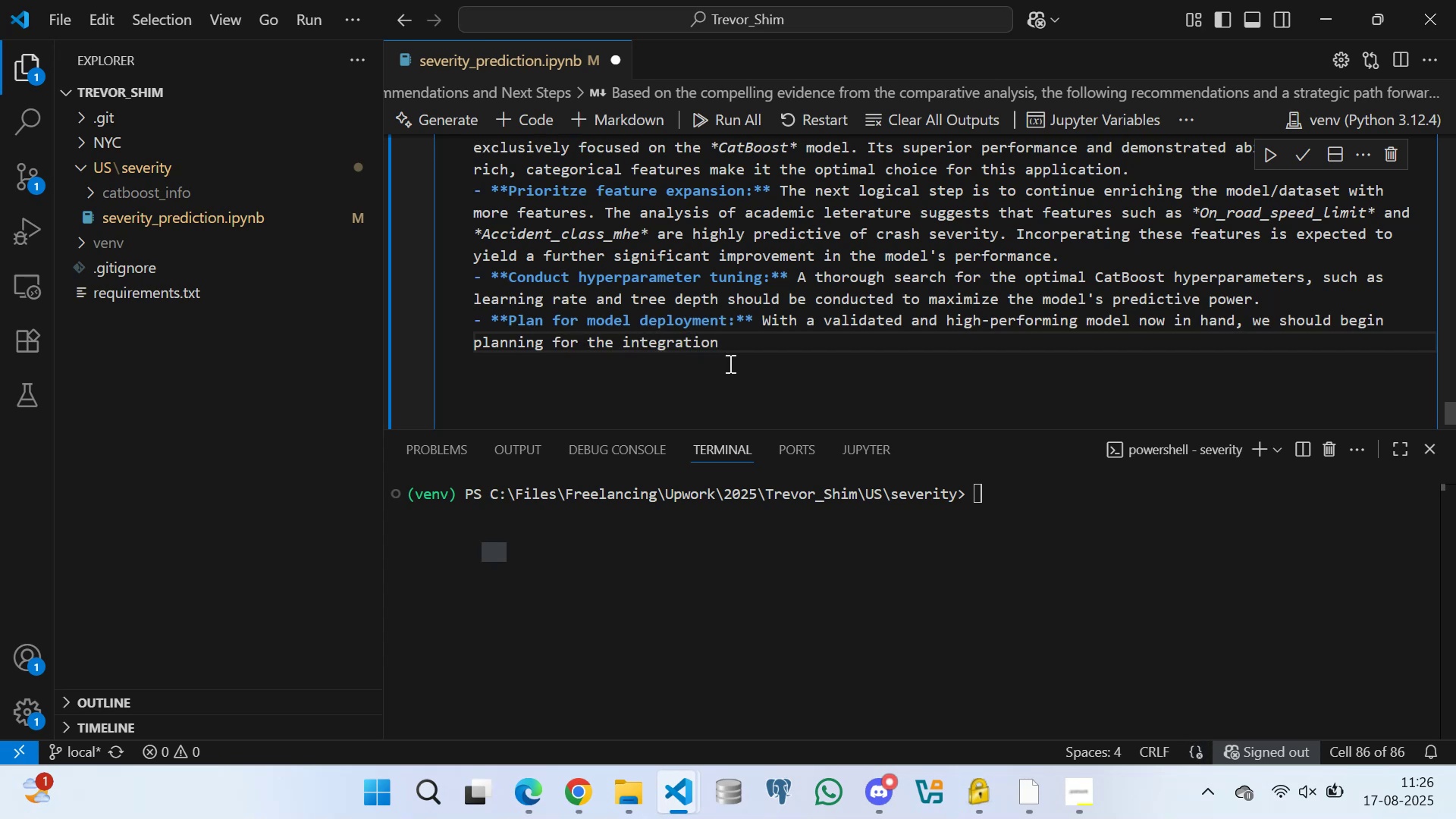 
type(of the CatbOOST)
key(Backspace)
key(Backspace)
key(Backspace)
key(Backspace)
key(Backspace)
type(Boost)
 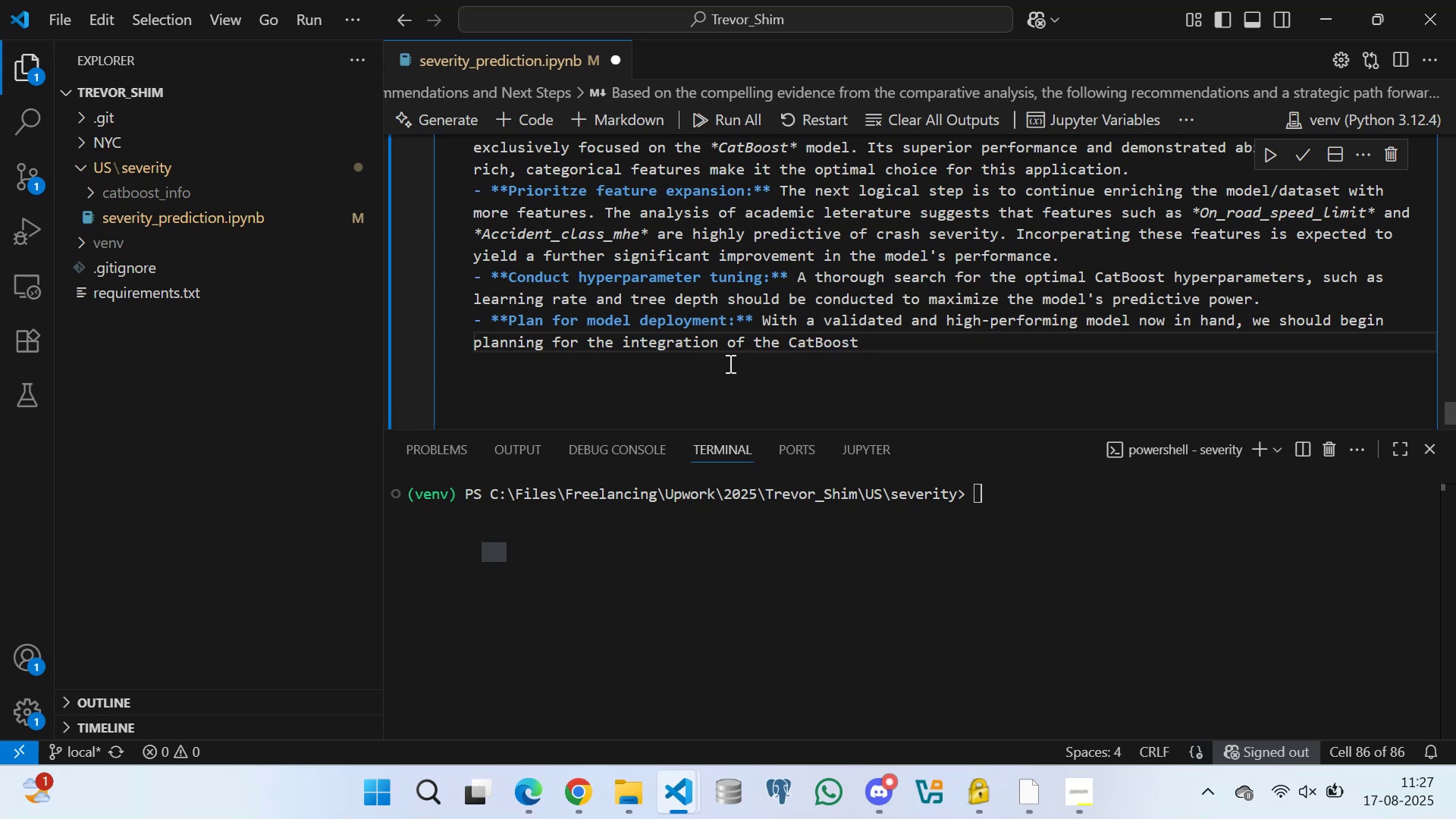 
wait(6.51)
 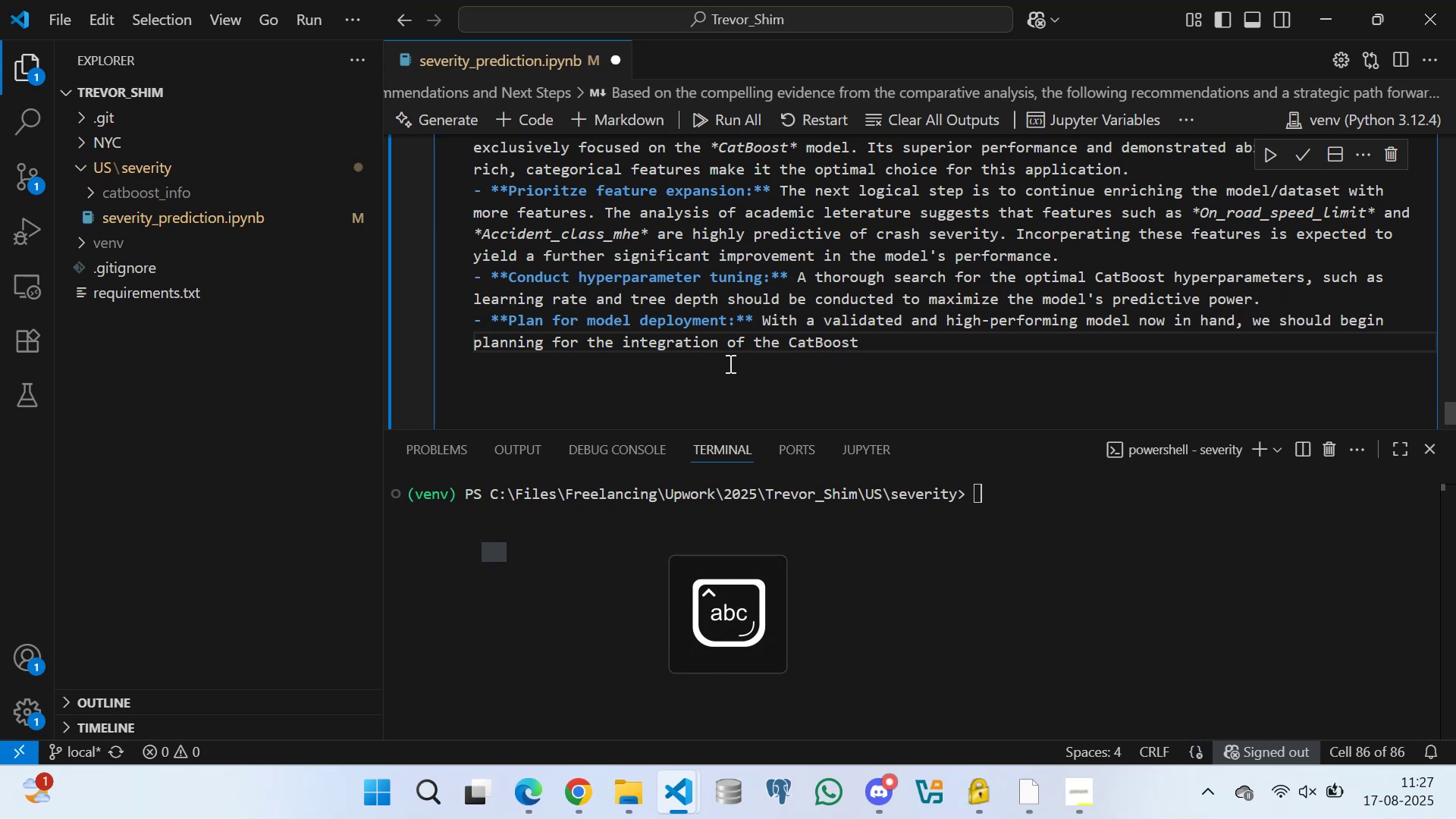 
type( model into a production)
 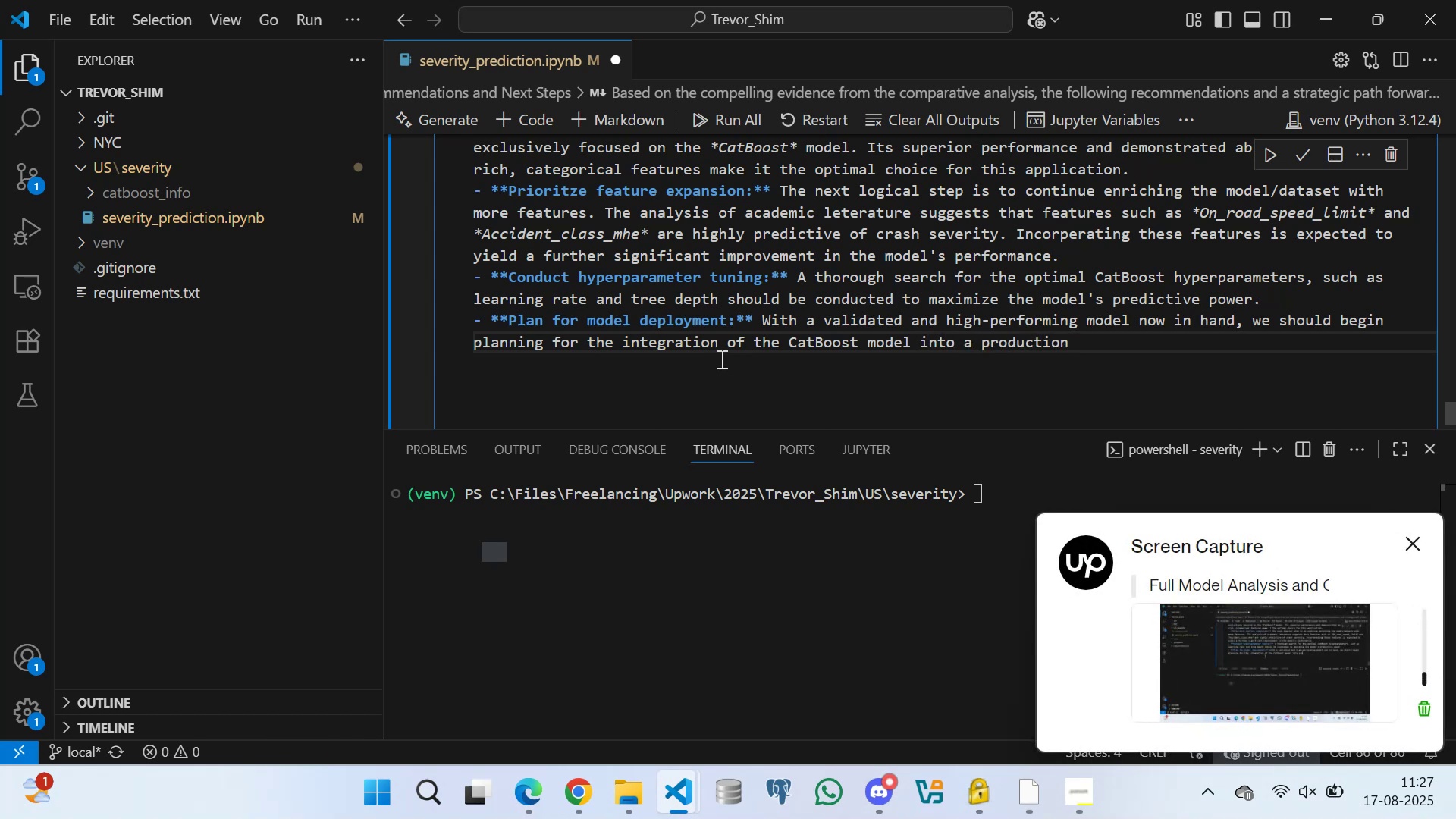 
left_click([827, 334])
 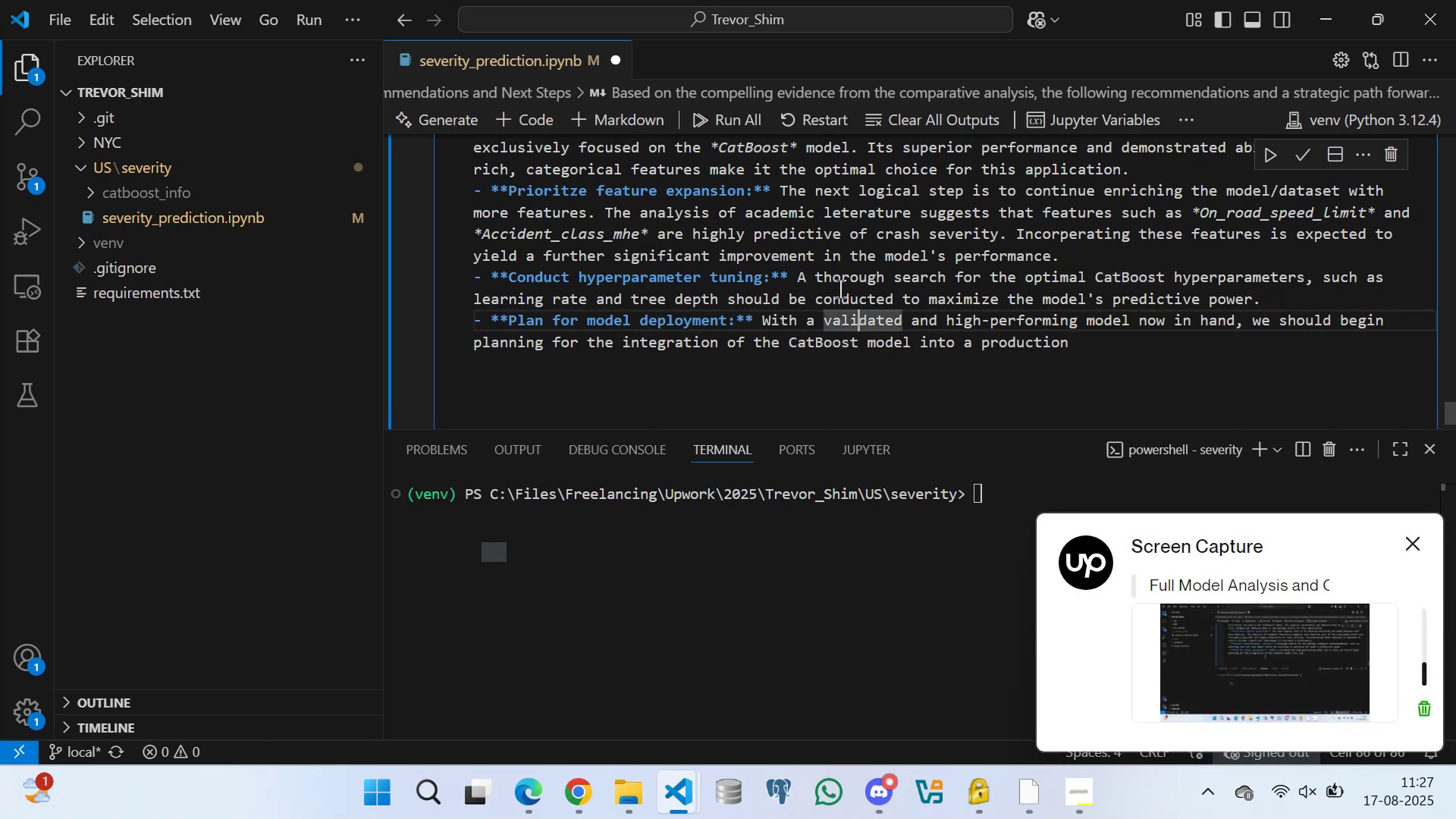 
triple_click([809, 271])
 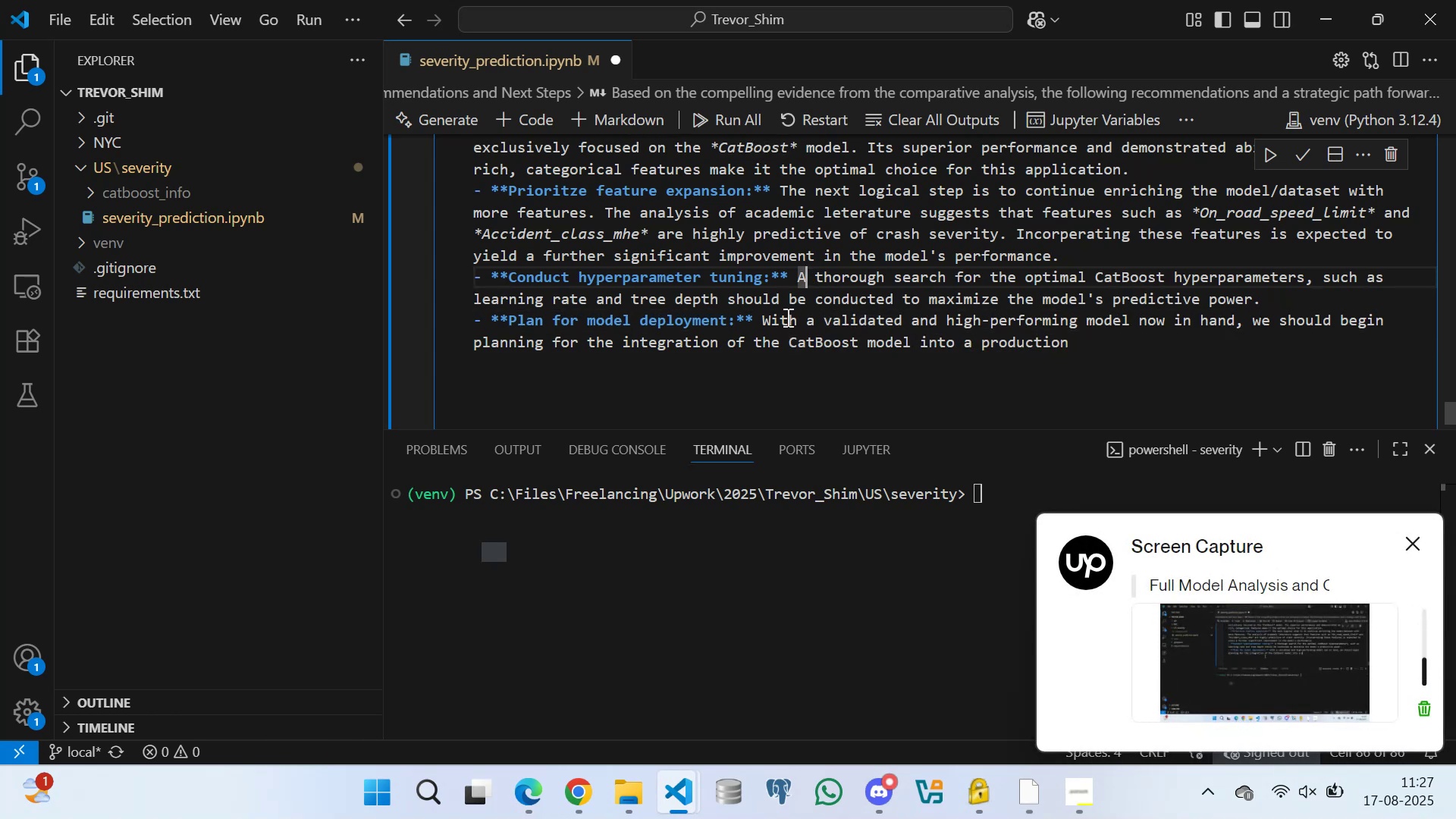 
triple_click([786, 317])
 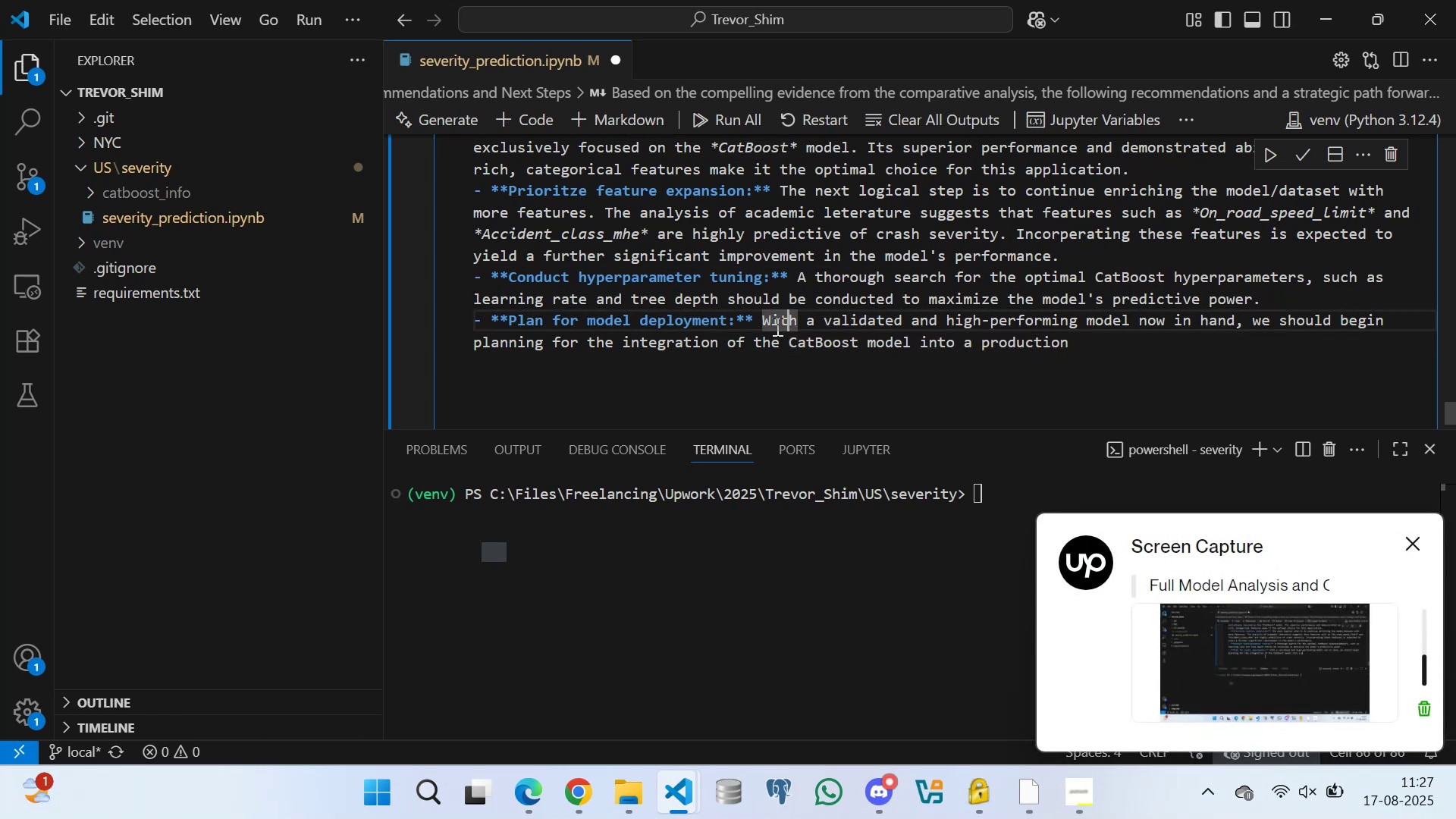 
triple_click([774, 326])
 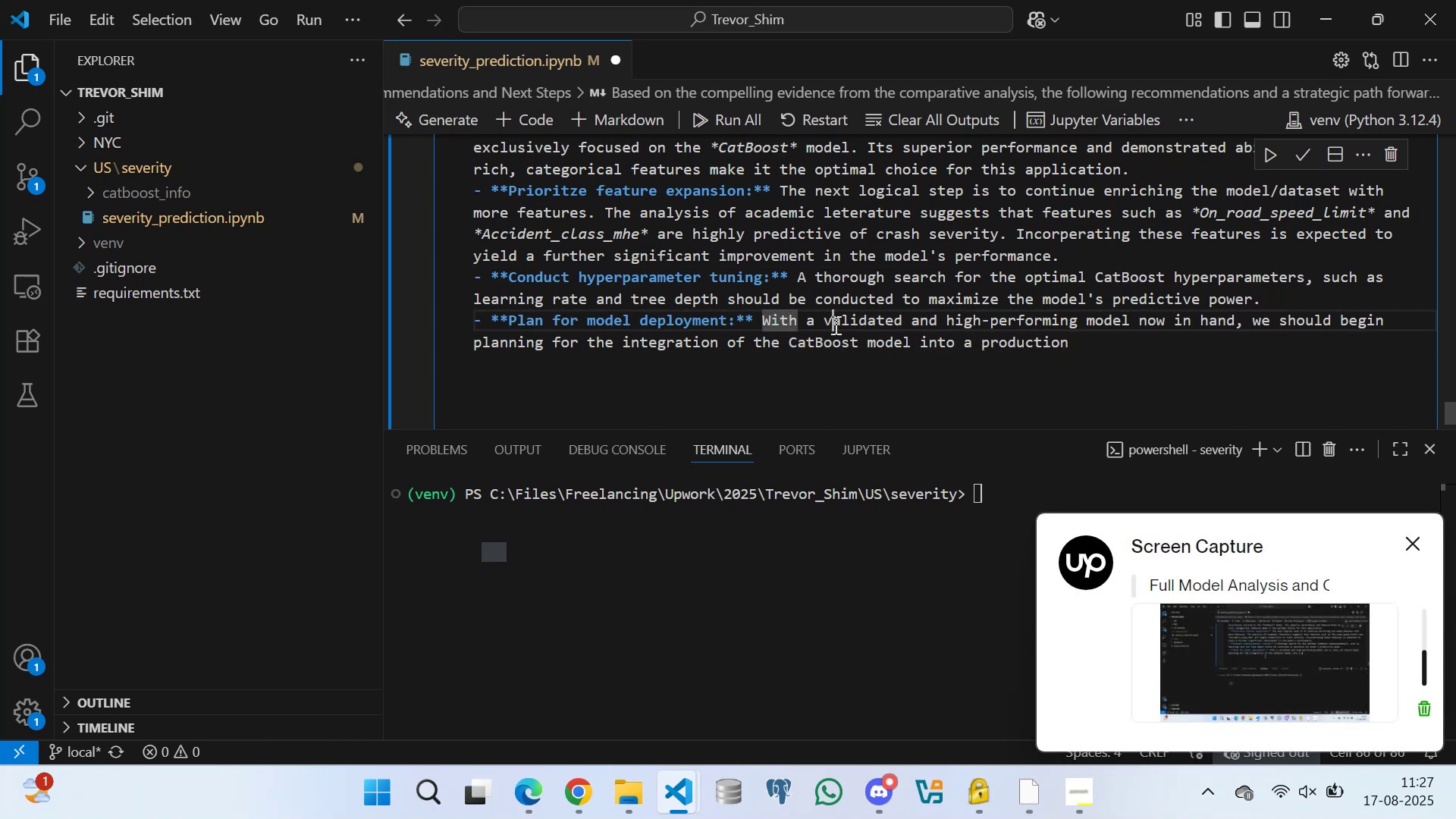 
left_click_drag(start_coordinate=[973, 338], to_coordinate=[977, 338])
 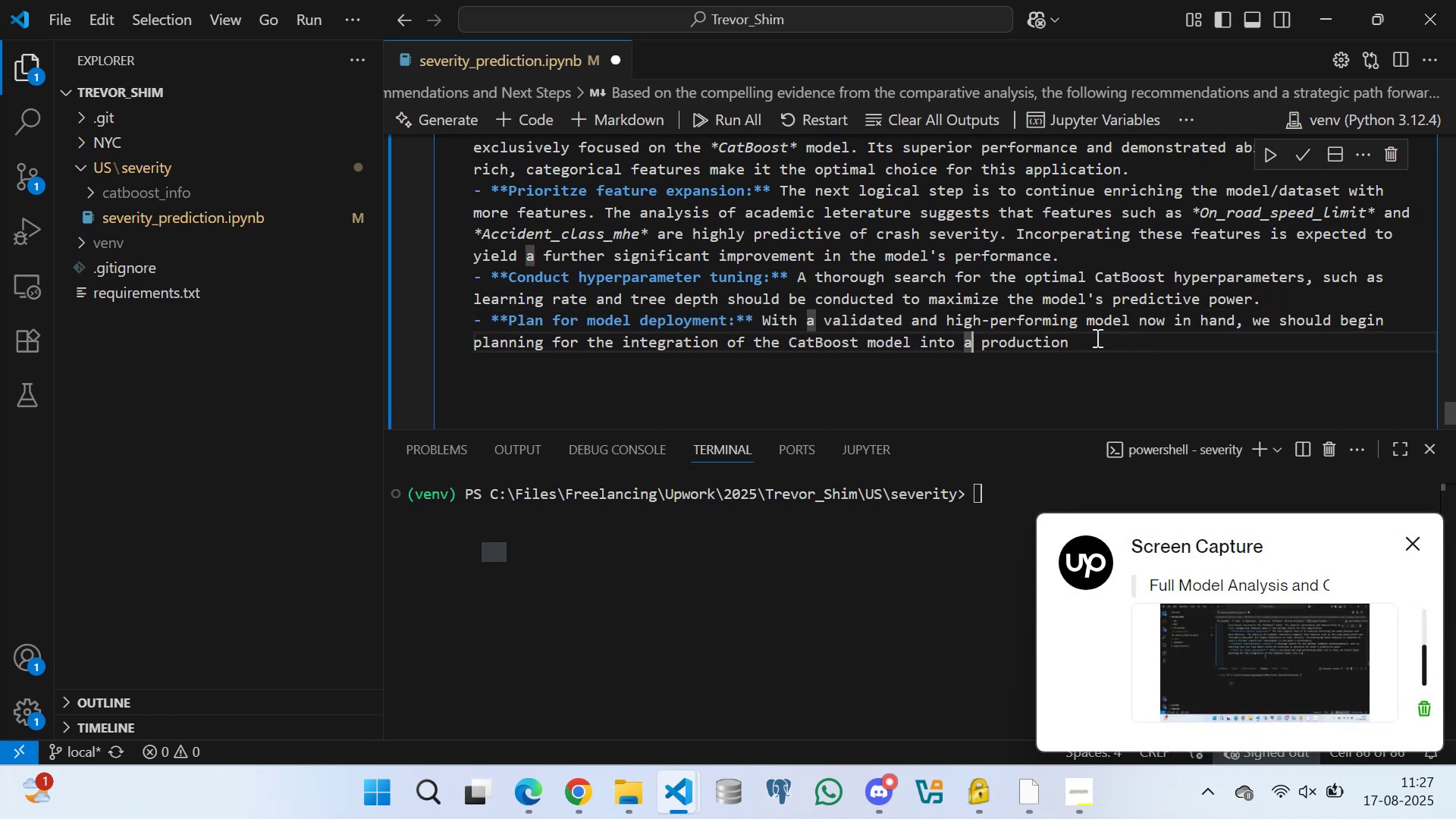 
triple_click([1106, 336])
 